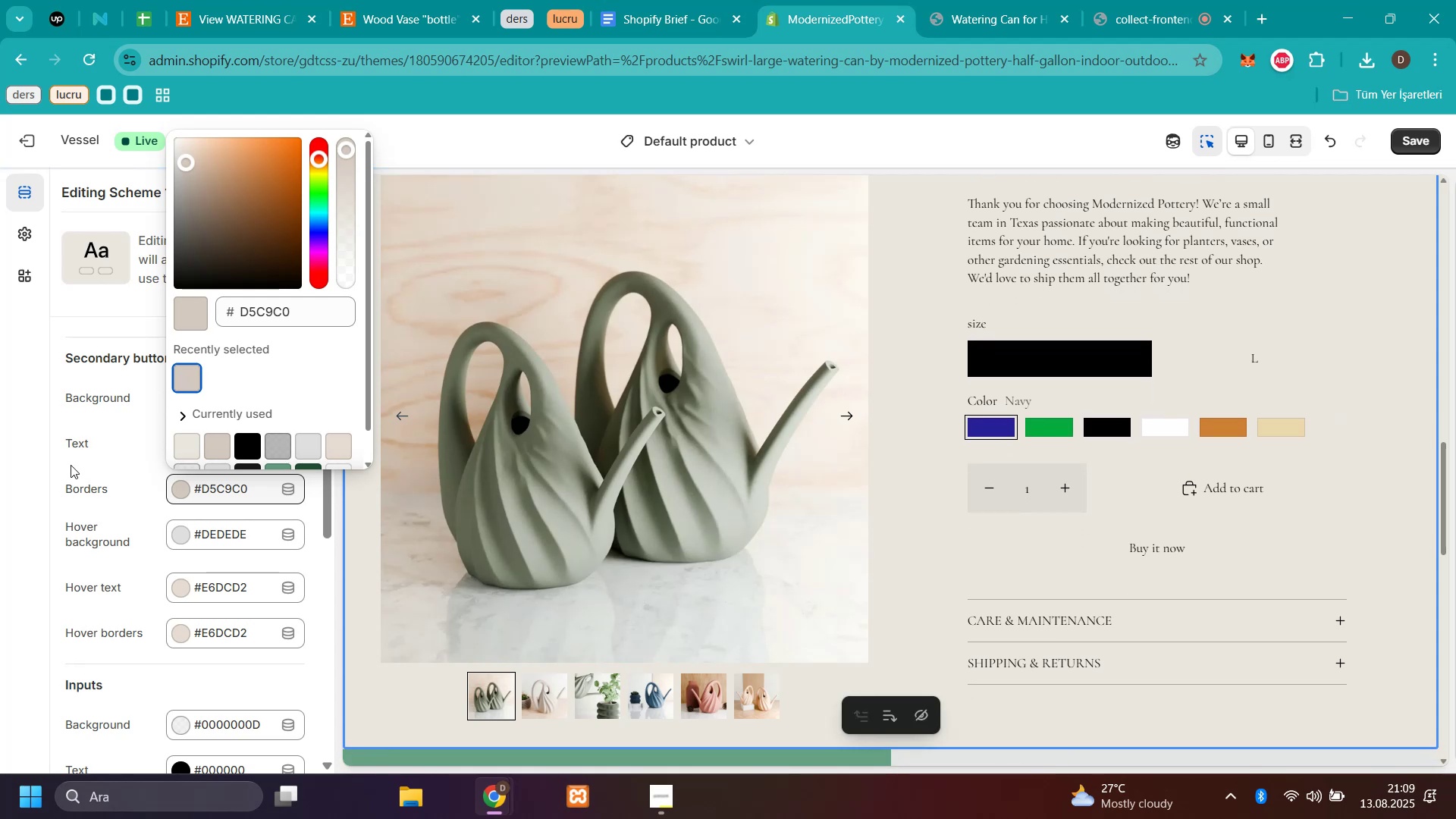 
left_click([36, 568])
 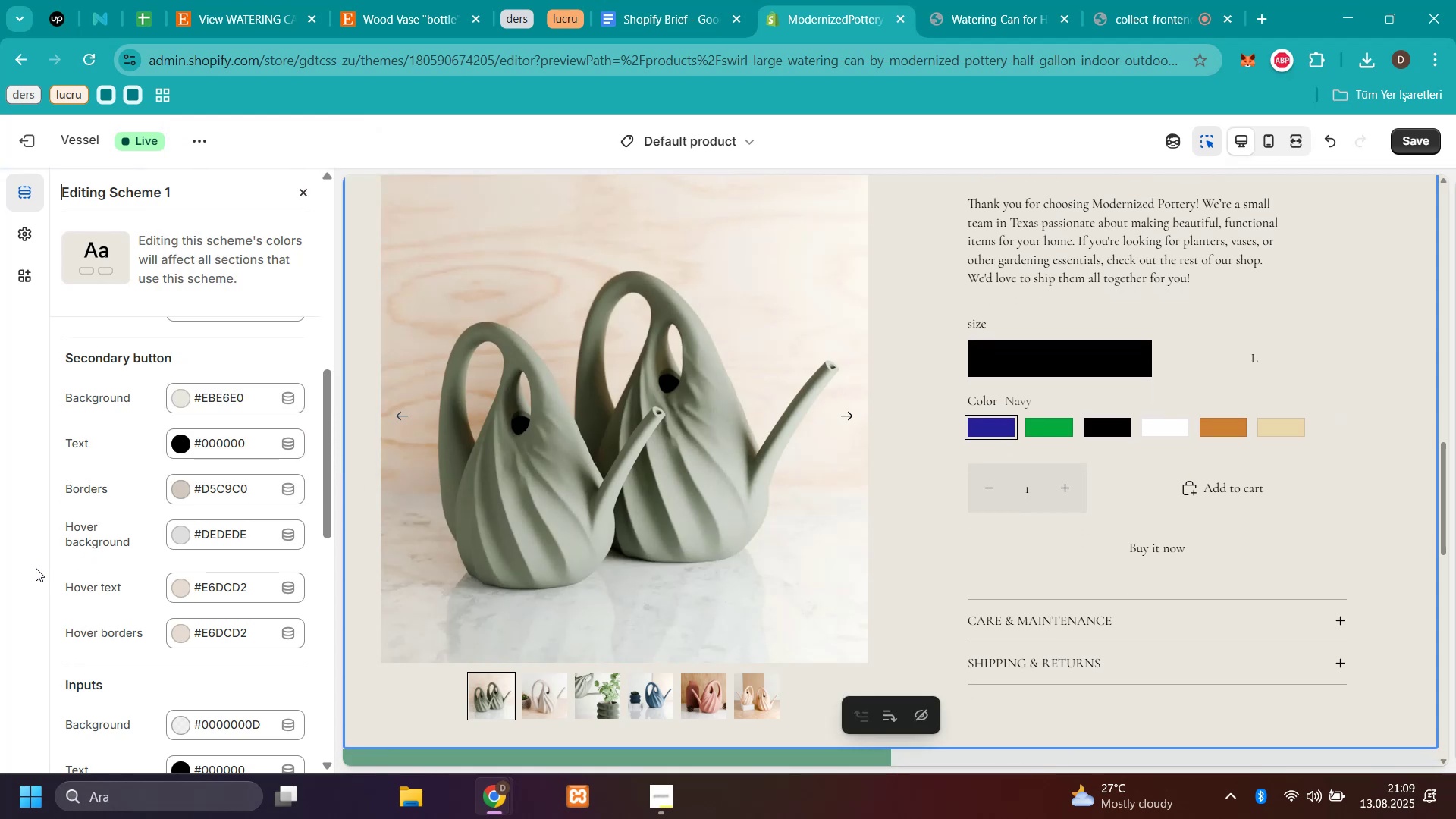 
scroll: coordinate [182, 492], scroll_direction: down, amount: 9.0
 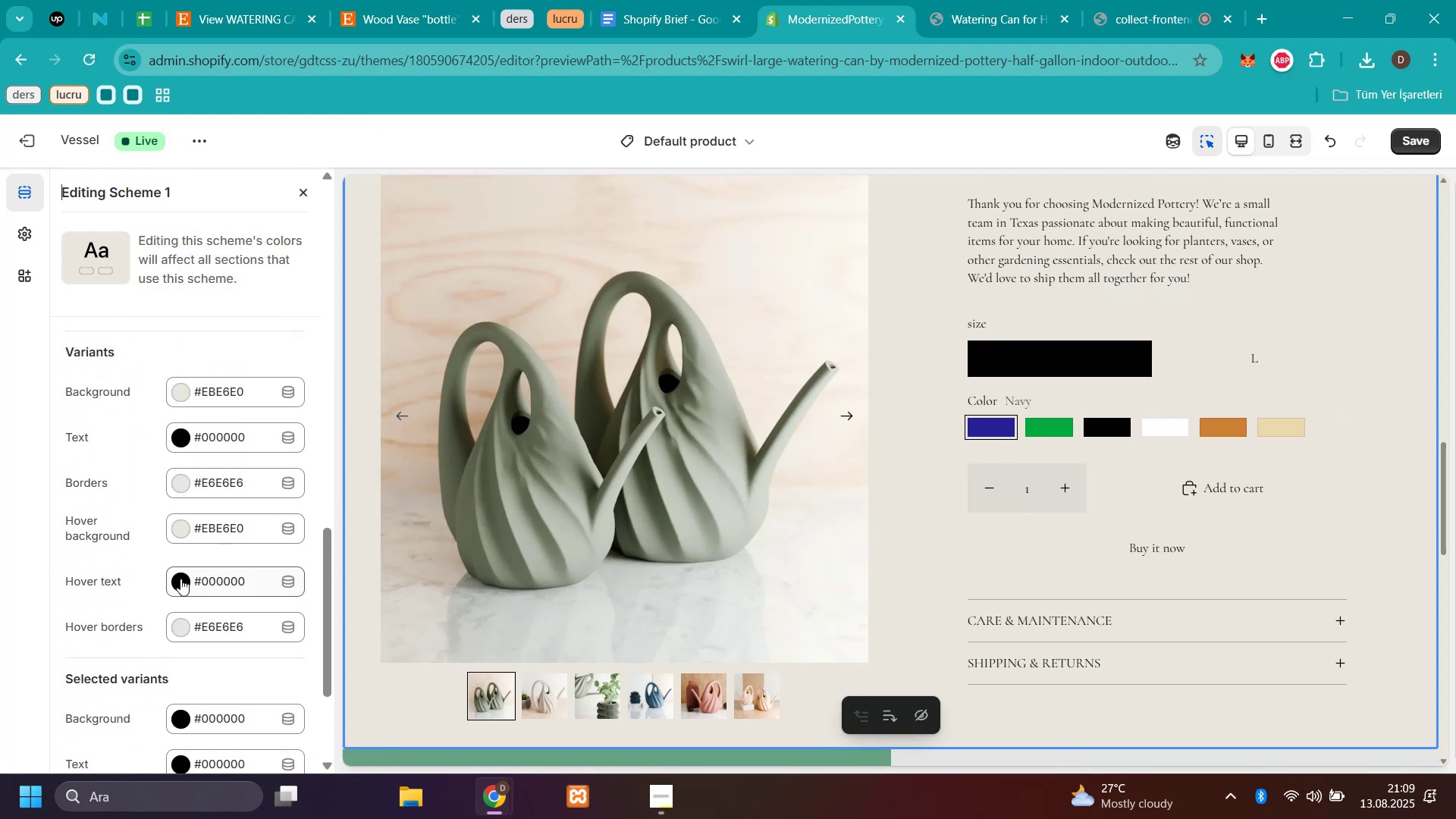 
left_click([180, 579])
 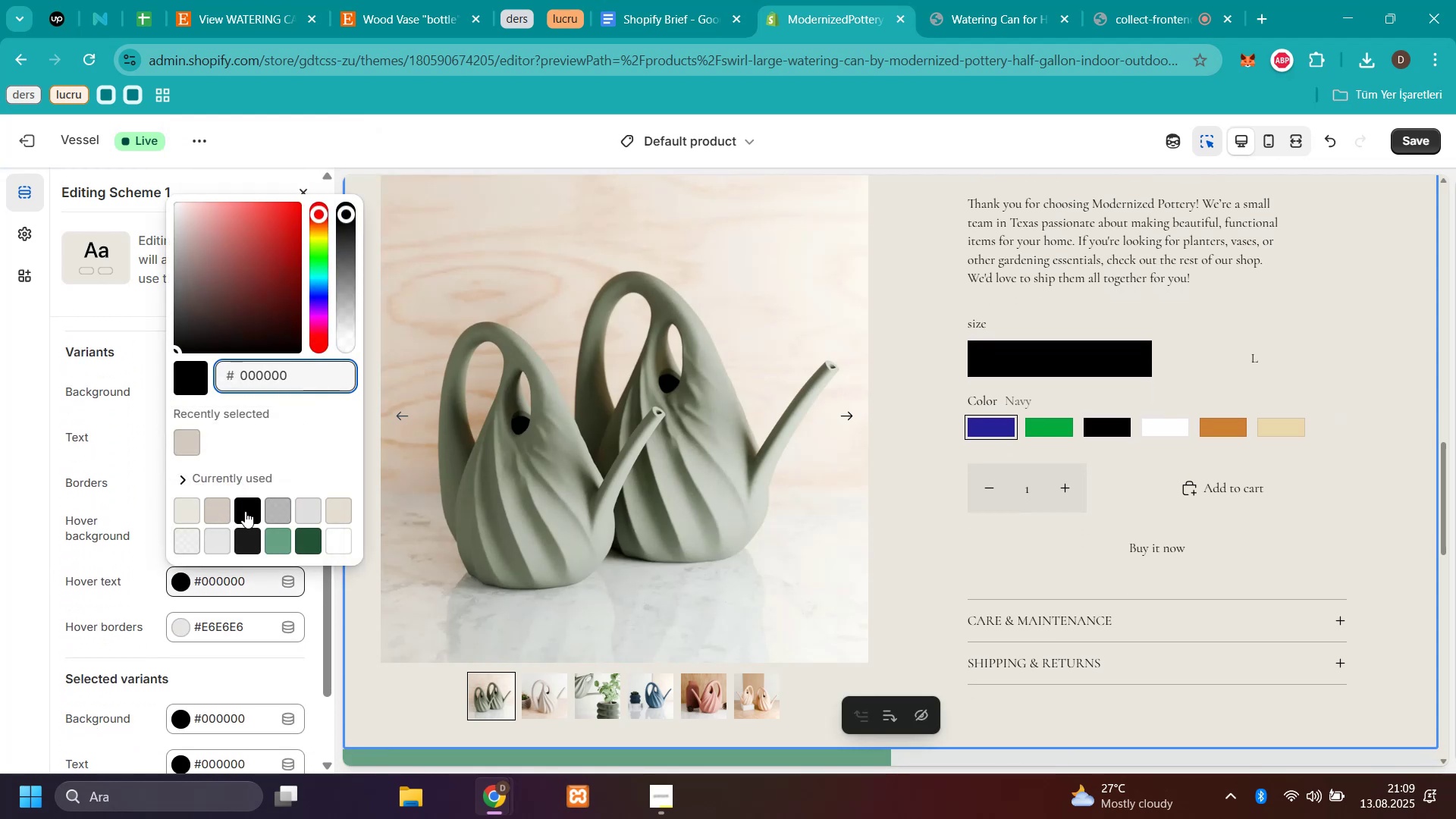 
left_click([245, 511])
 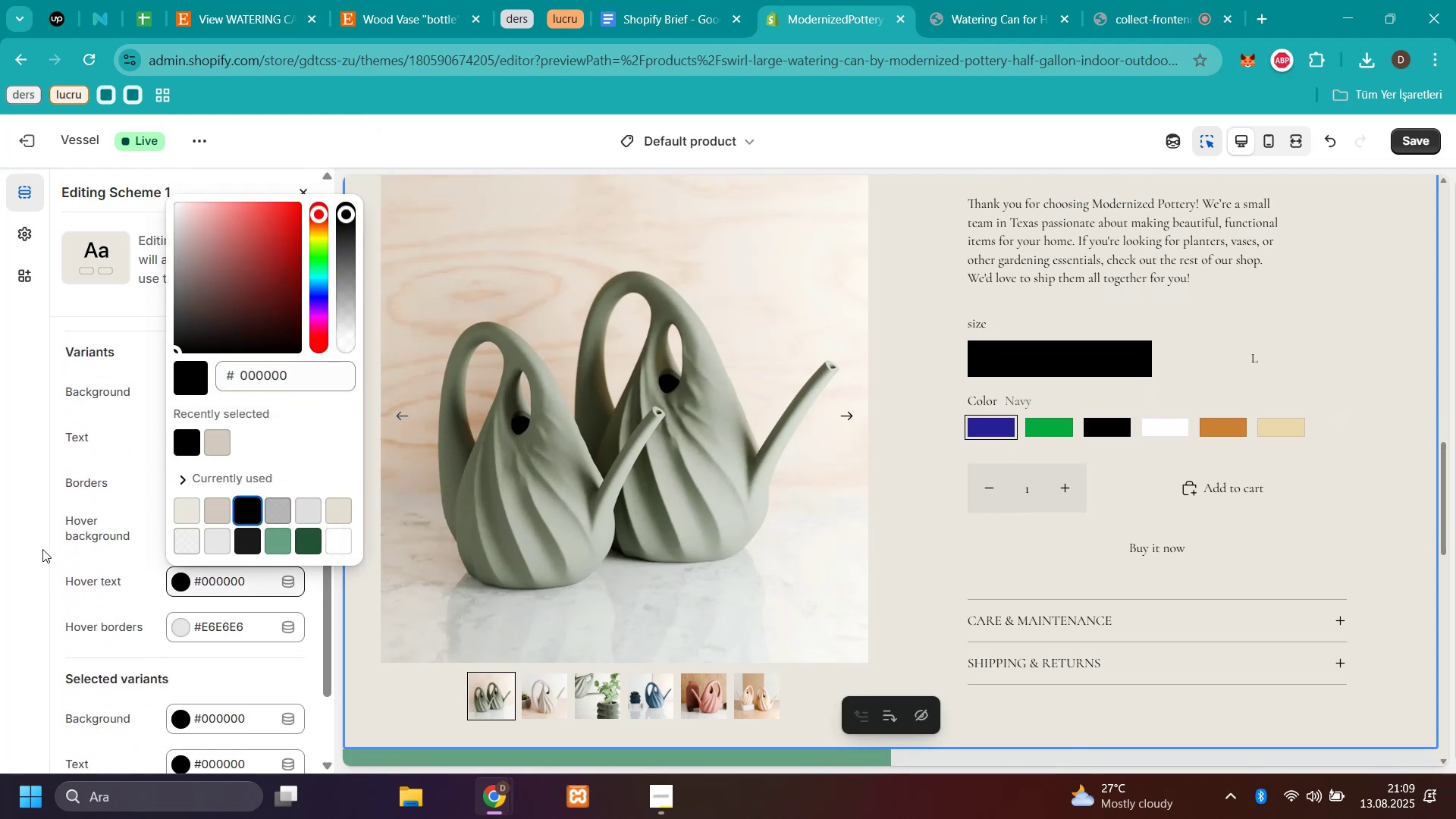 
left_click([39, 548])
 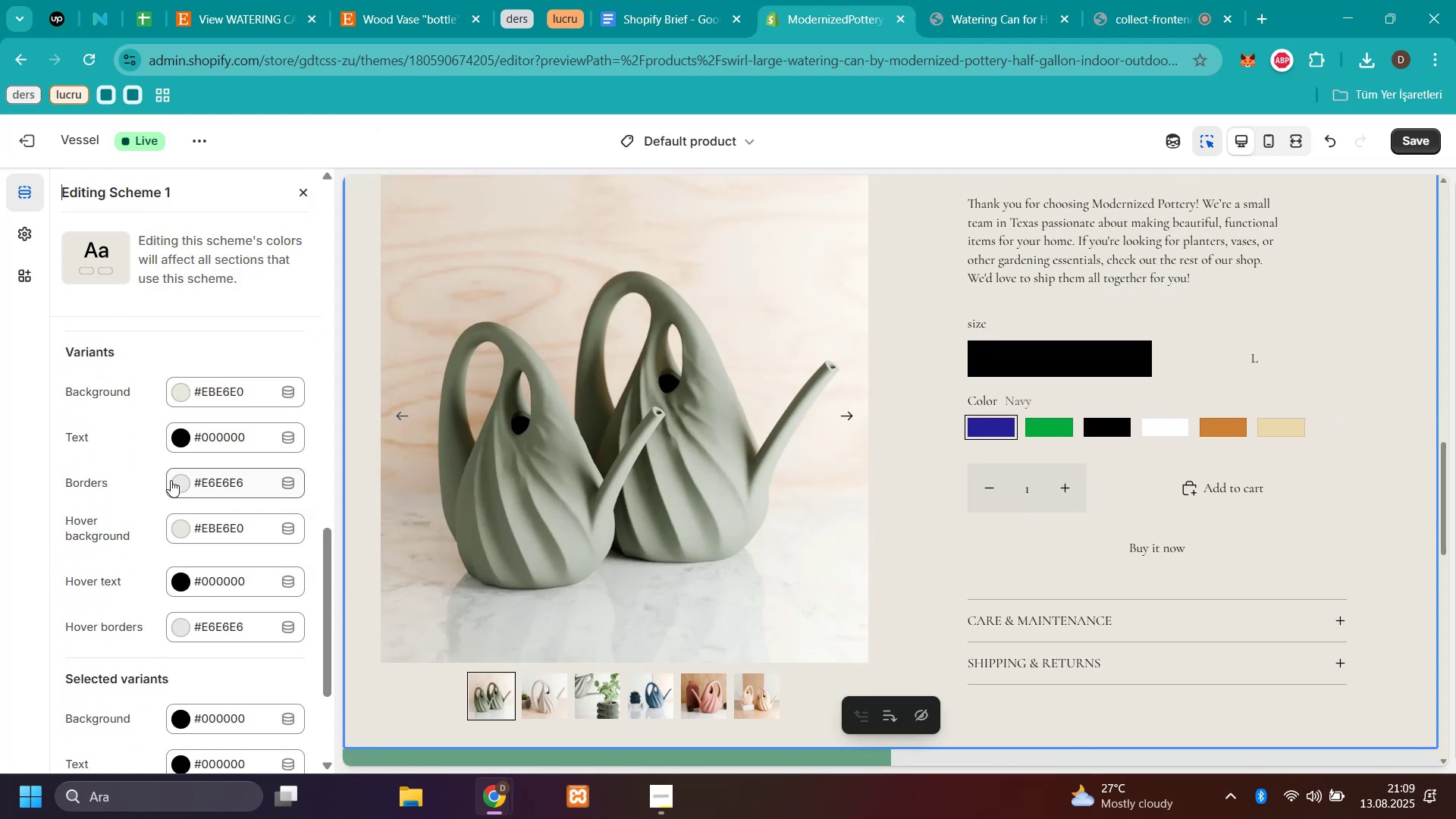 
scroll: coordinate [171, 480], scroll_direction: down, amount: 2.0
 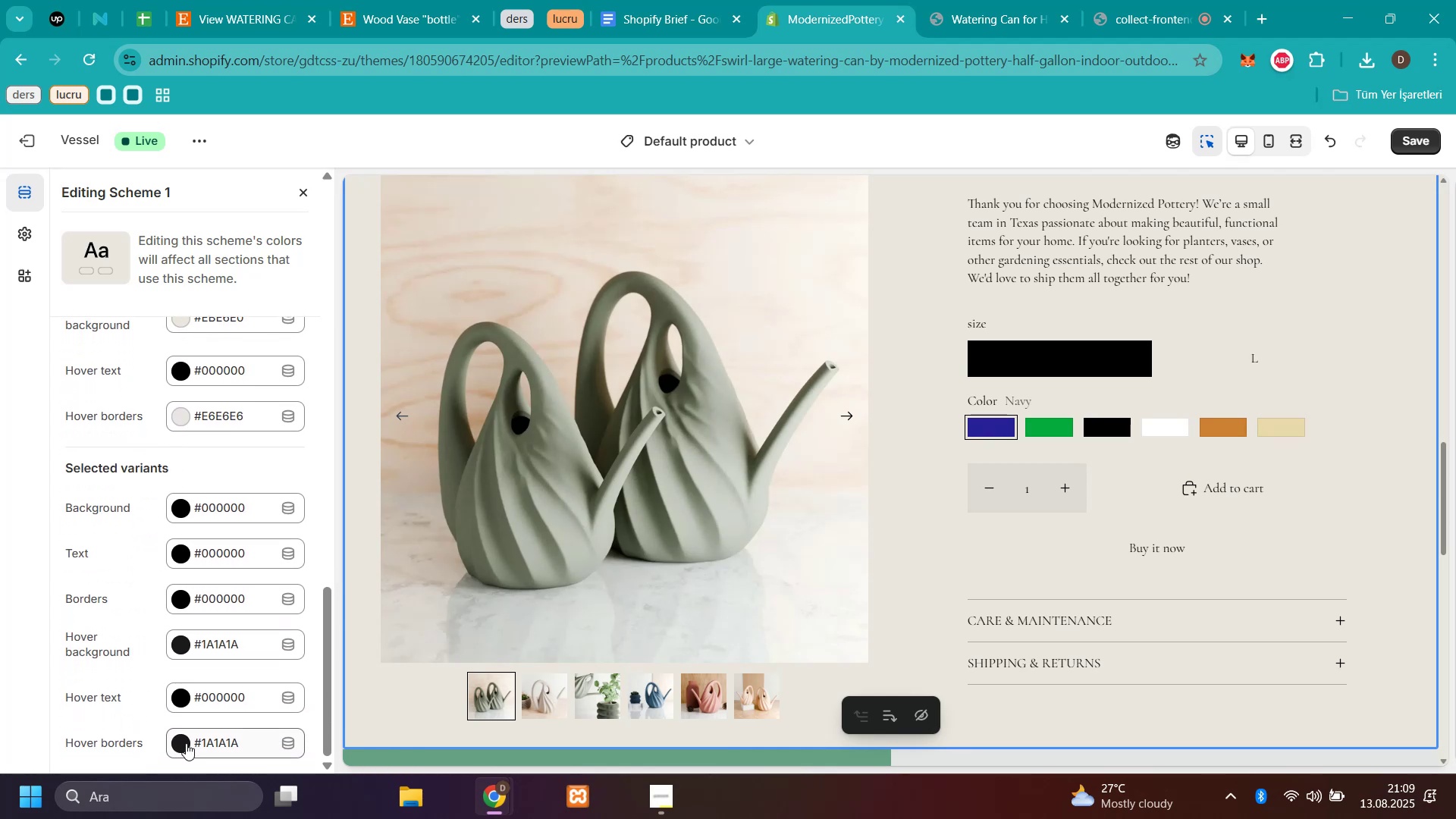 
left_click([177, 741])
 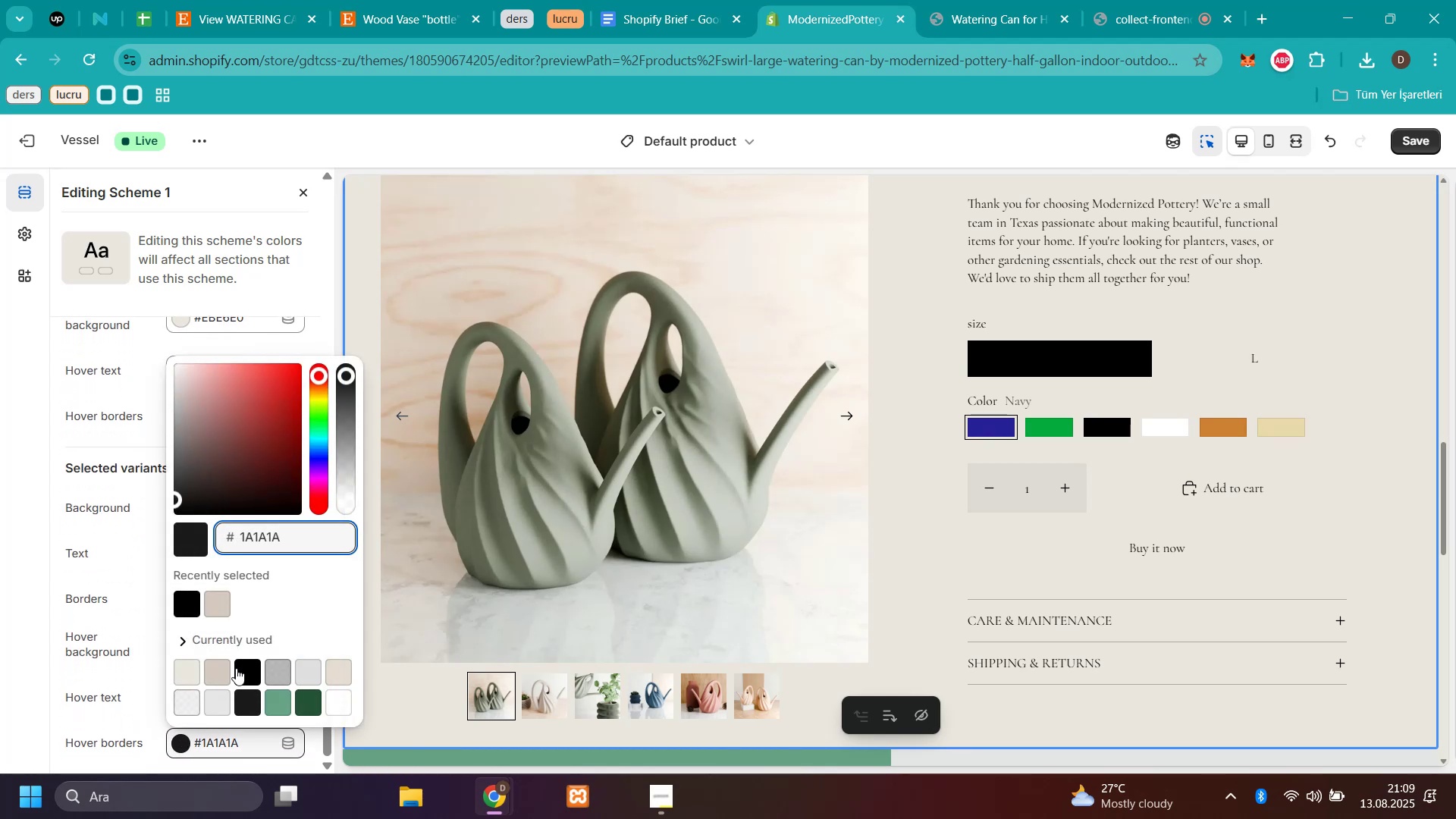 
left_click([243, 662])
 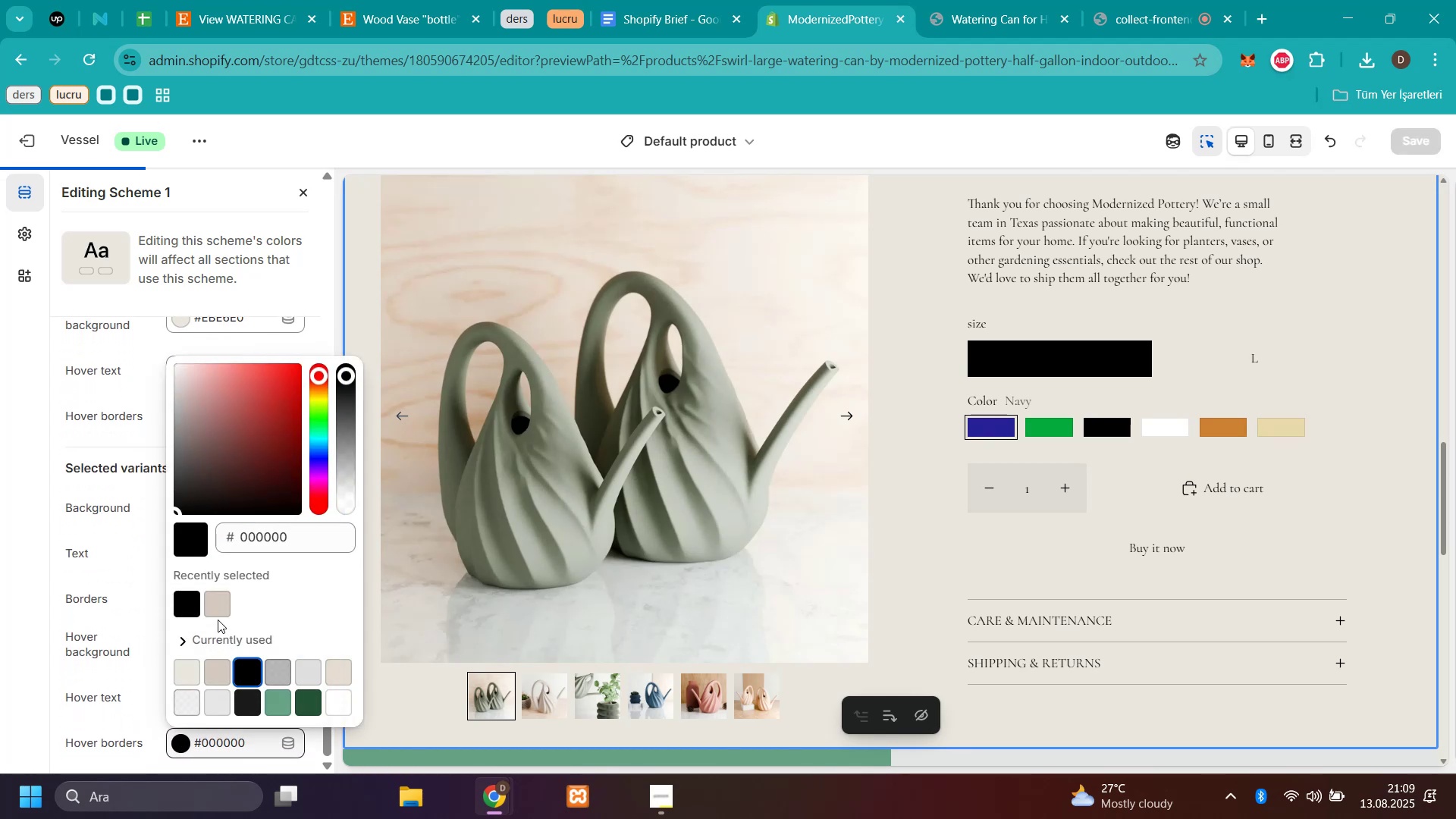 
left_click([215, 606])
 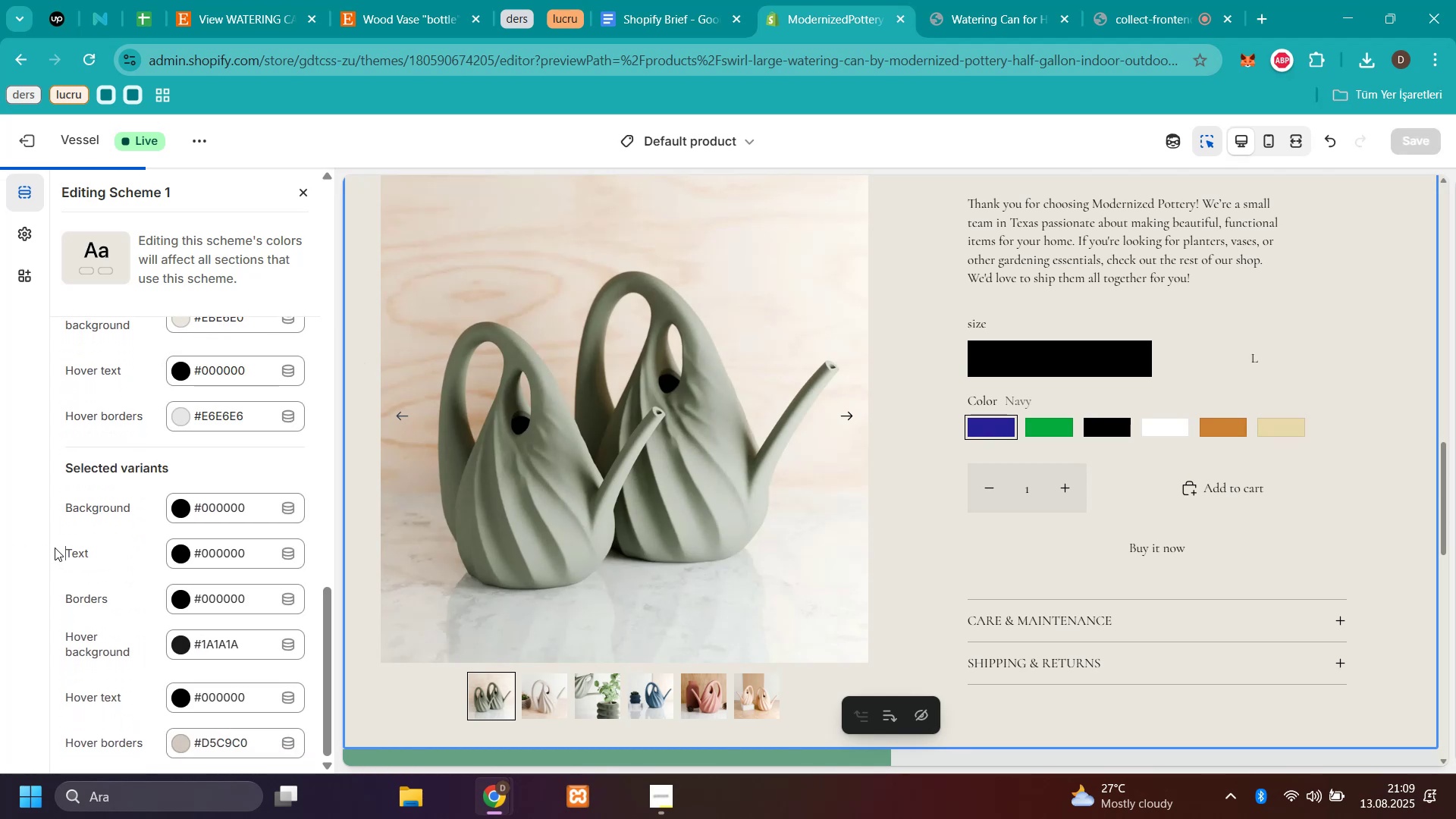 
left_click([186, 505])
 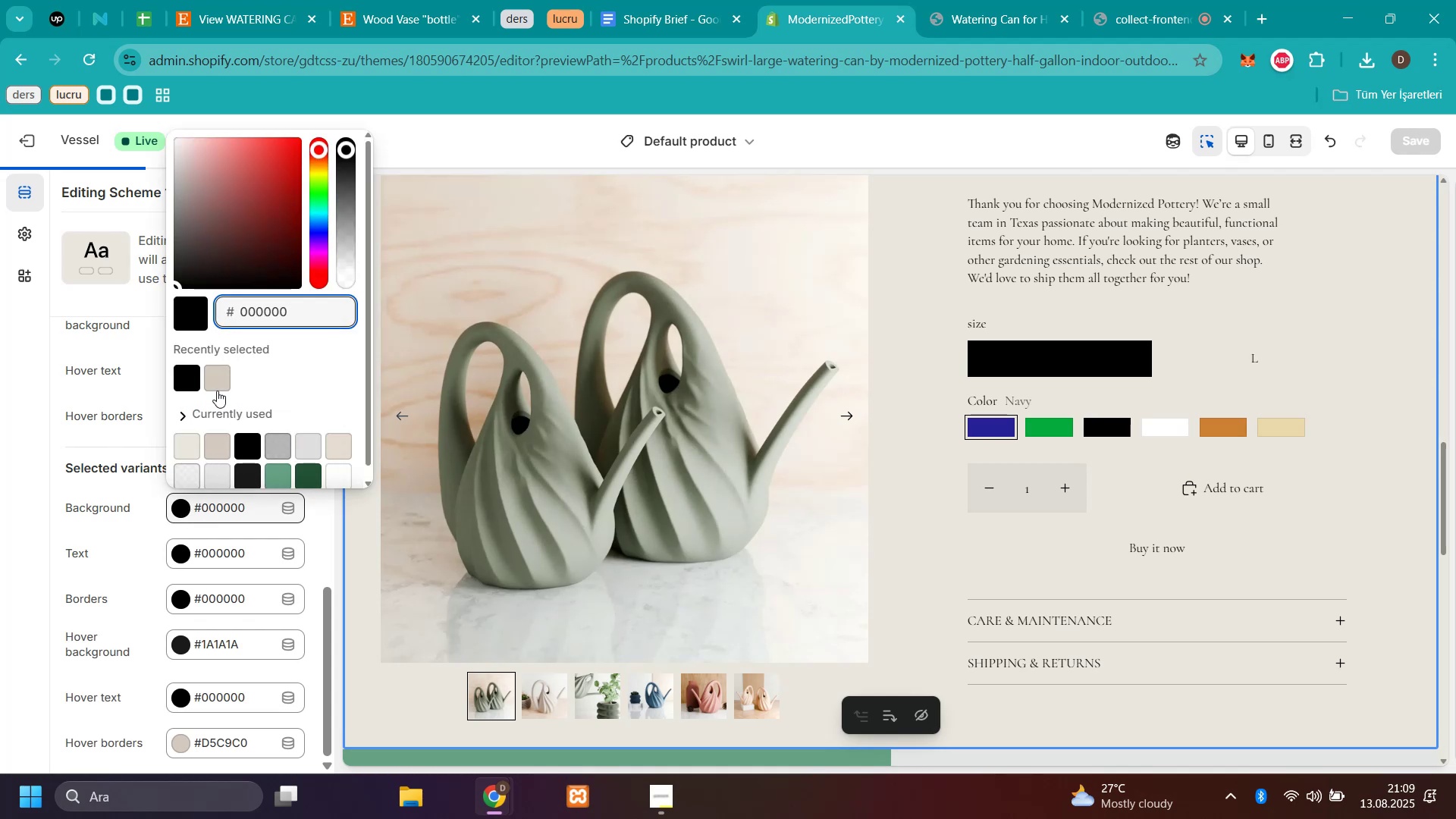 
left_click([218, 381])
 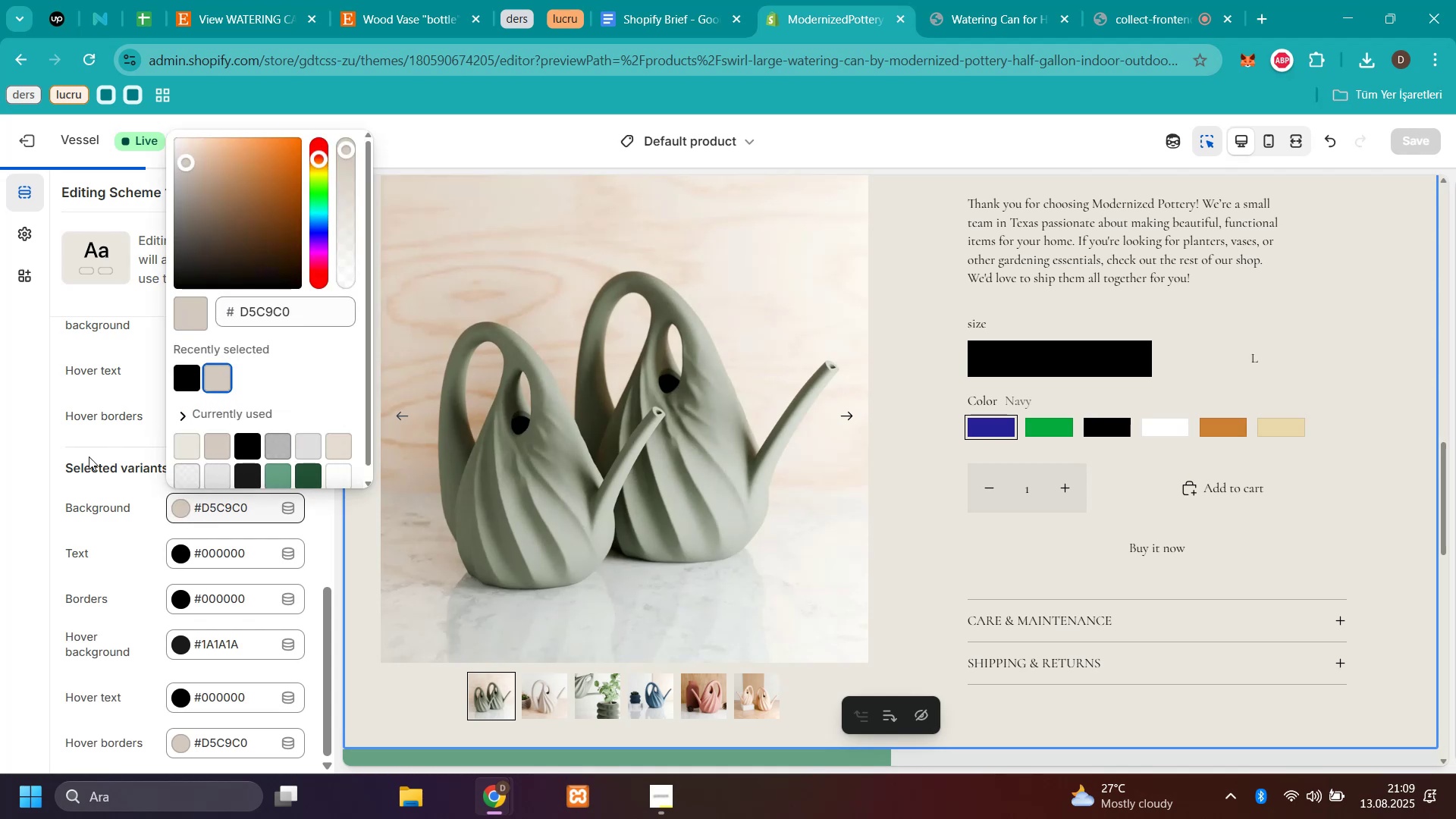 
left_click([31, 474])
 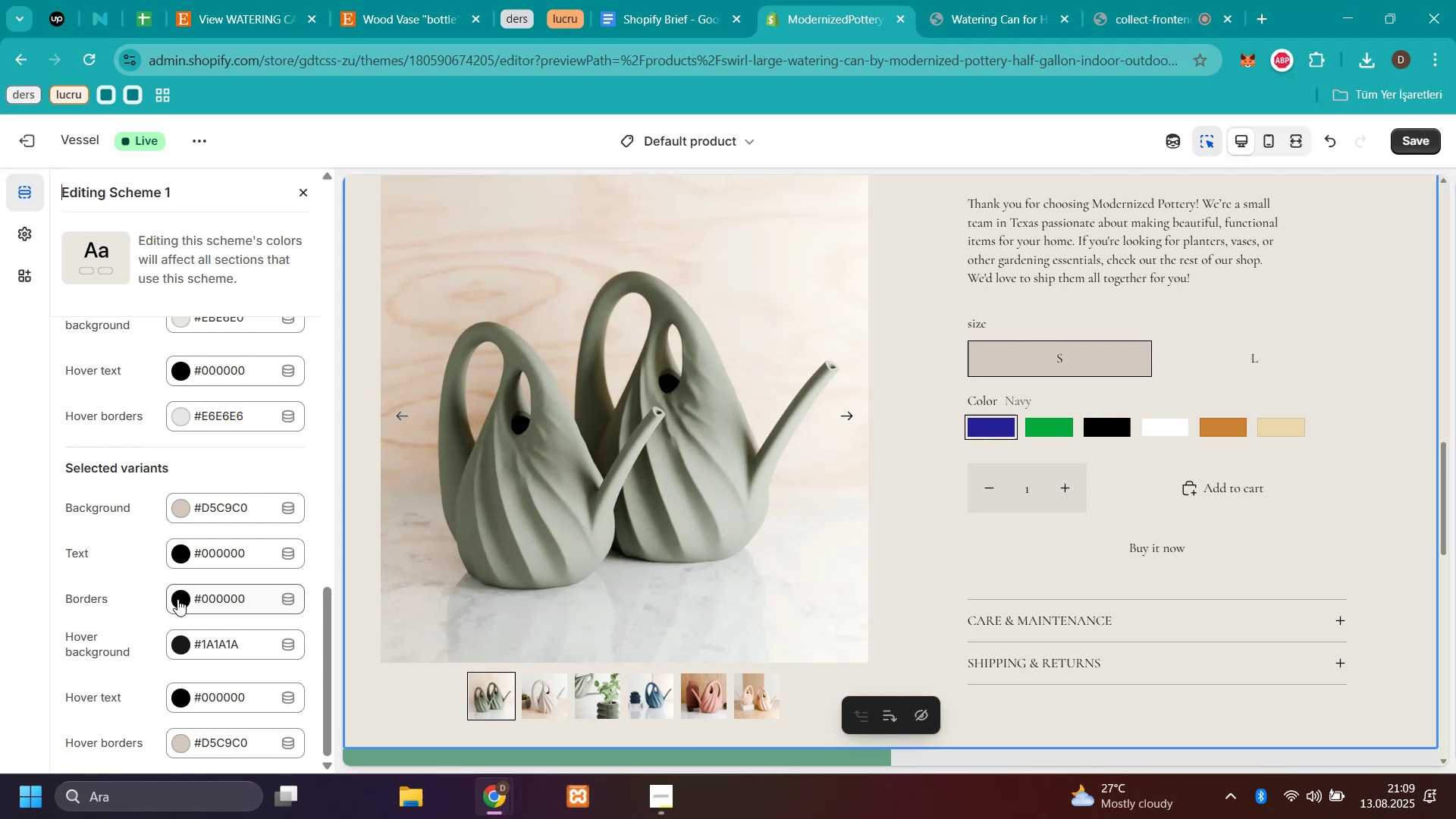 
wait(7.39)
 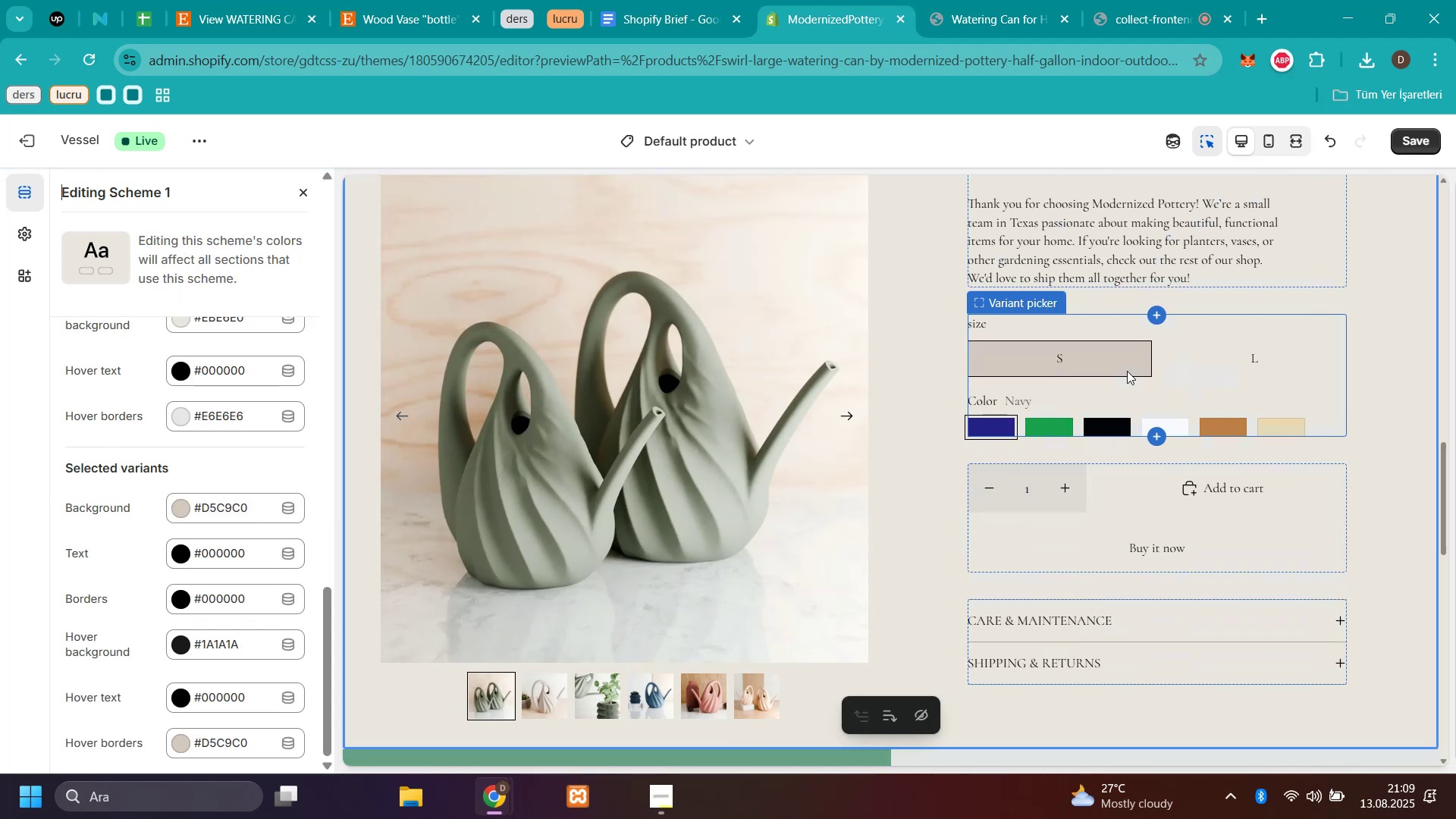 
left_click([195, 653])
 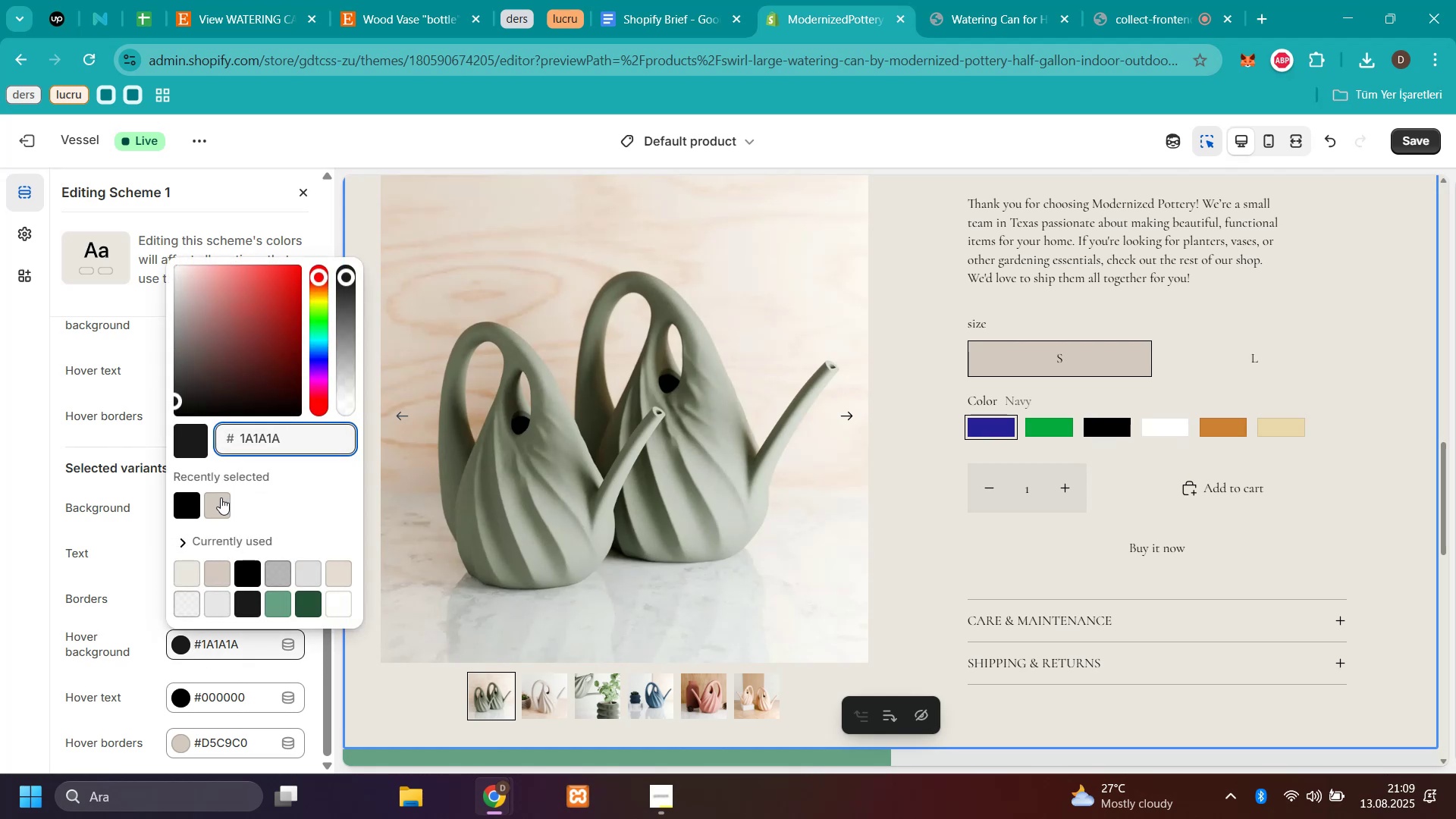 
left_click([221, 497])
 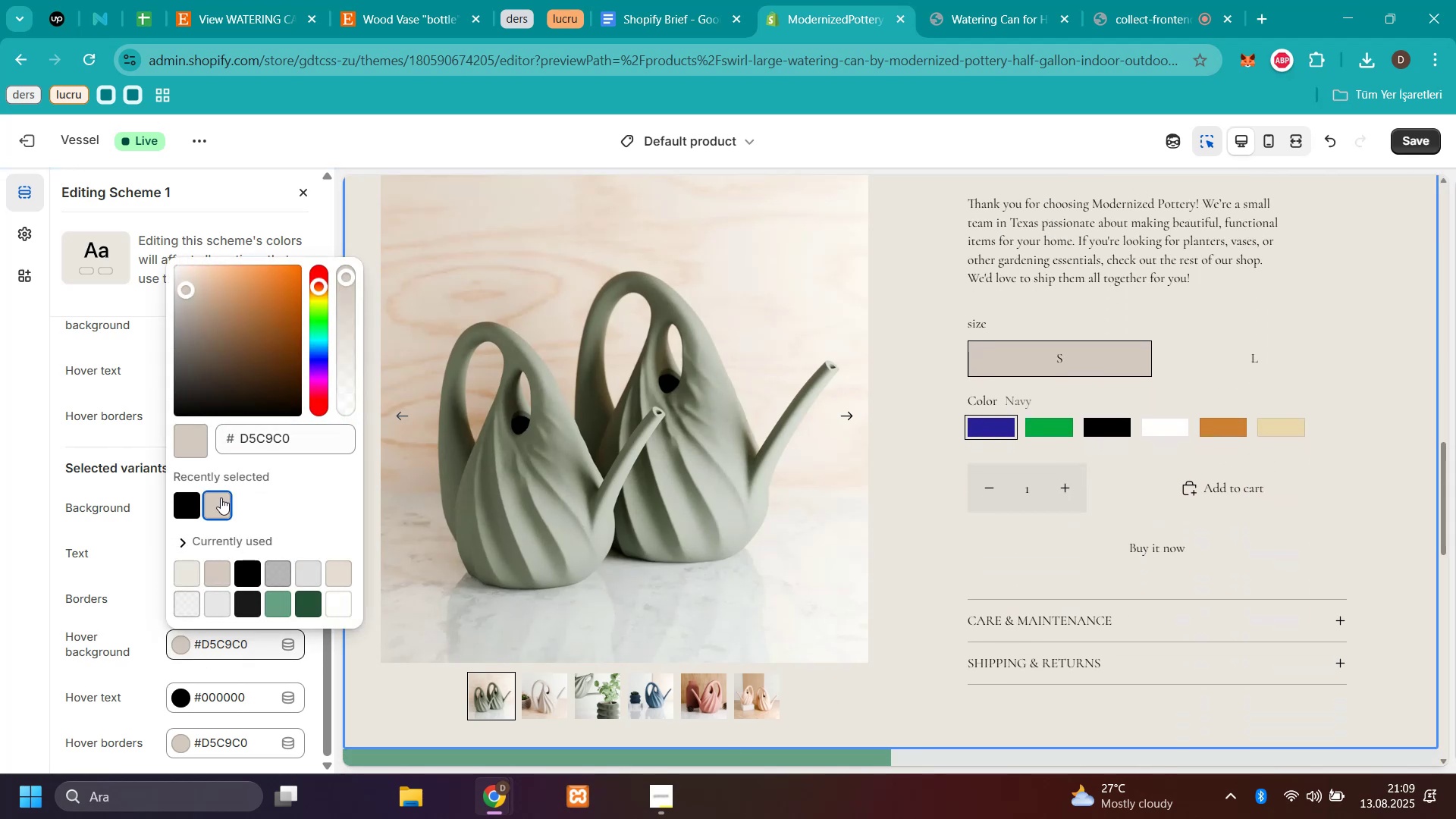 
left_click([15, 578])
 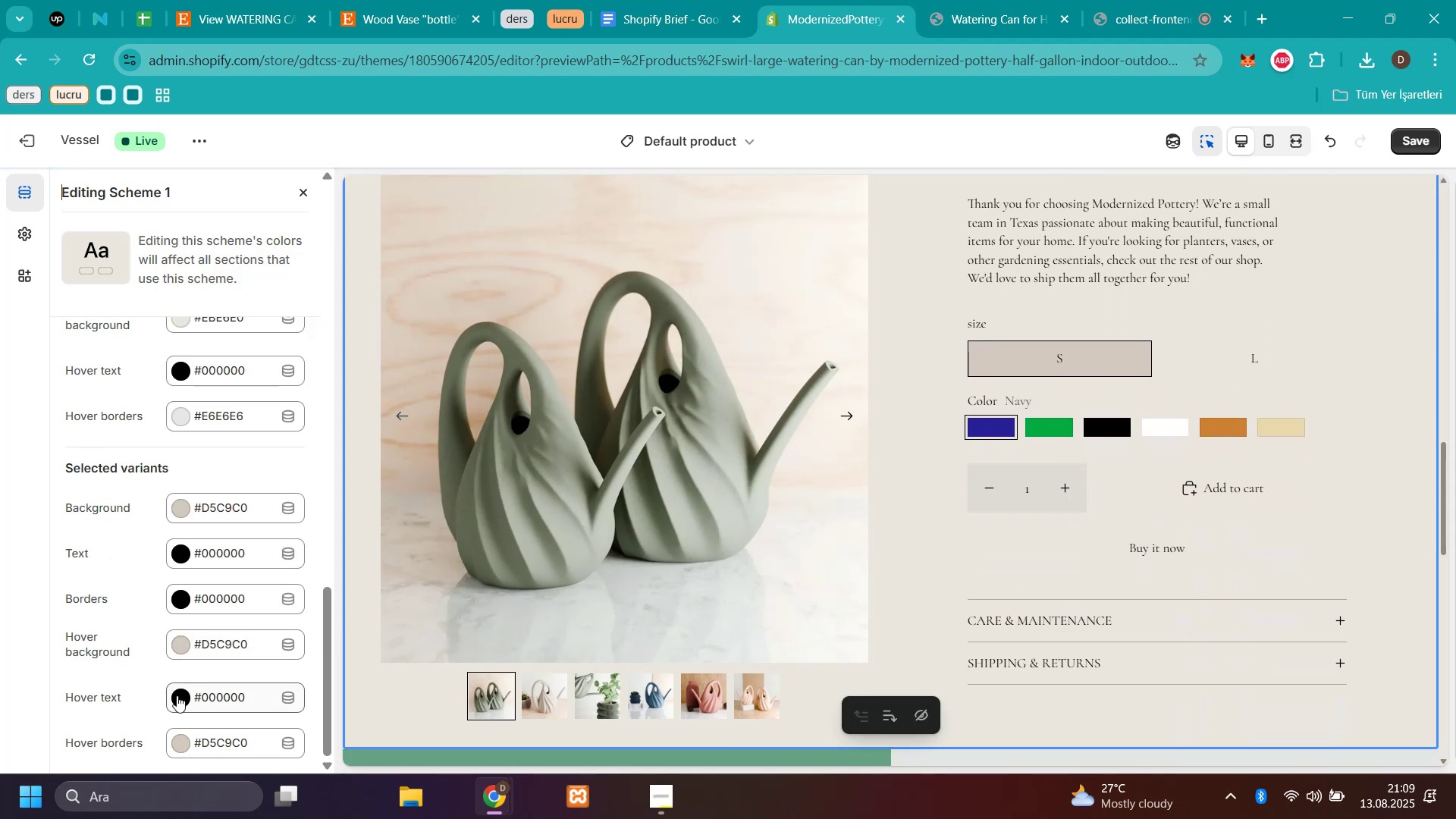 
left_click([177, 695])
 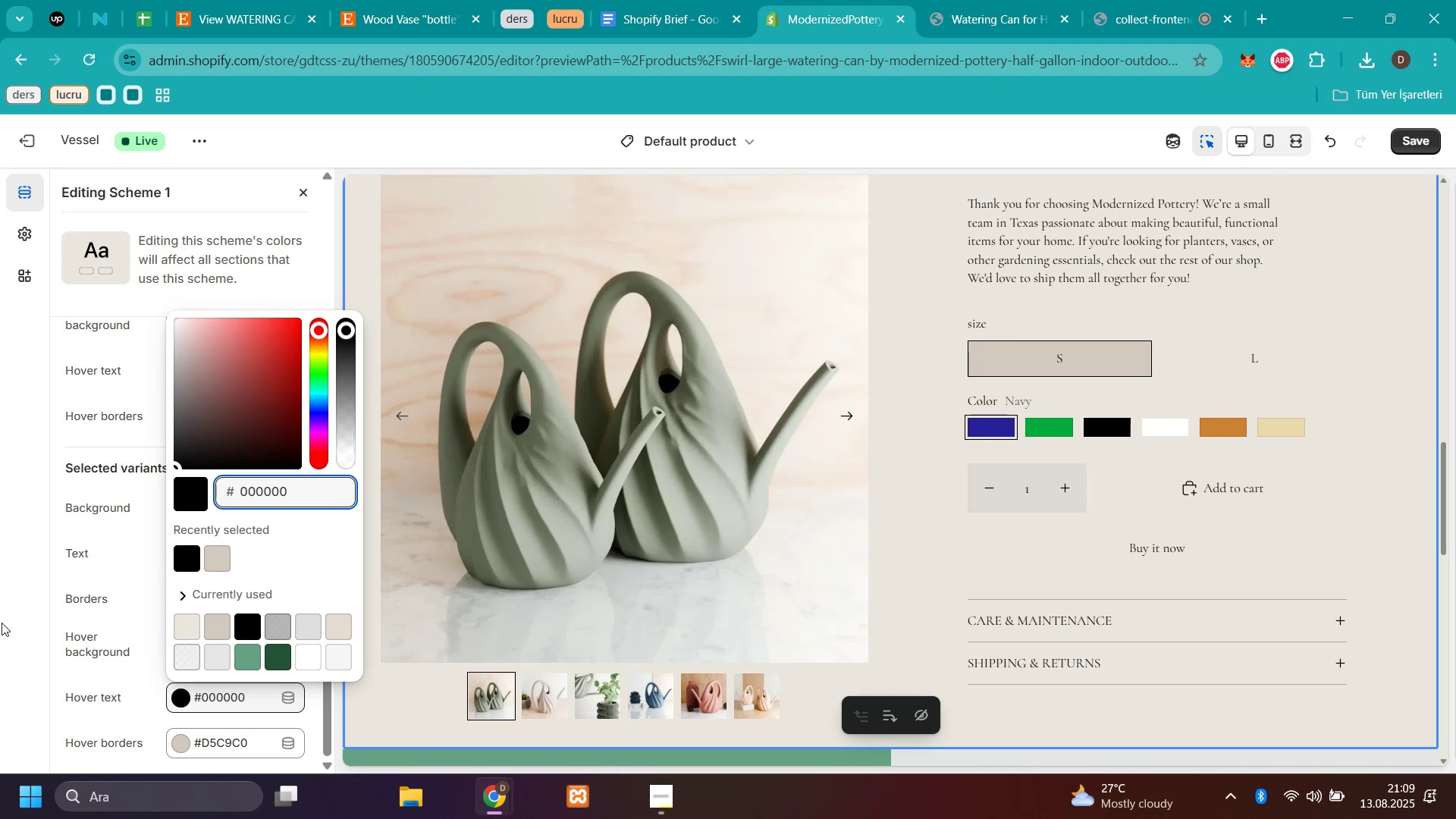 
left_click([30, 621])
 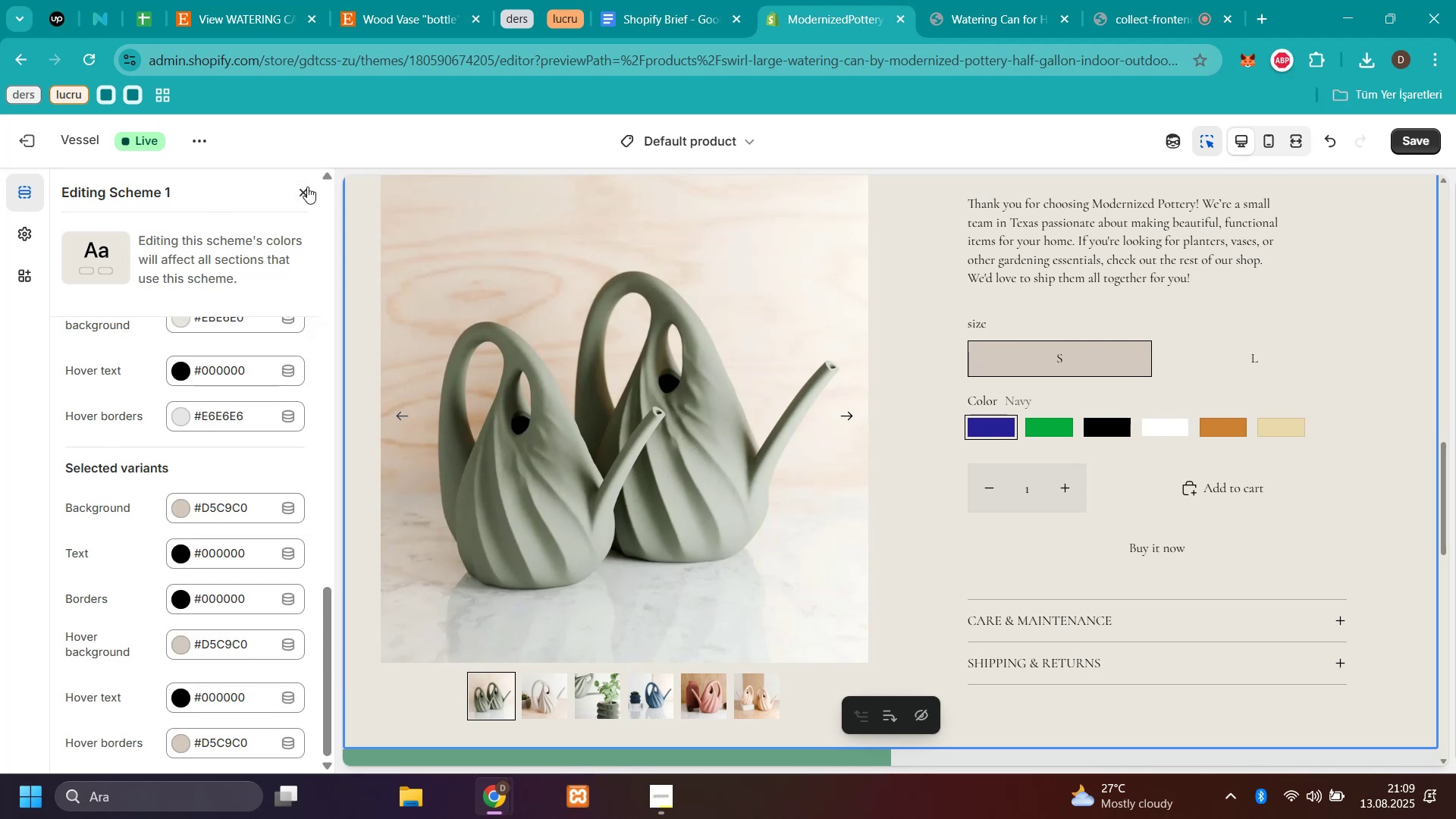 
left_click([301, 185])
 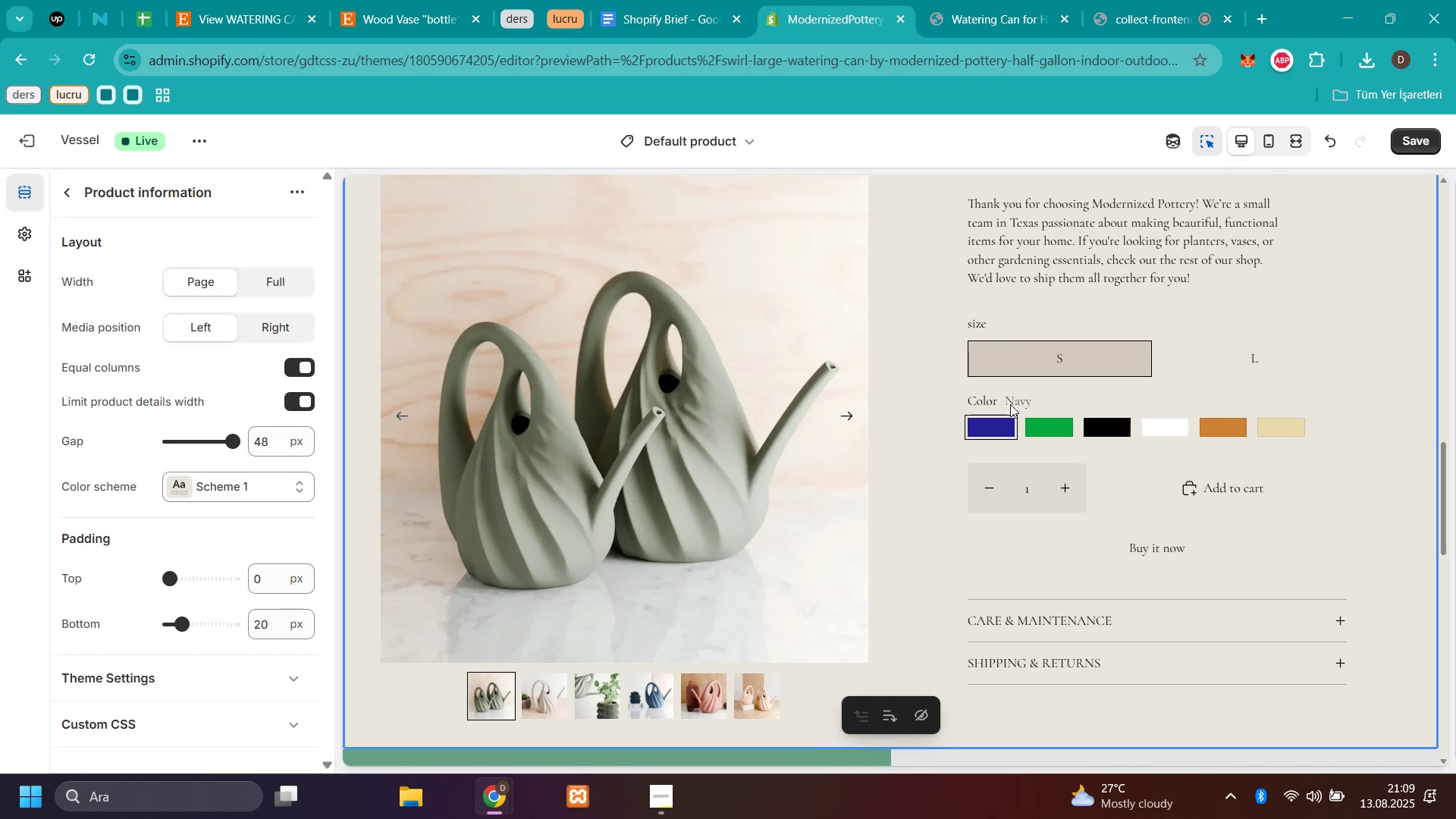 
scroll: coordinate [1338, 466], scroll_direction: up, amount: 17.0
 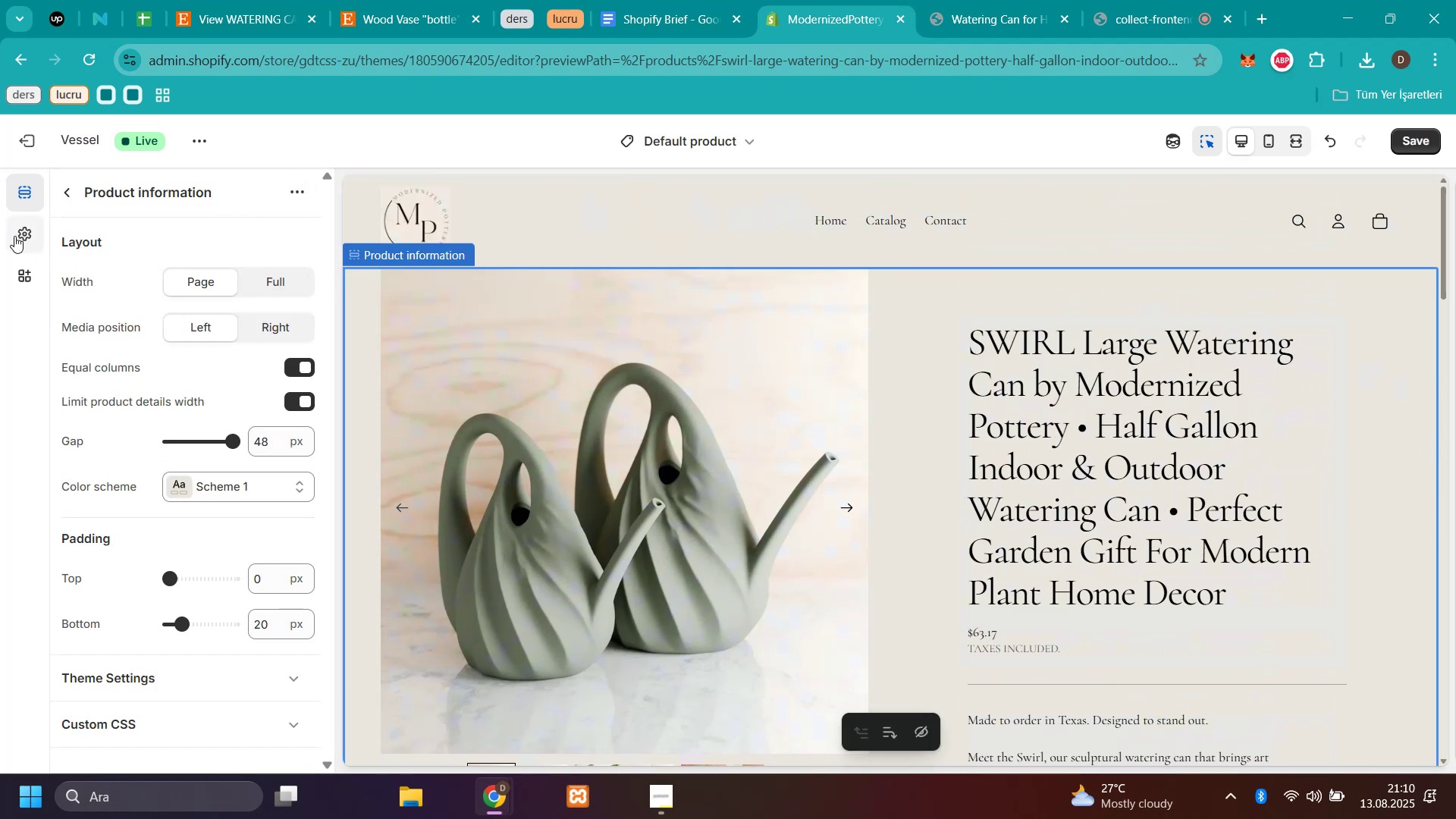 
wait(6.02)
 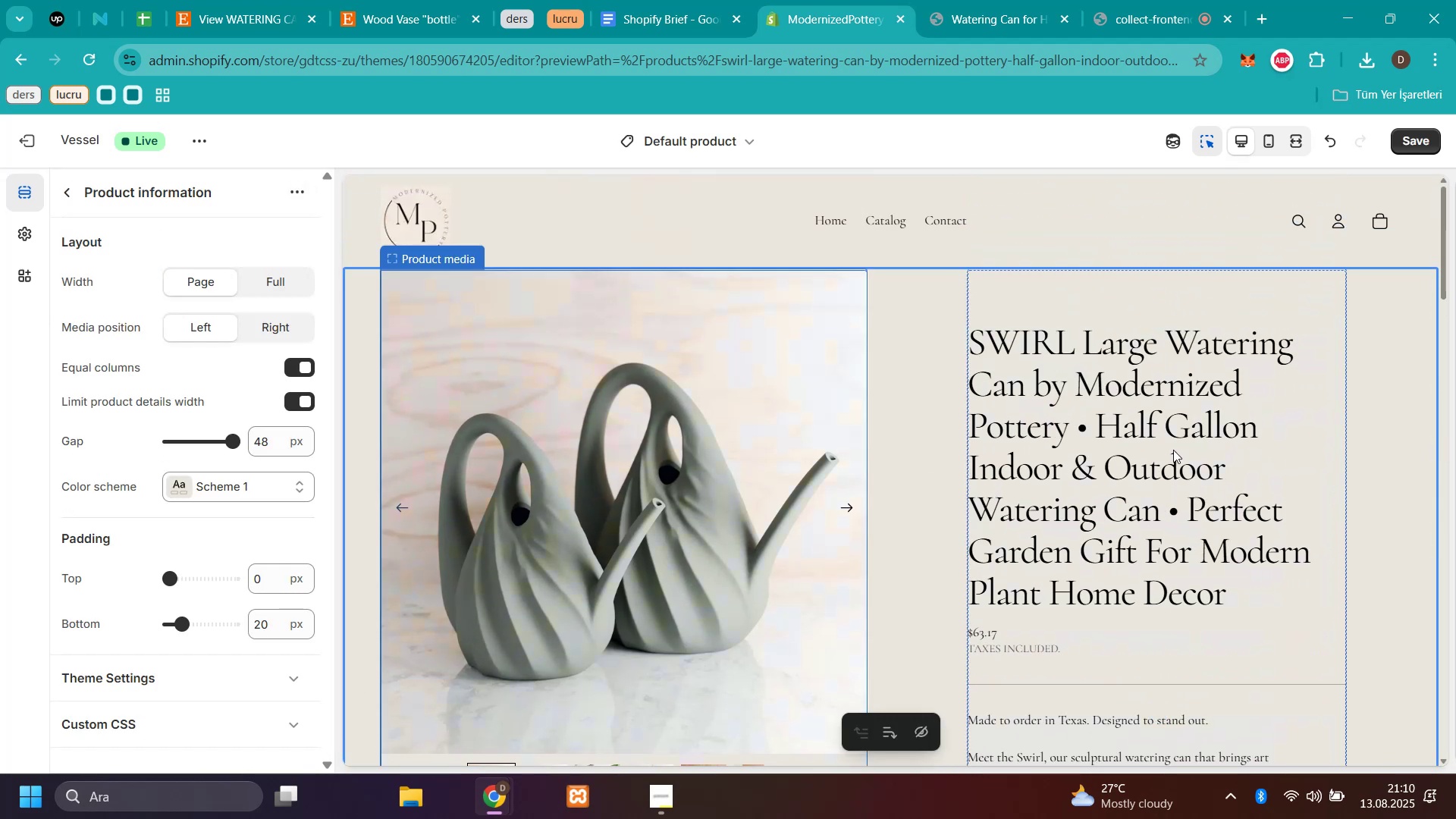 
left_click([138, 325])
 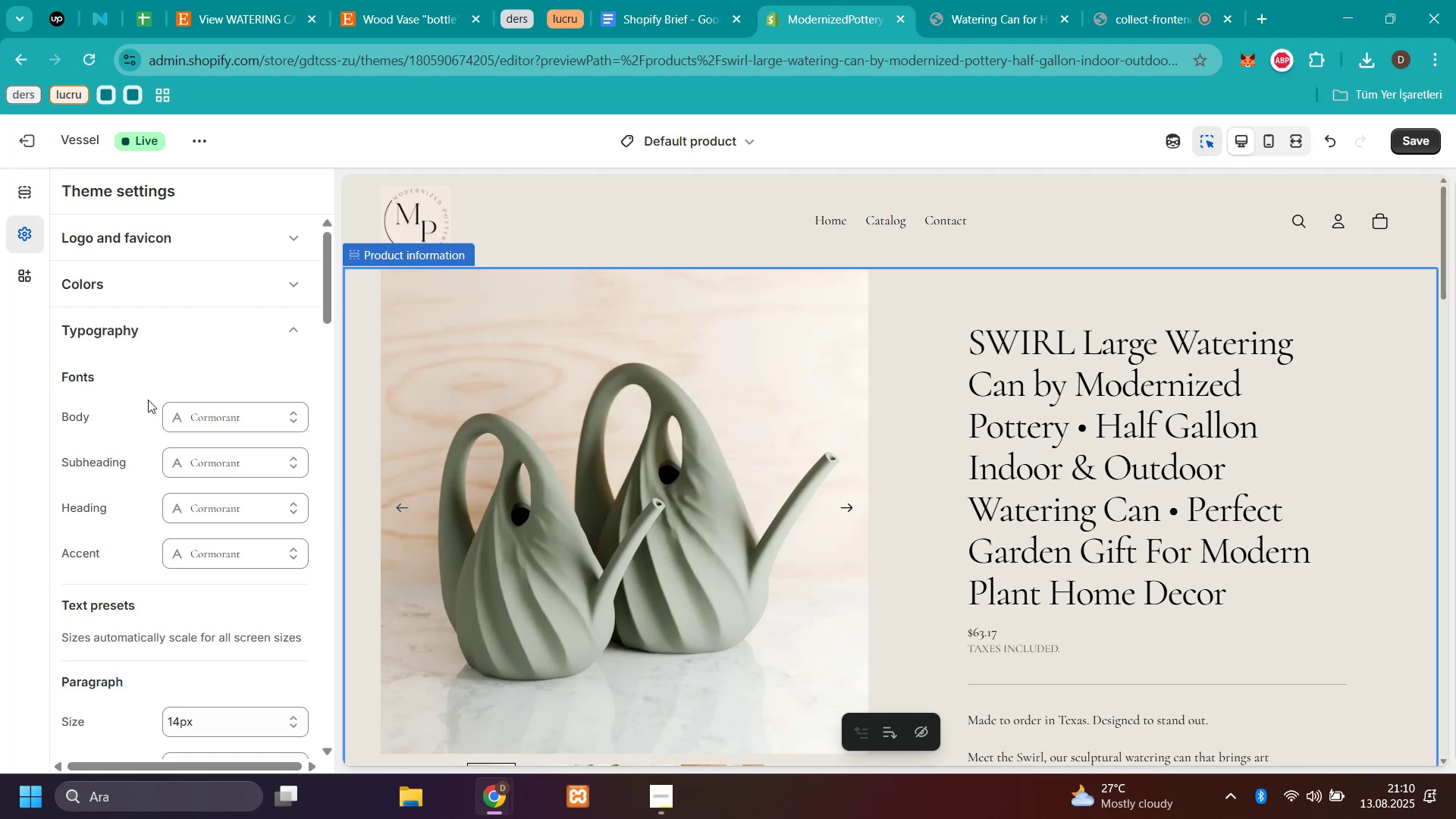 
scroll: coordinate [149, 457], scroll_direction: down, amount: 5.0
 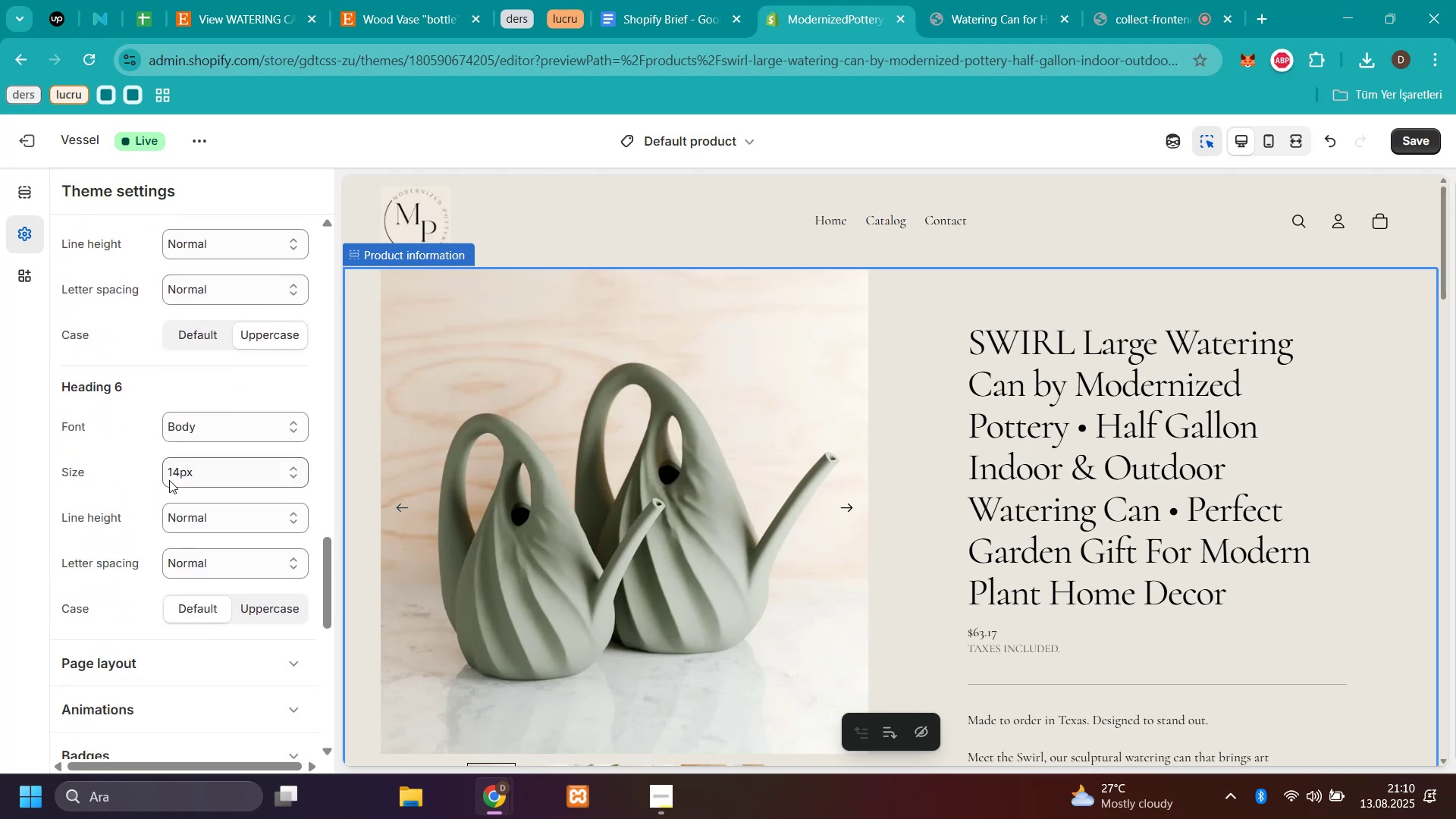 
left_click([176, 480])
 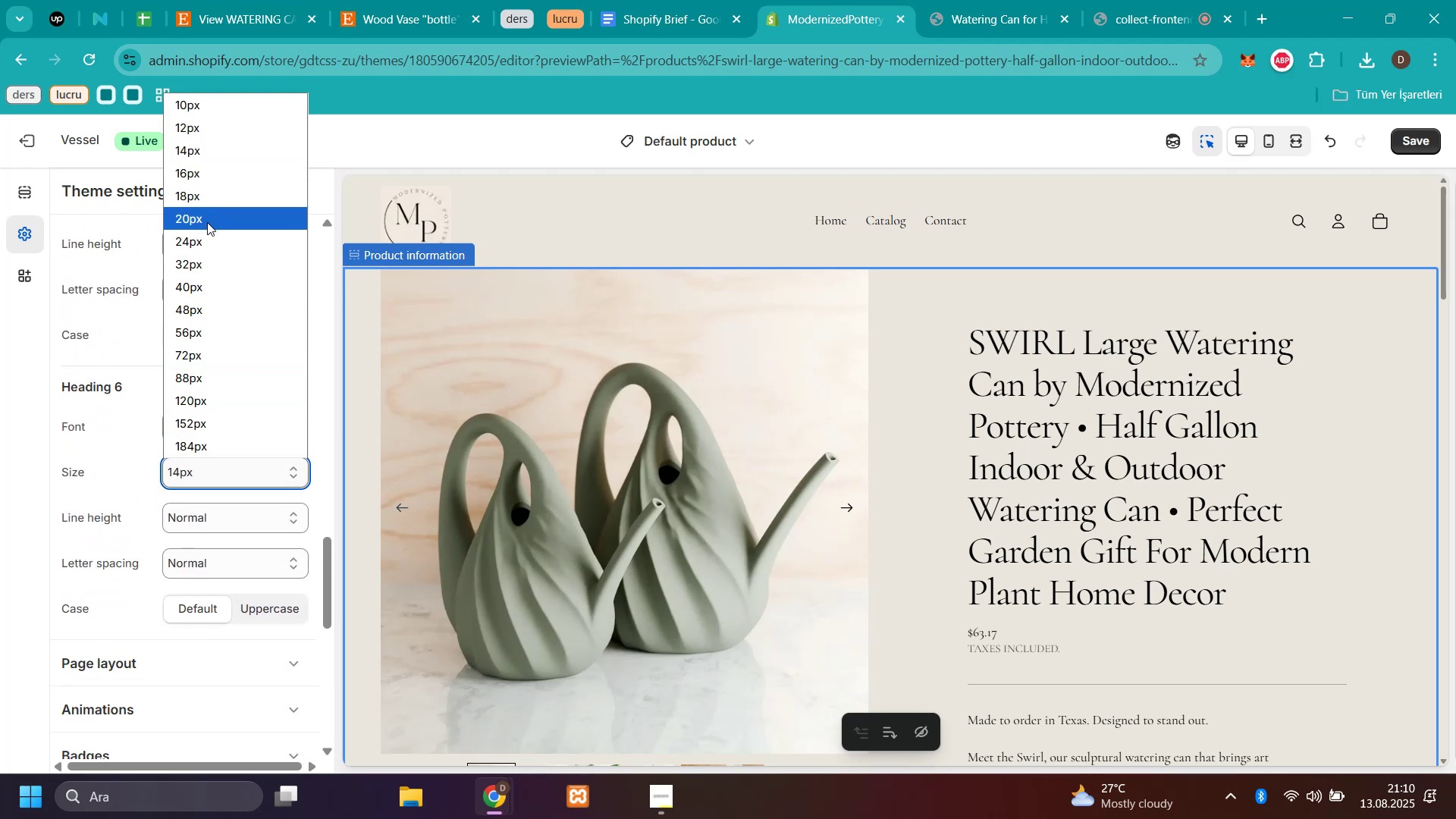 
left_click([207, 223])
 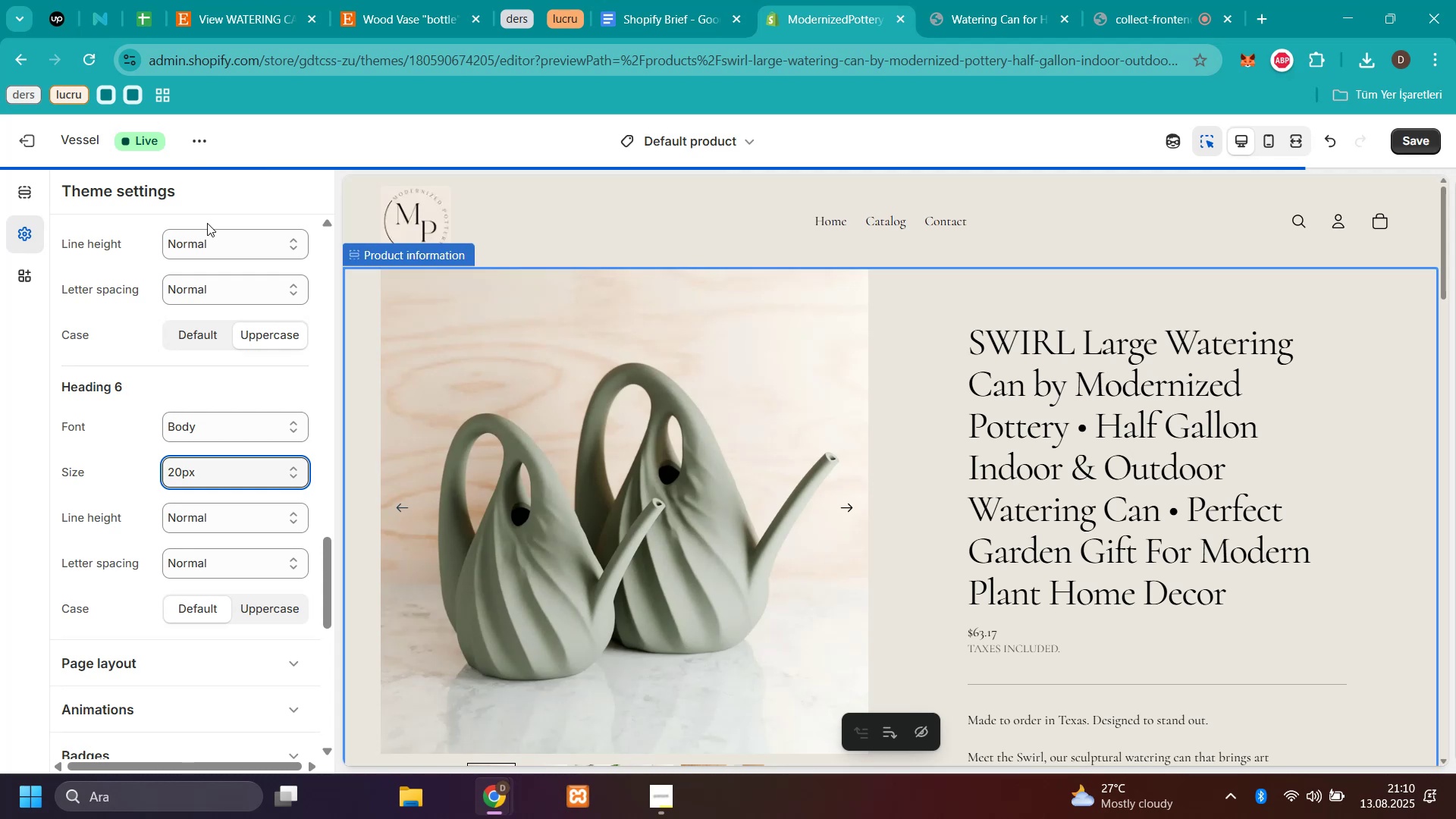 
scroll: coordinate [1074, 441], scroll_direction: down, amount: 5.0
 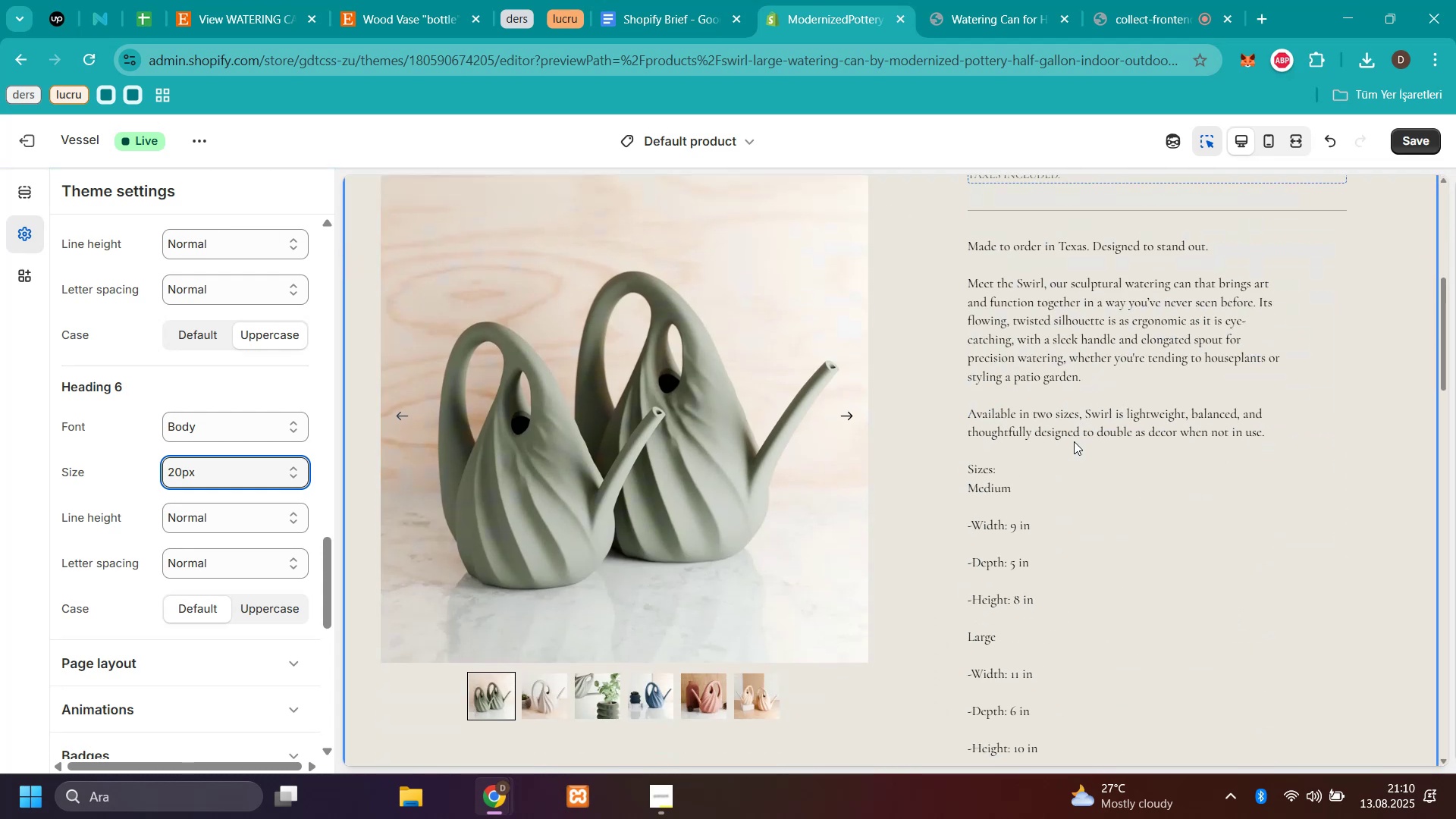 
scroll: coordinate [205, 362], scroll_direction: up, amount: 7.0
 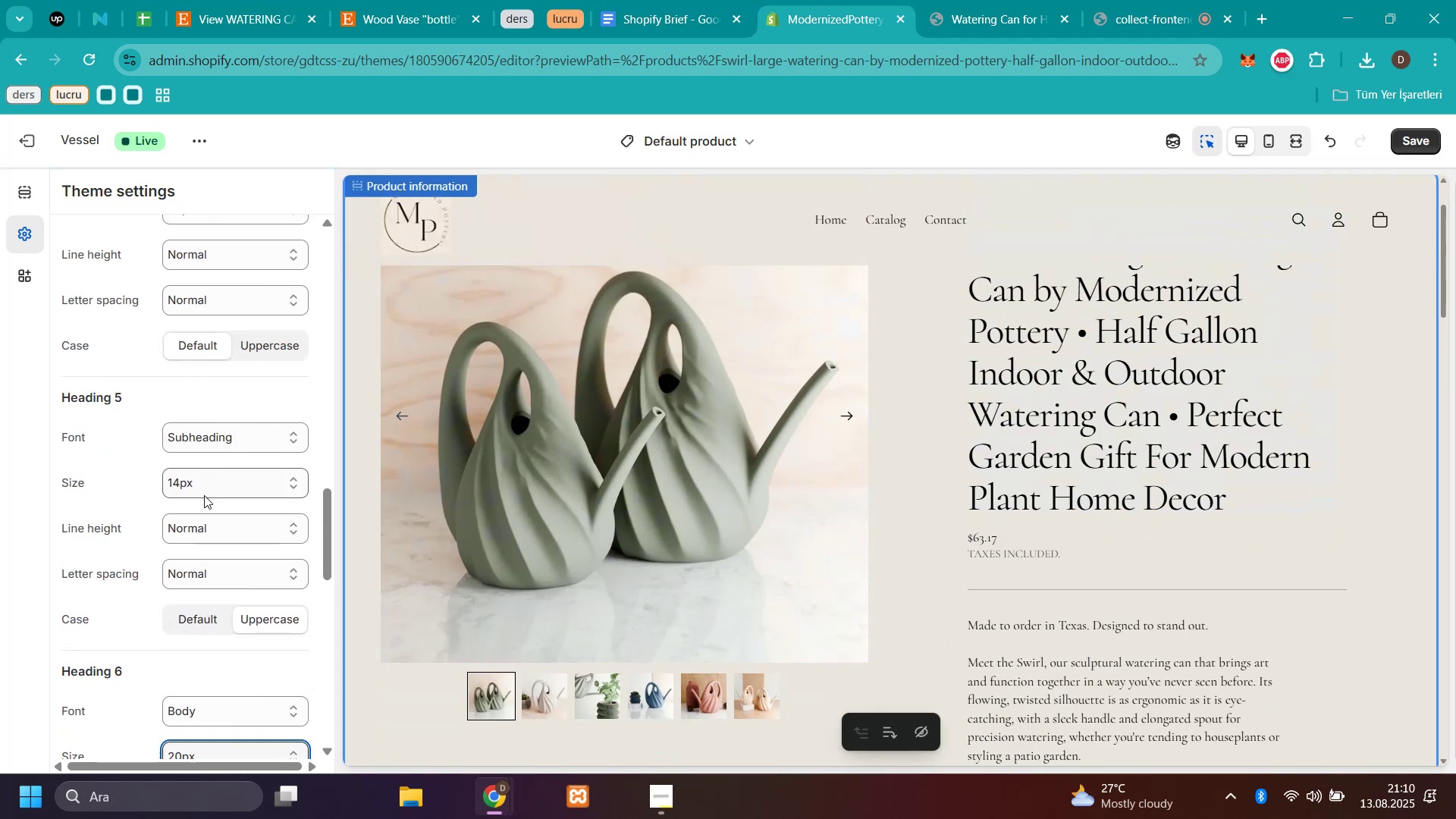 
left_click([197, 491])
 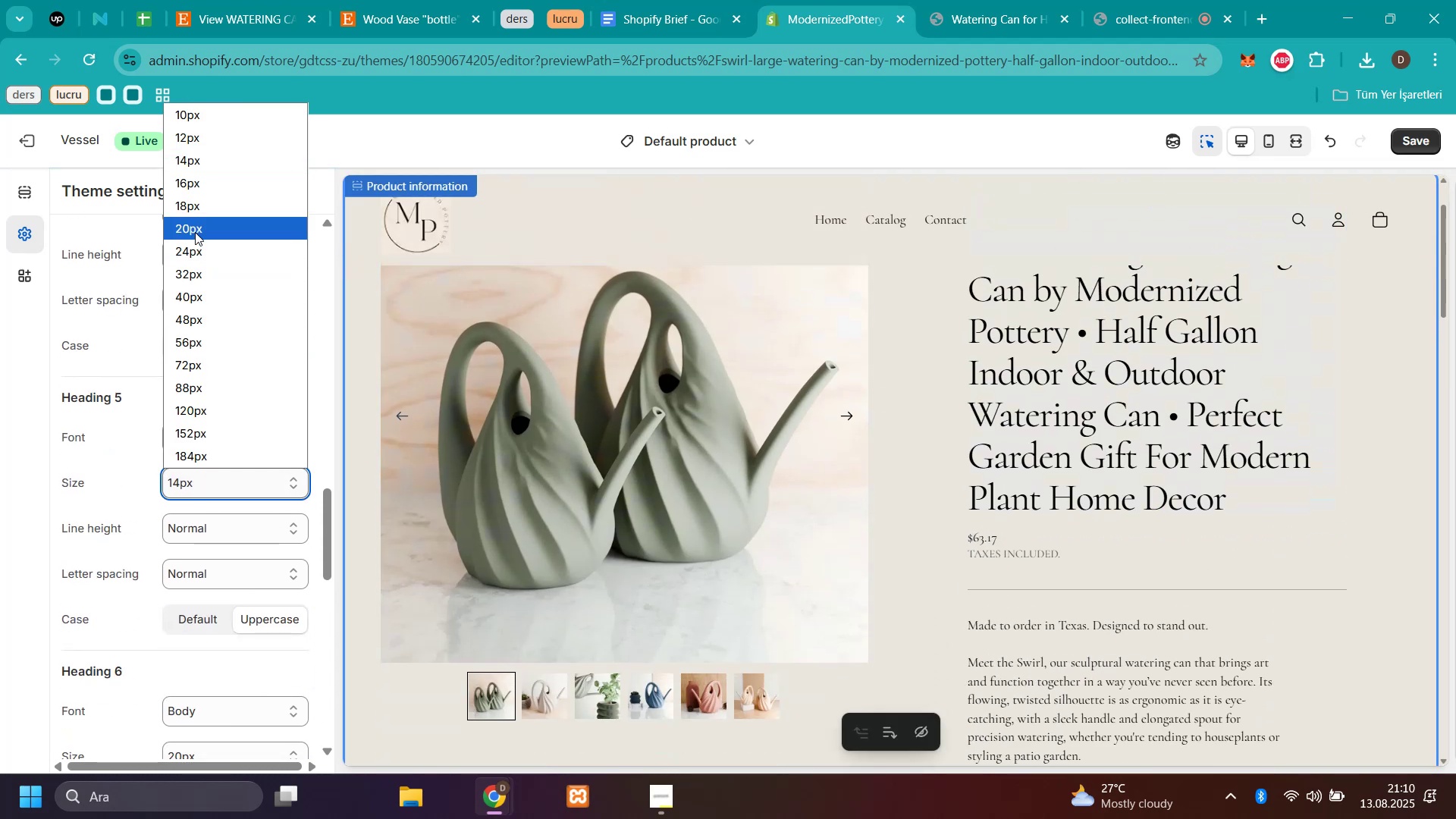 
left_click([195, 231])
 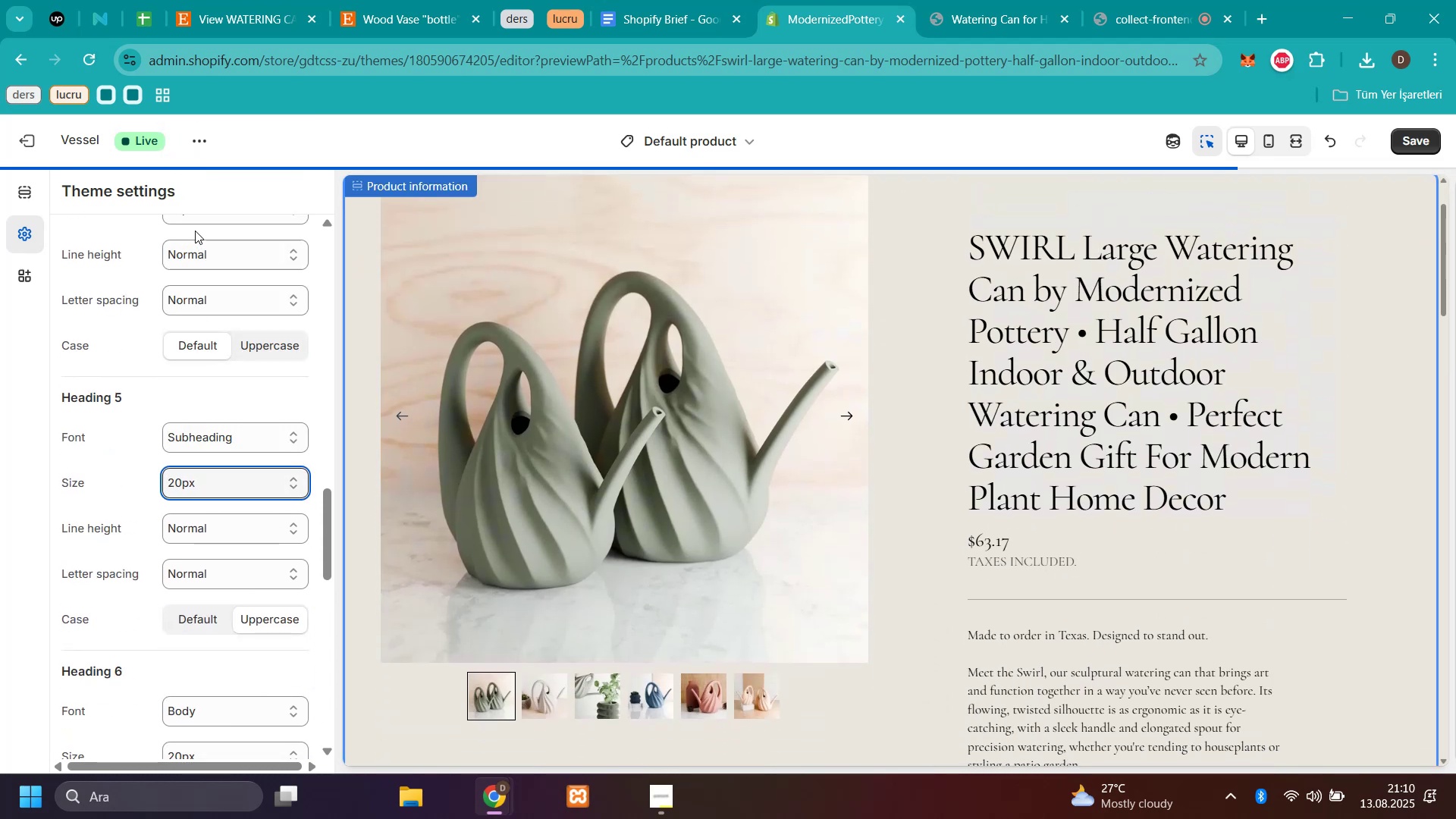 
scroll: coordinate [1276, 438], scroll_direction: down, amount: 5.0
 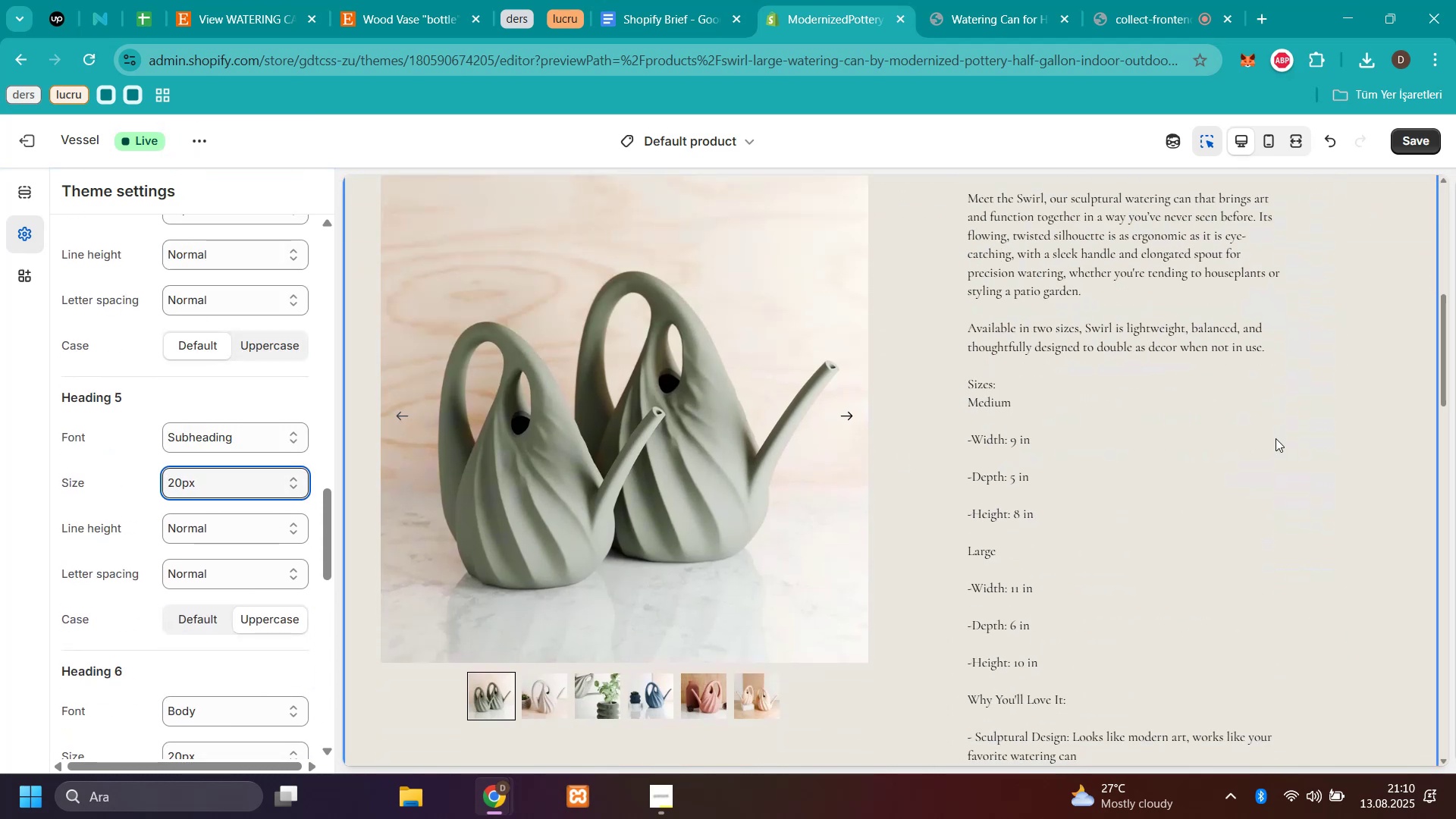 
scroll: coordinate [116, 468], scroll_direction: up, amount: 6.0
 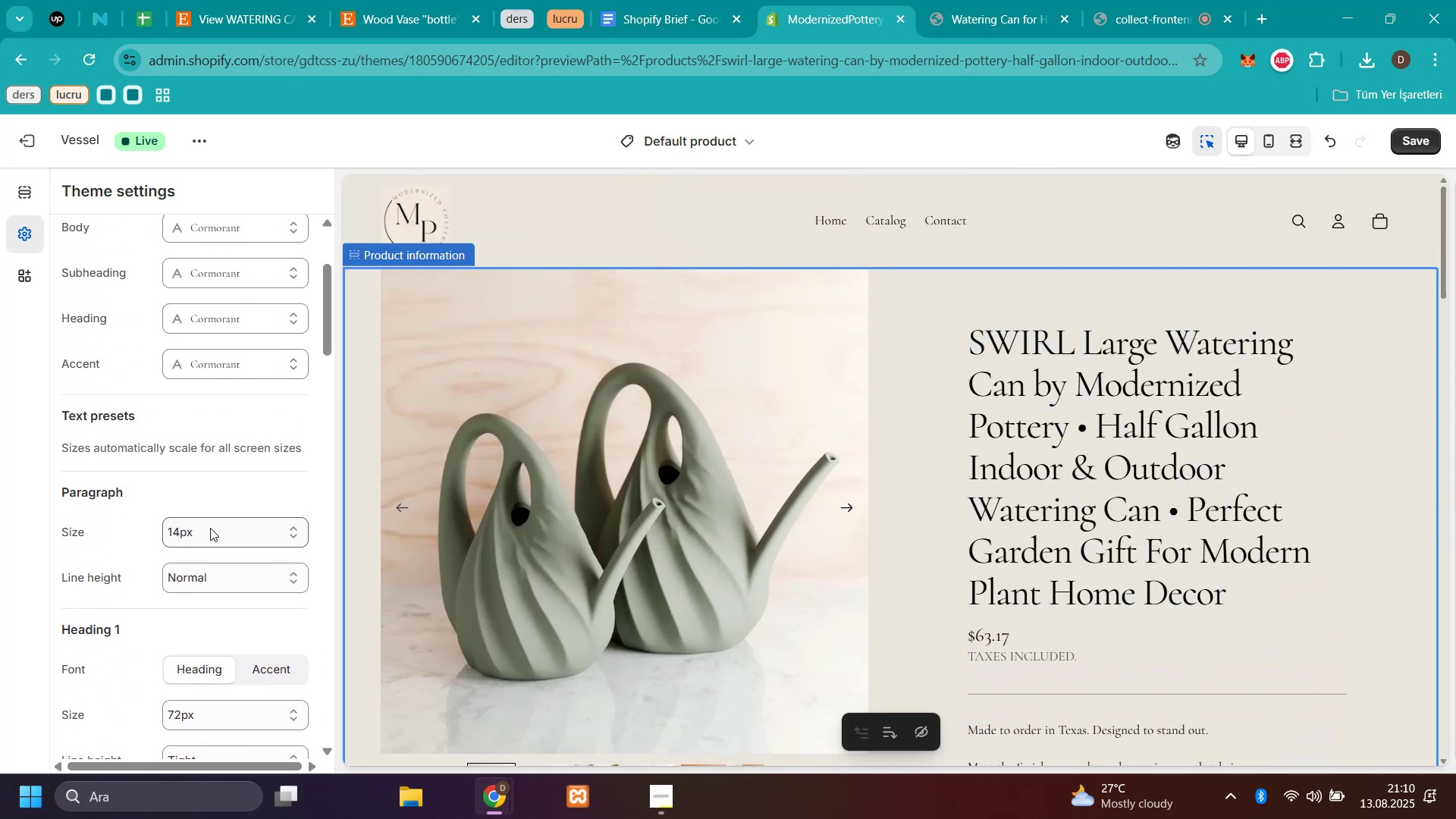 
left_click([210, 528])
 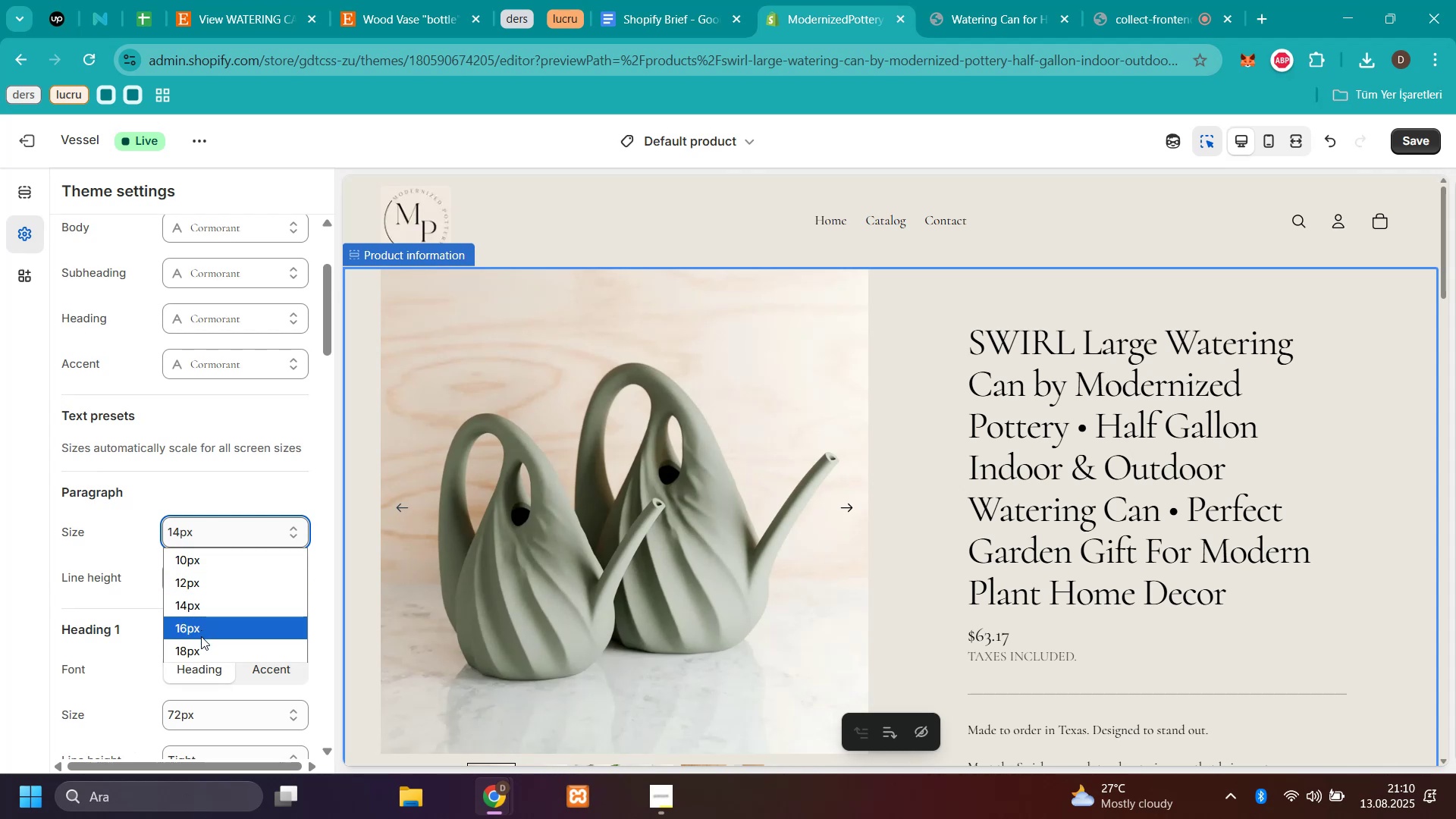 
left_click([201, 652])
 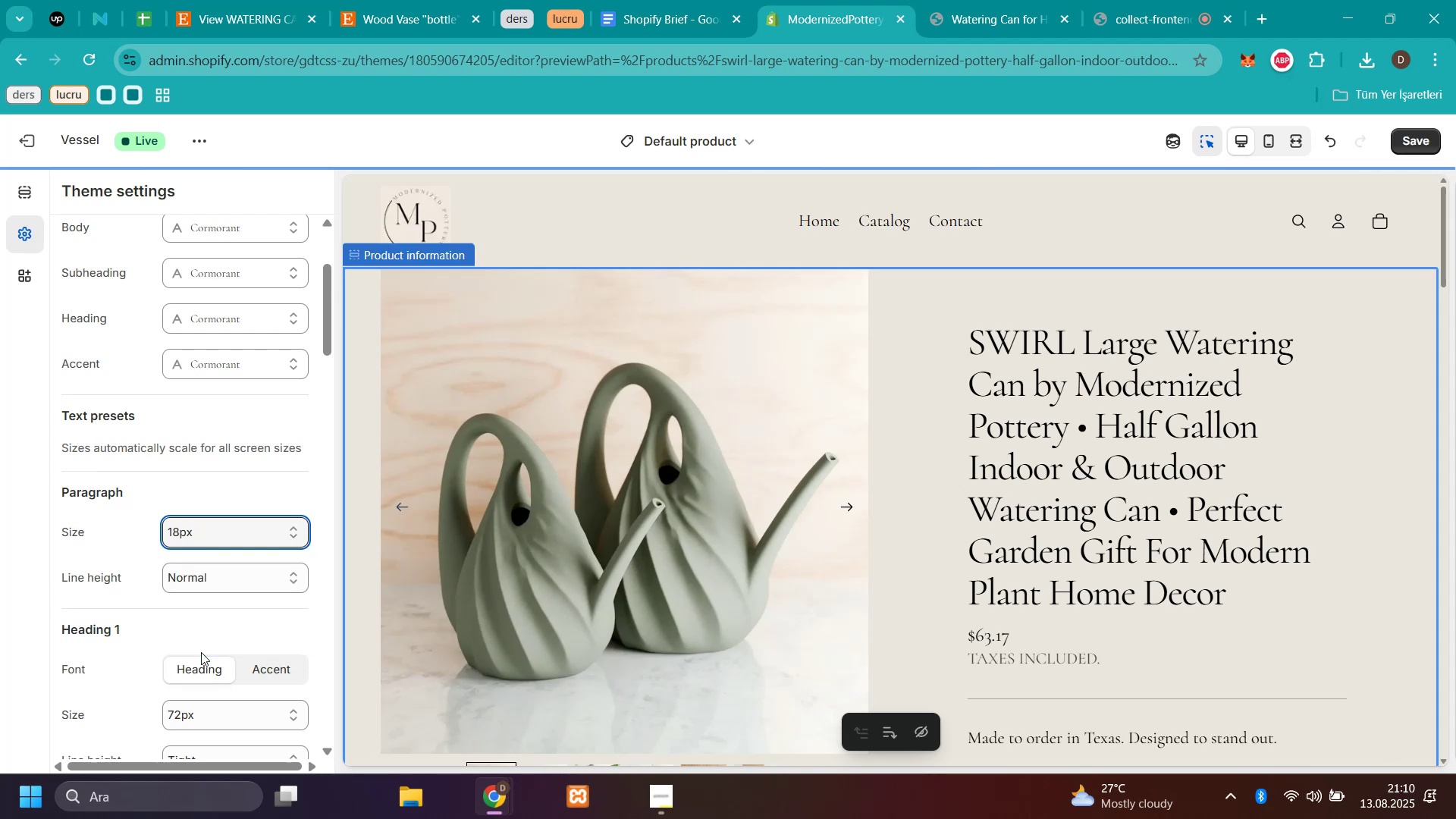 
scroll: coordinate [1354, 529], scroll_direction: down, amount: 3.0
 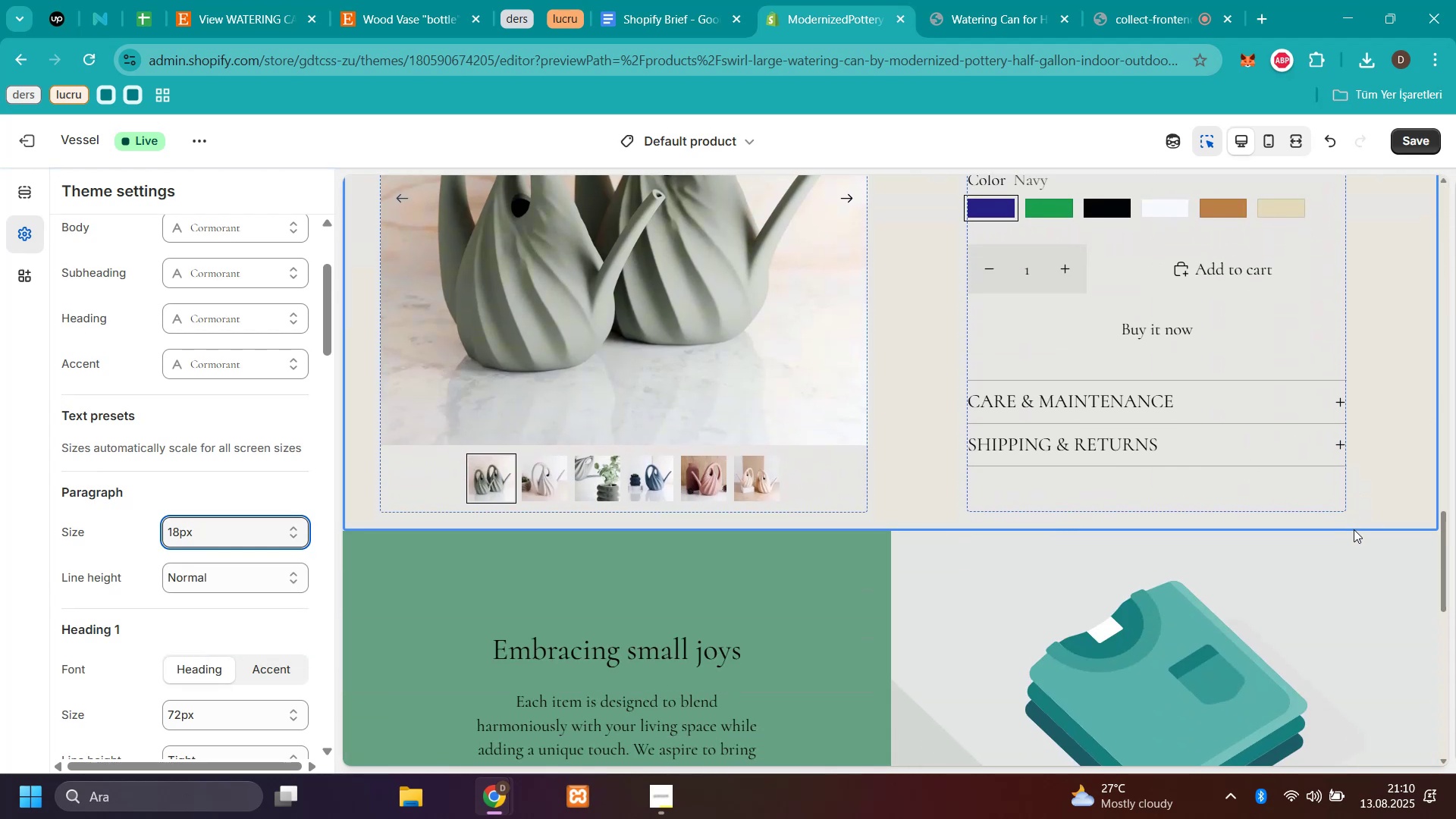 
scroll: coordinate [1354, 529], scroll_direction: up, amount: 2.0
 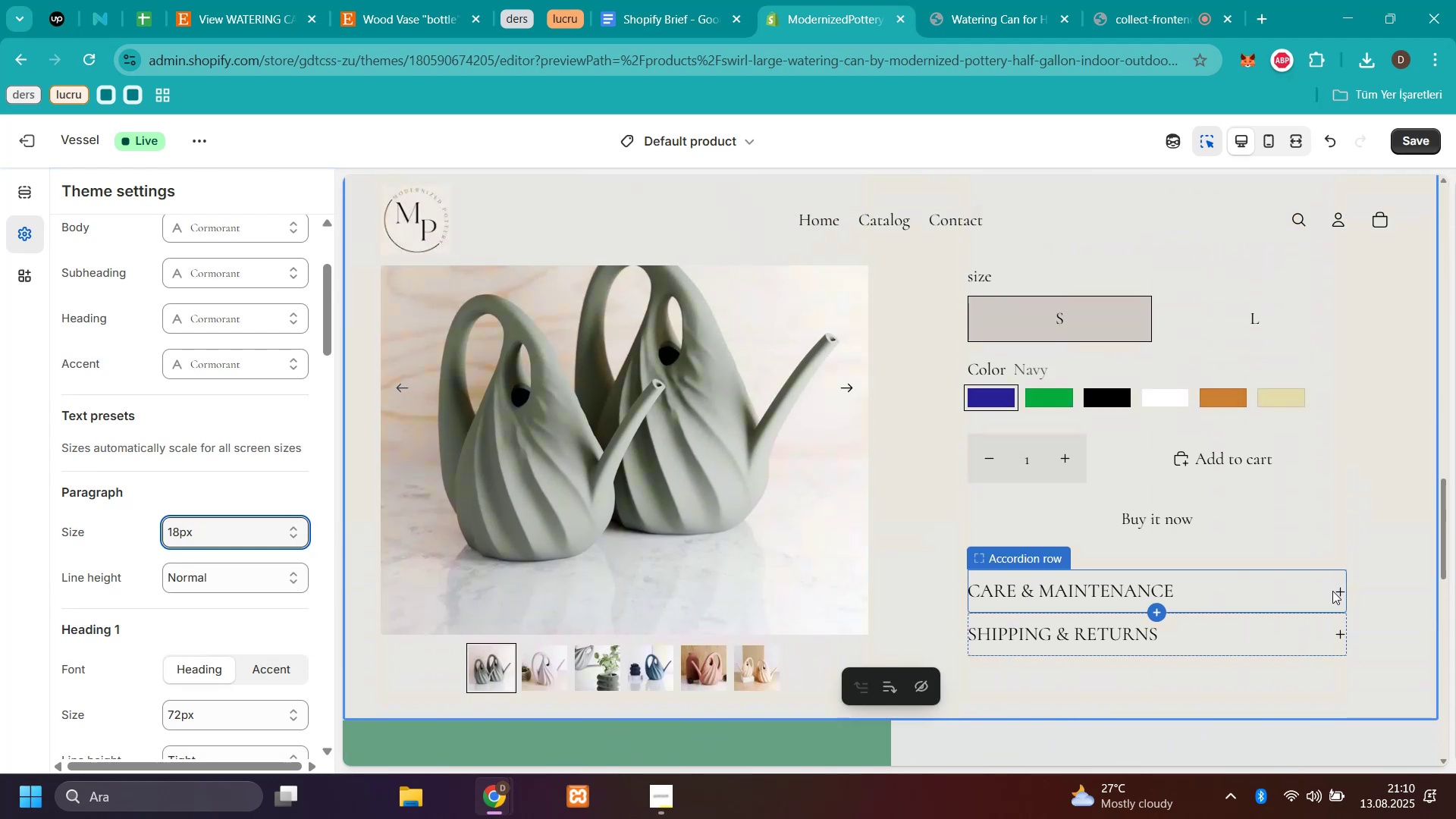 
left_click([1345, 592])
 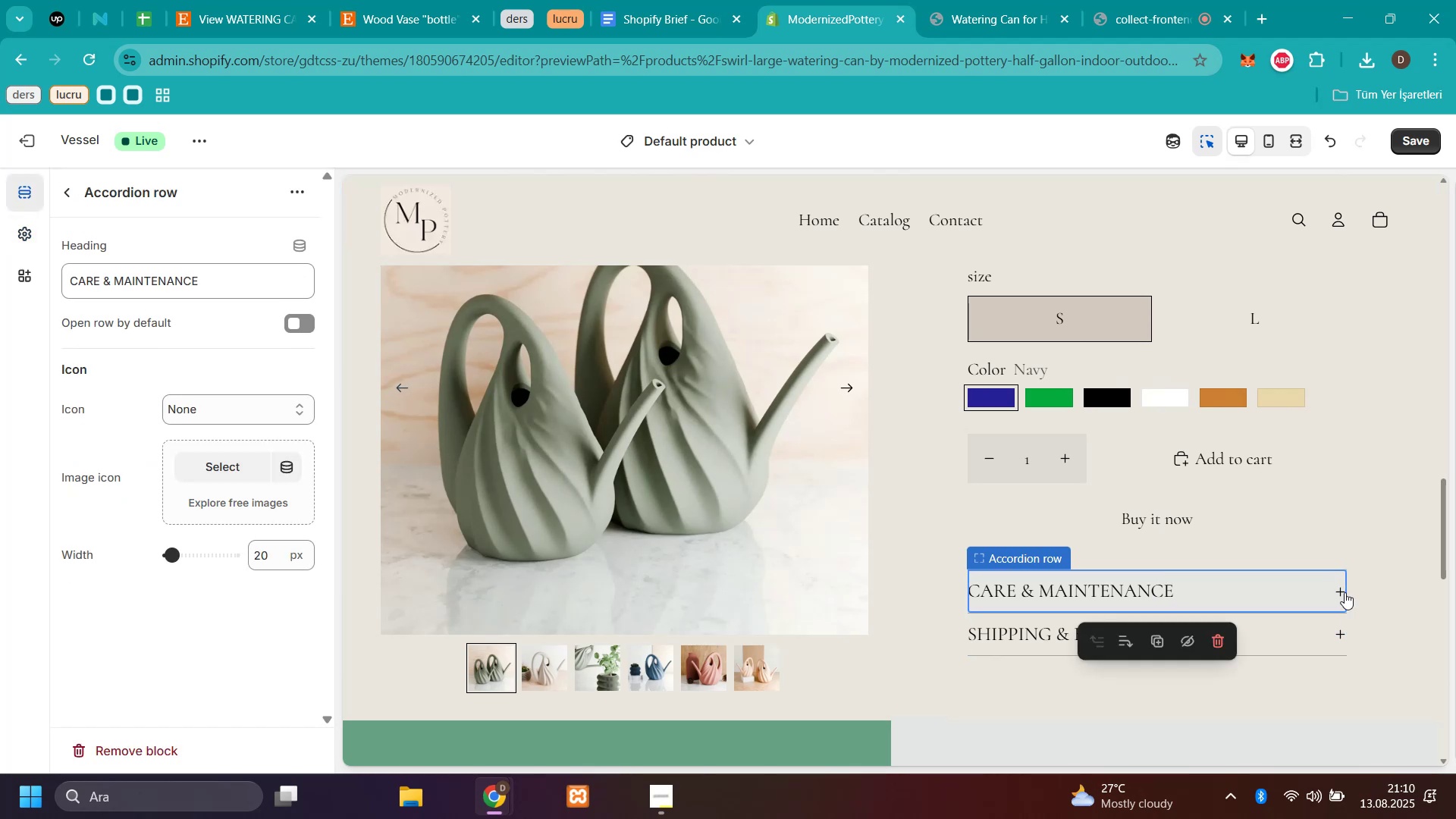 
left_click([1345, 592])
 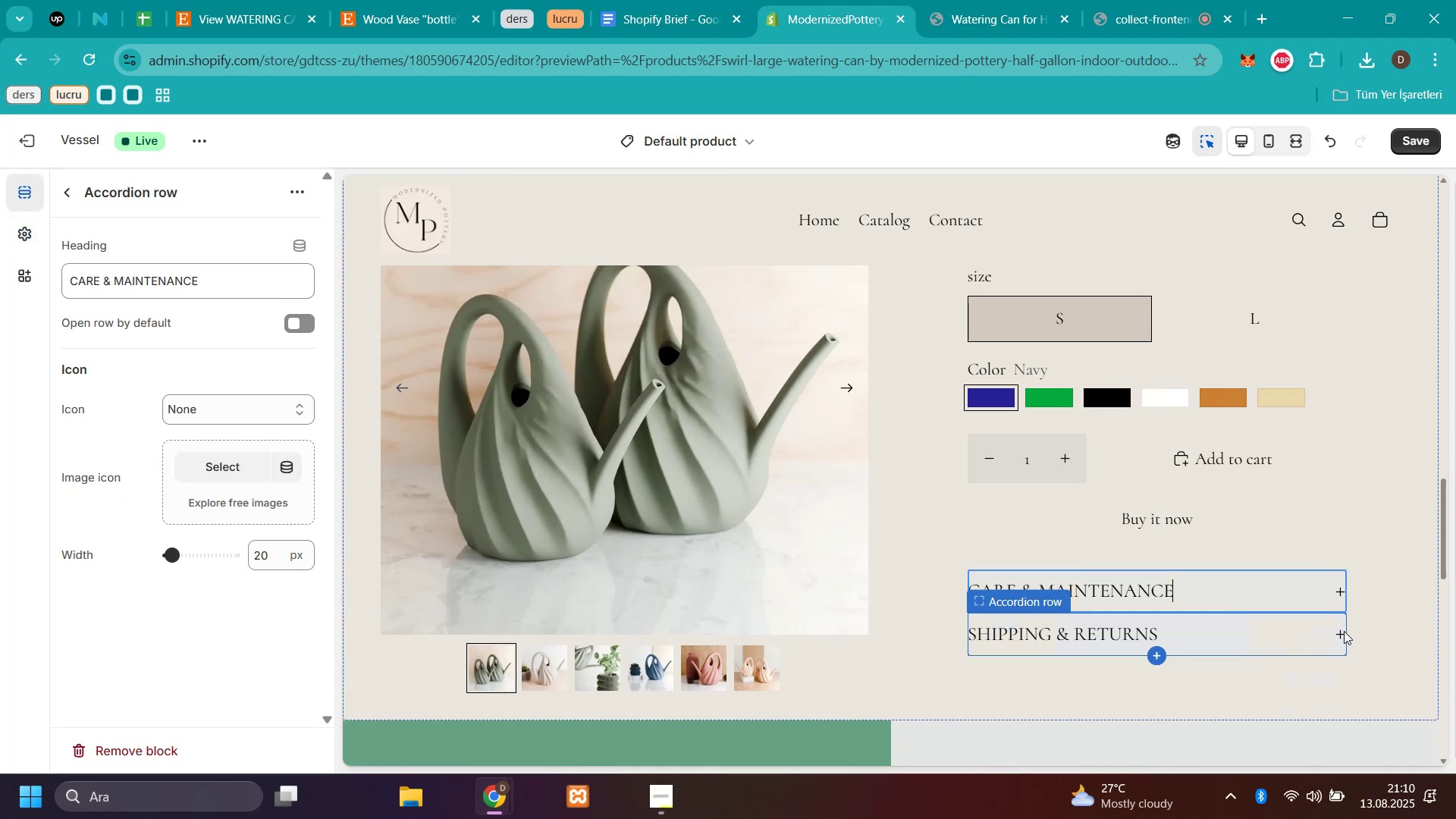 
double_click([1344, 631])
 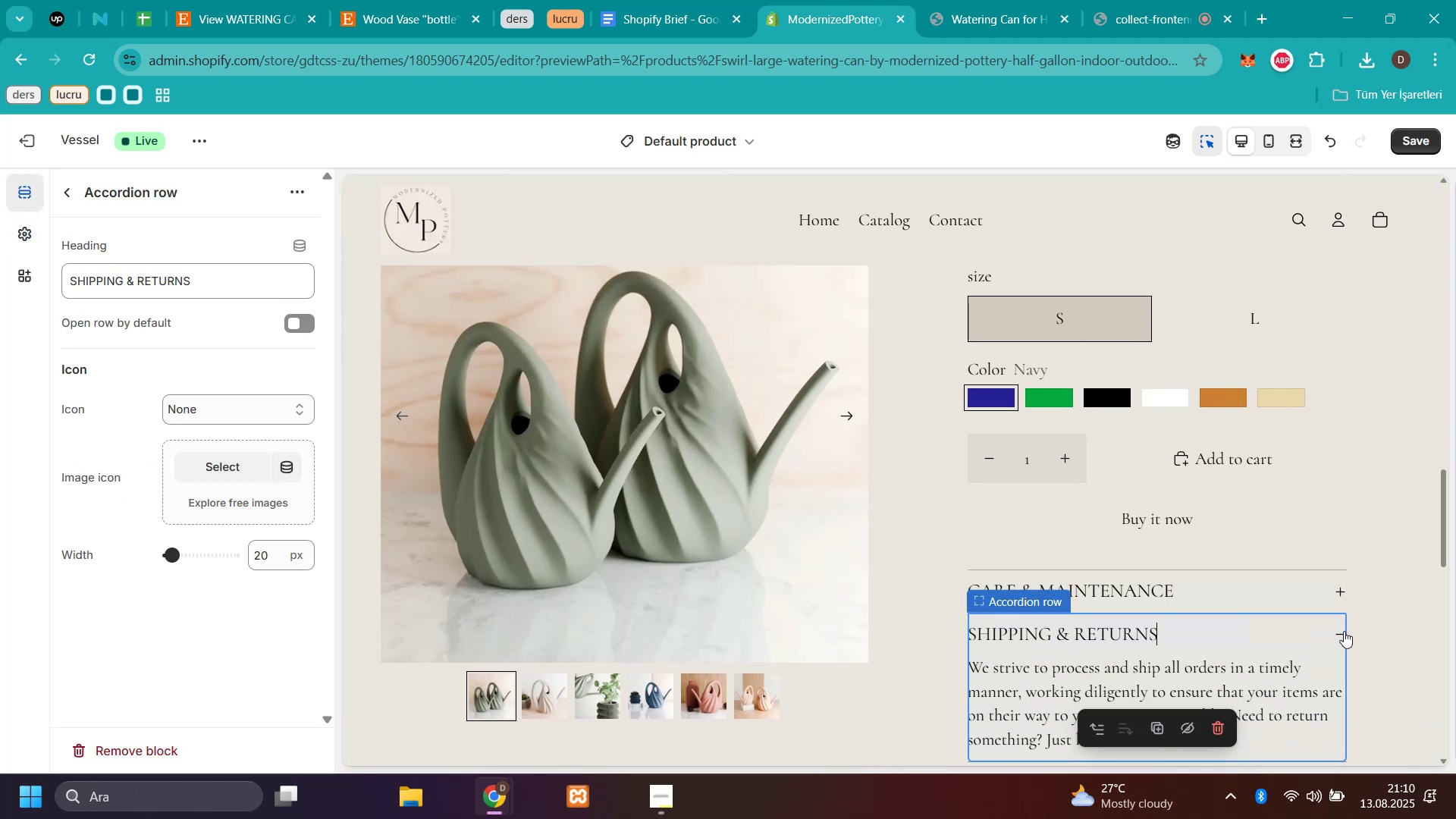 
left_click([1344, 631])
 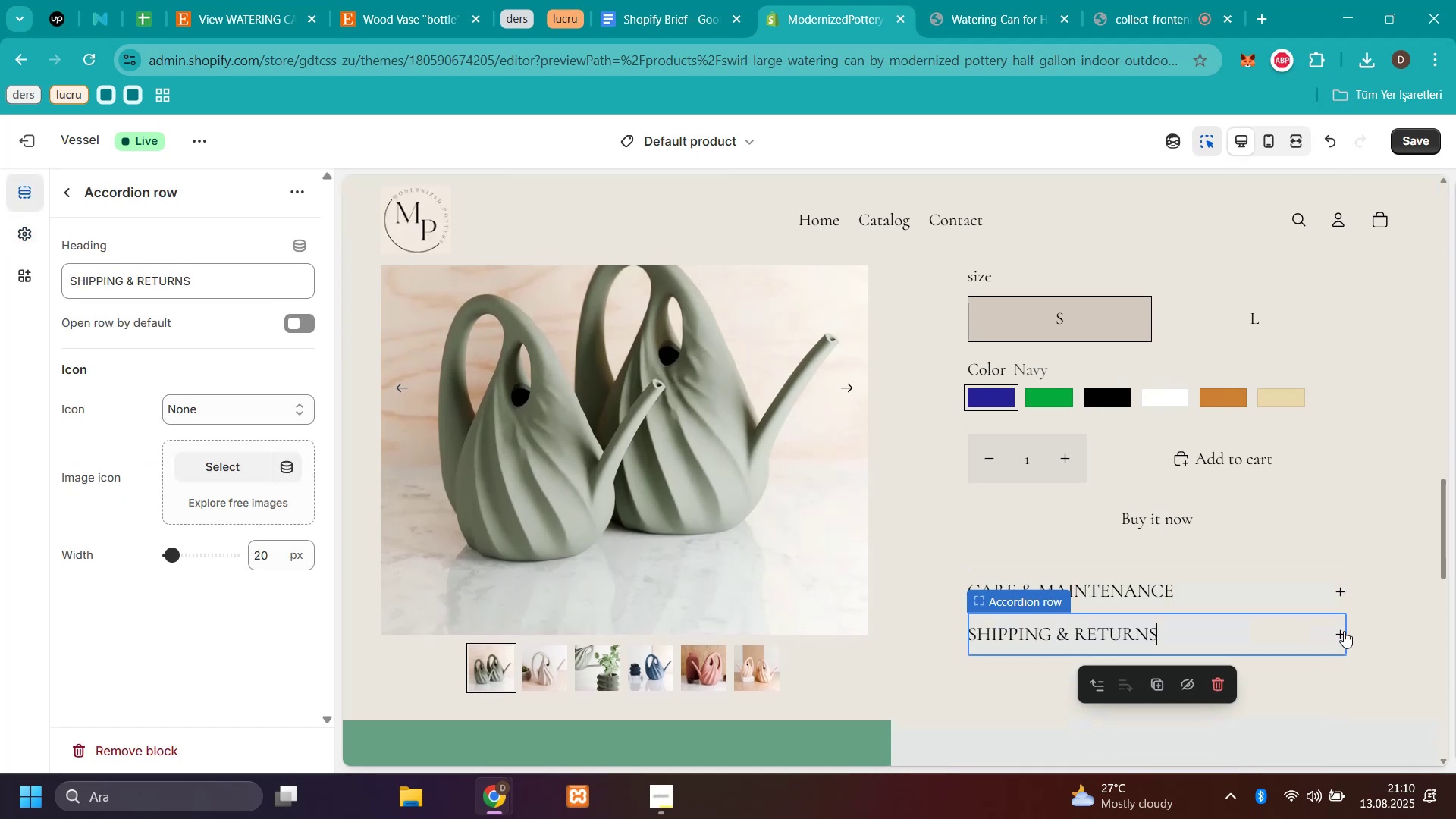 
scroll: coordinate [1343, 630], scroll_direction: down, amount: 11.0
 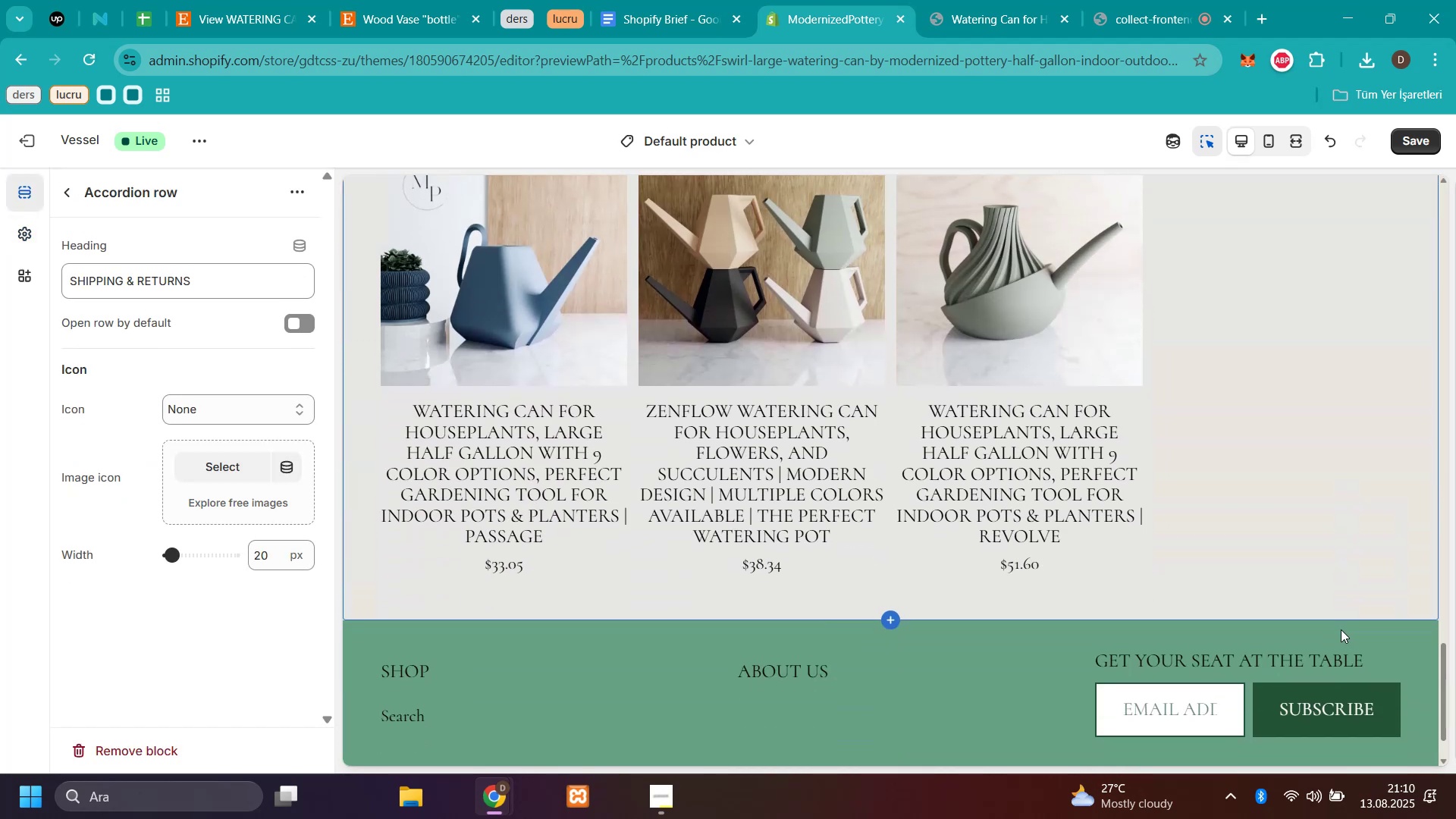 
scroll: coordinate [1335, 621], scroll_direction: up, amount: 38.0
 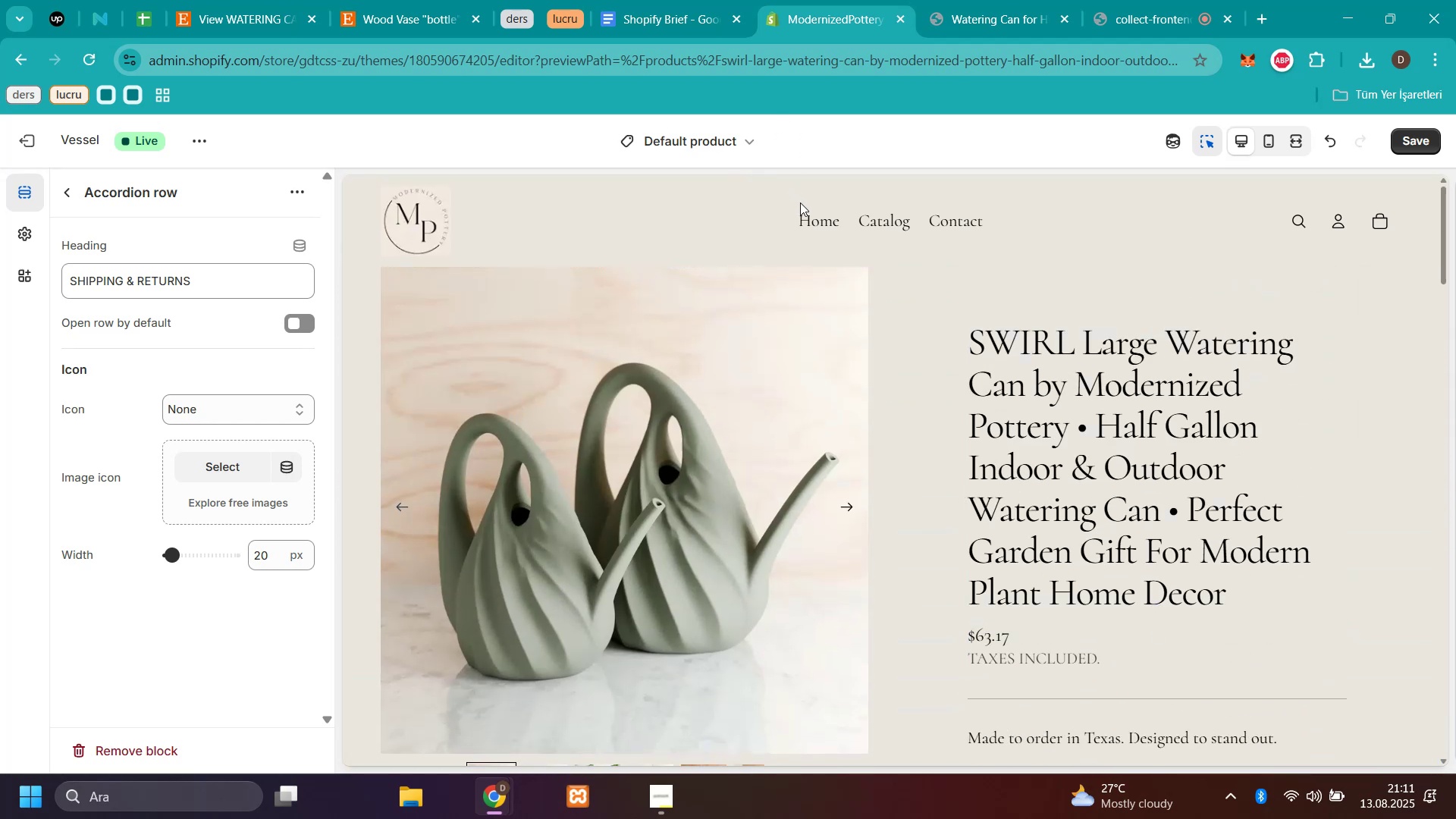 
left_click([813, 217])
 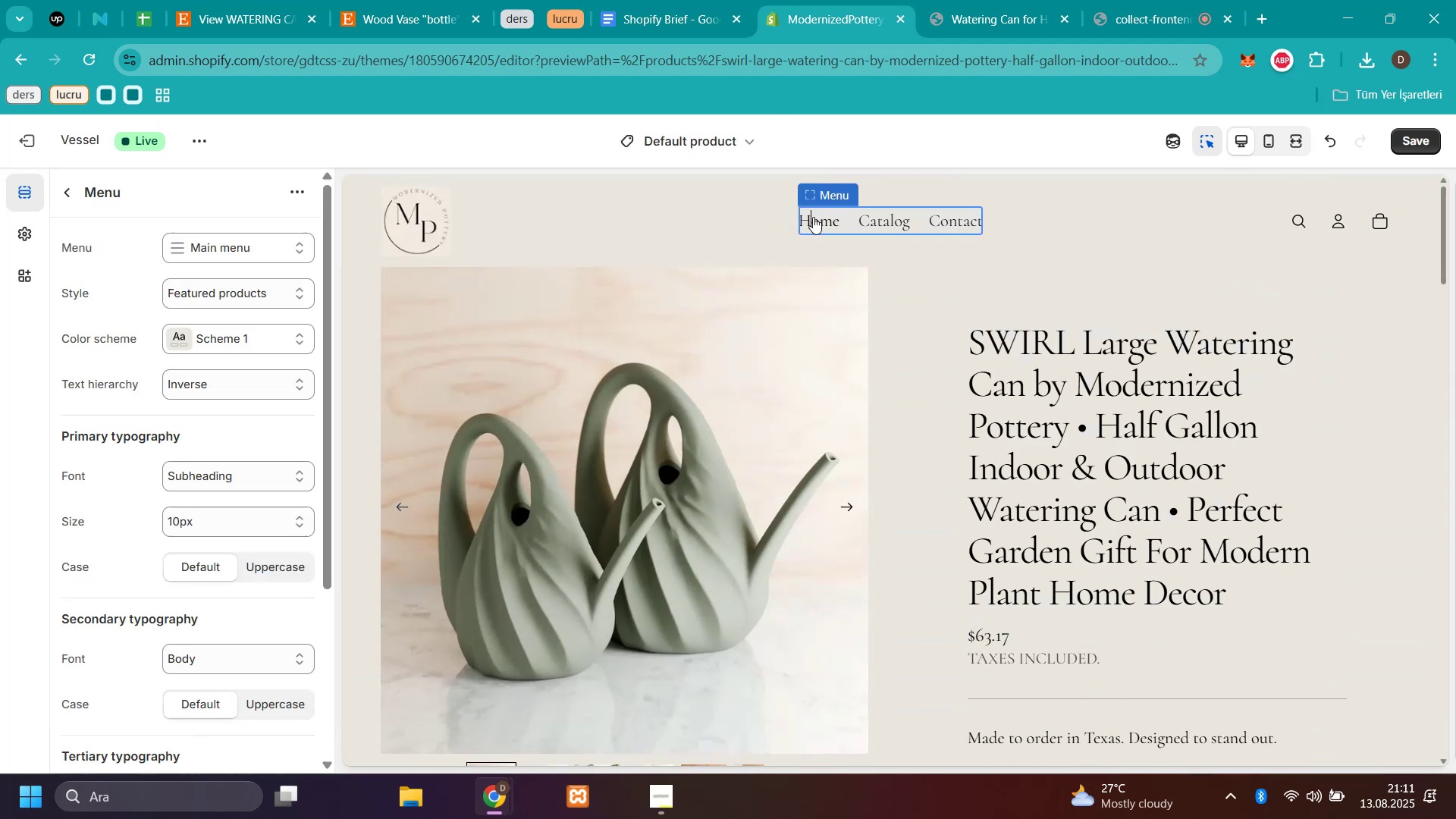 
double_click([813, 217])
 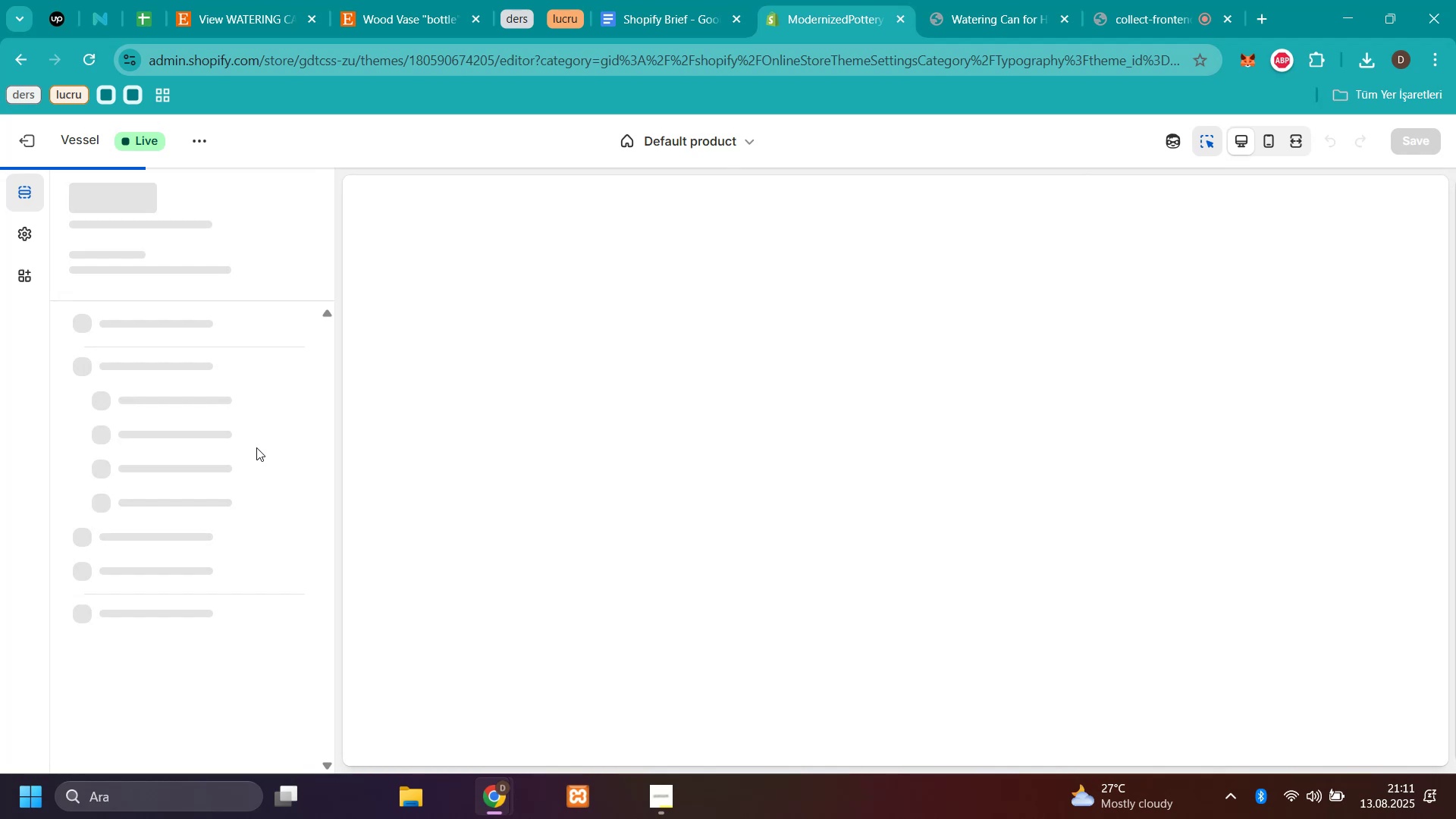 
wait(18.88)
 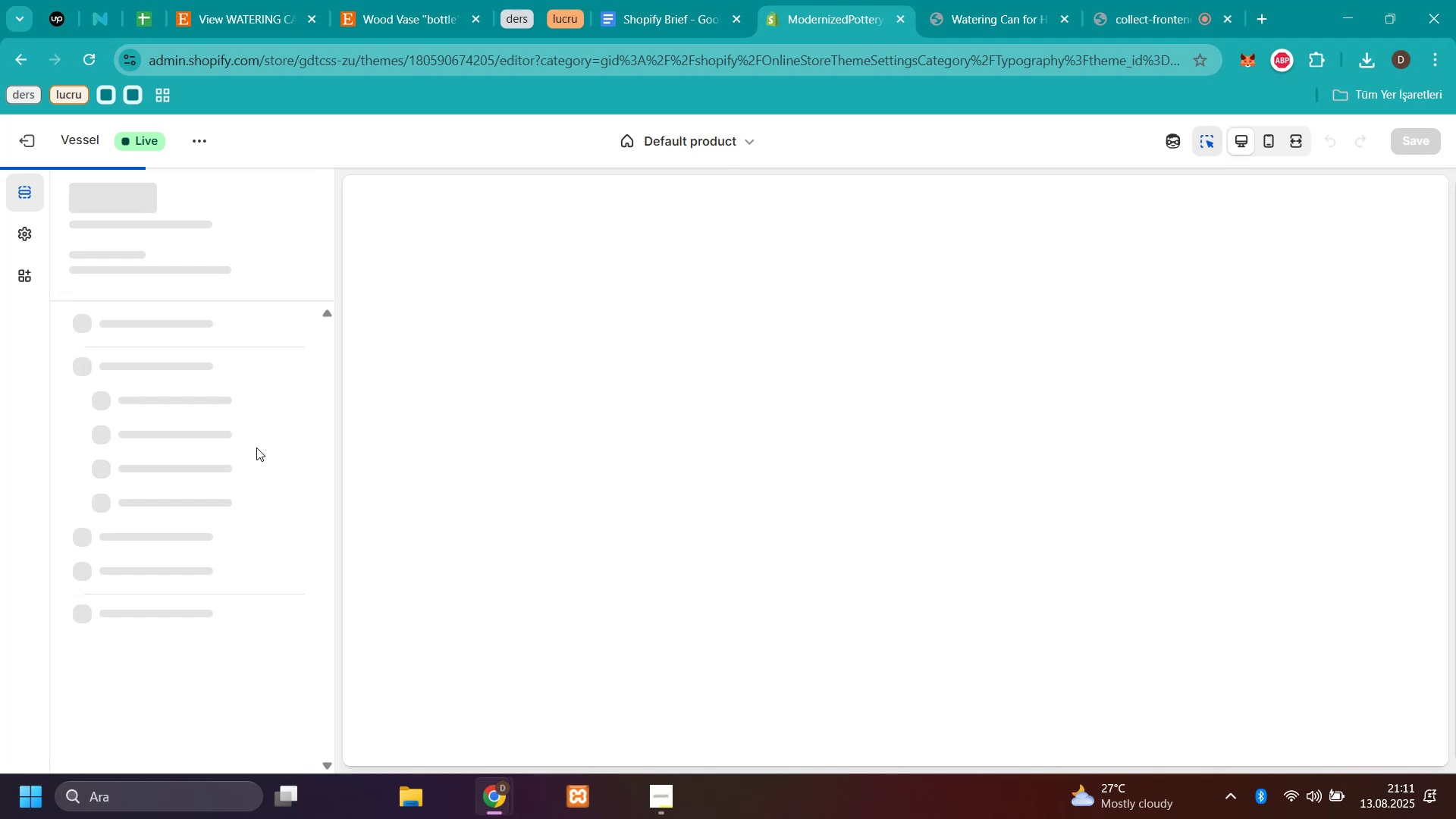 
mouse_move([52, 231])
 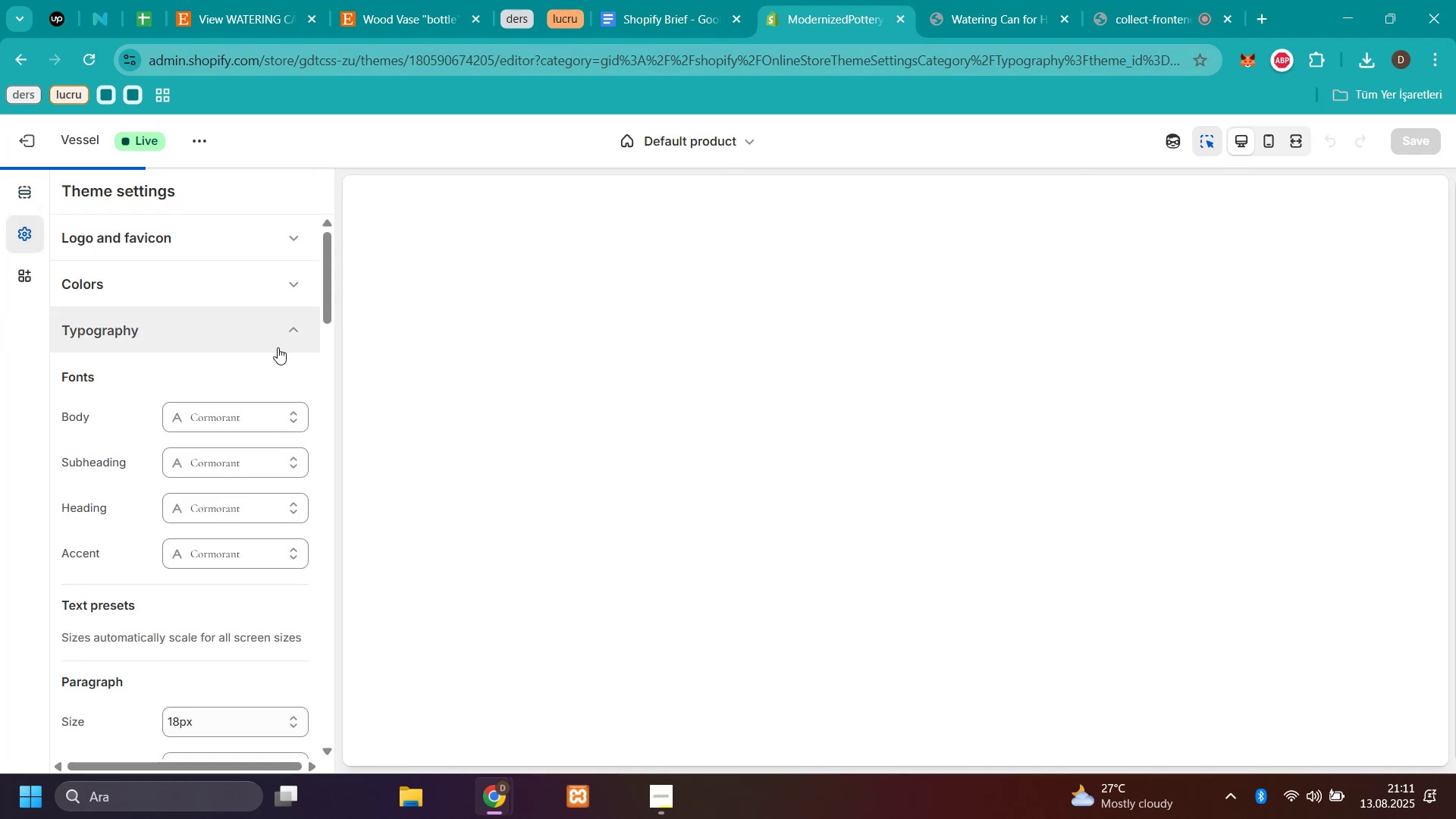 
scroll: coordinate [278, 362], scroll_direction: down, amount: 38.0
 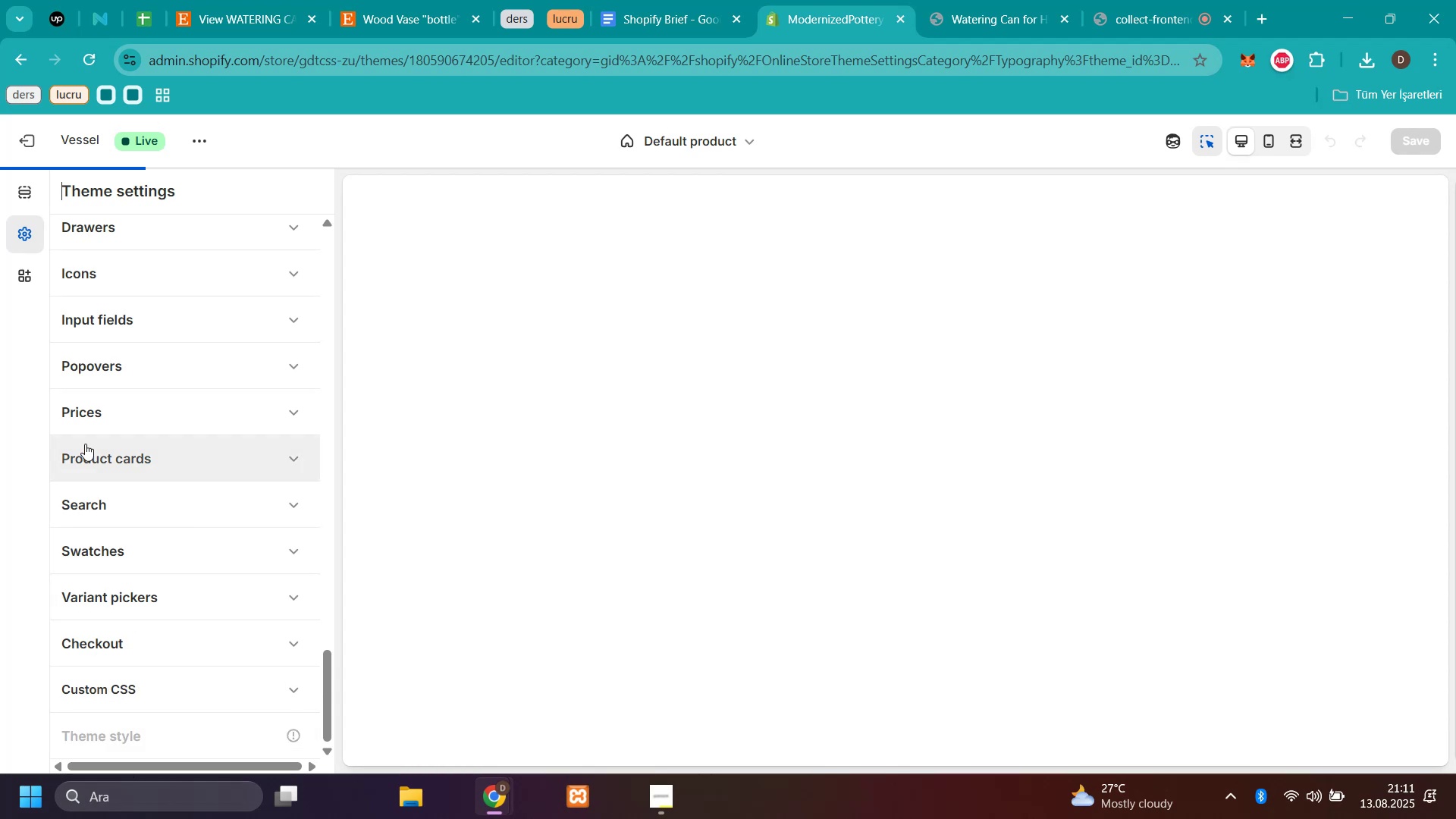 
left_click([35, 190])
 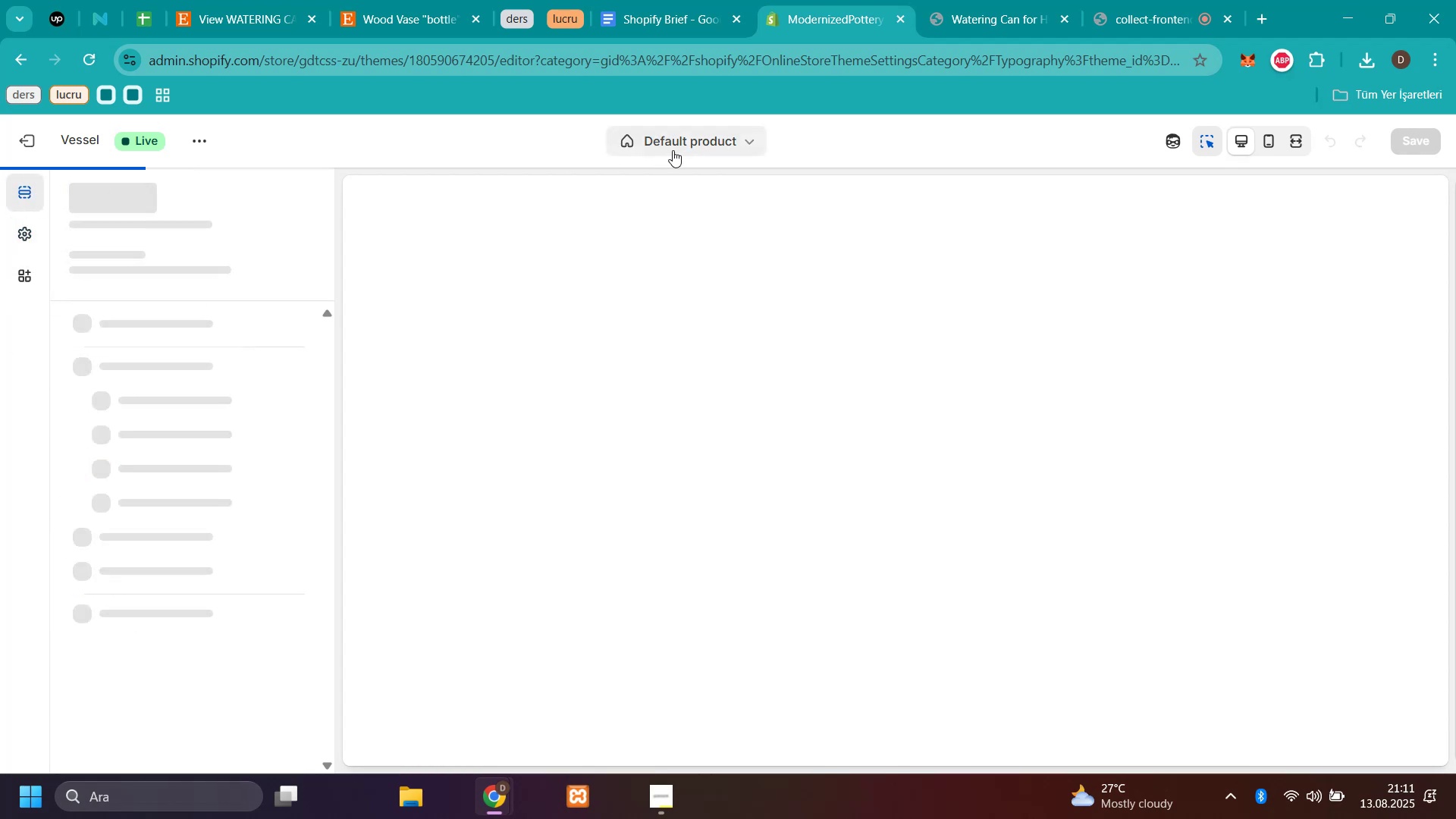 
left_click([698, 146])
 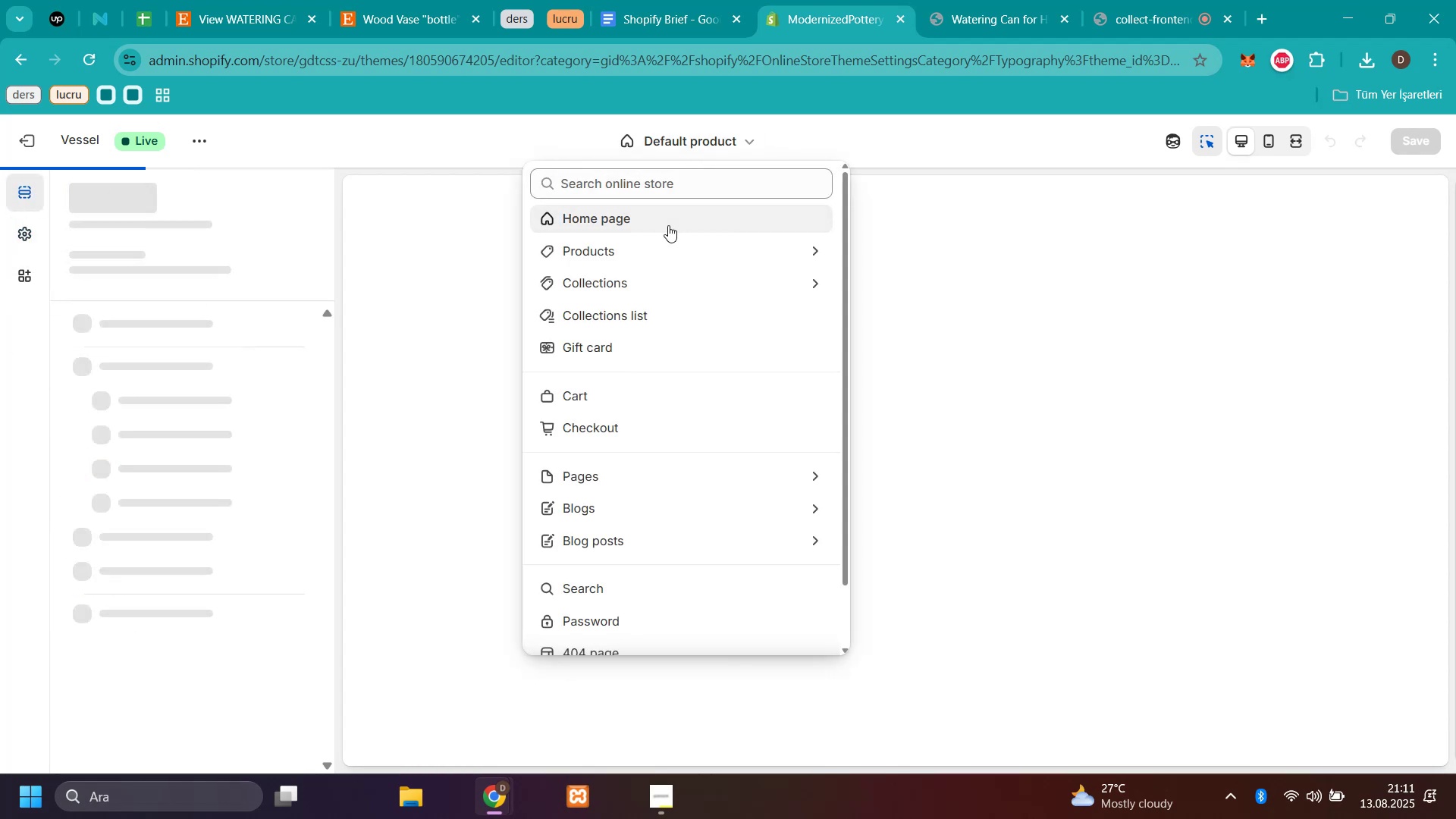 
left_click([668, 225])
 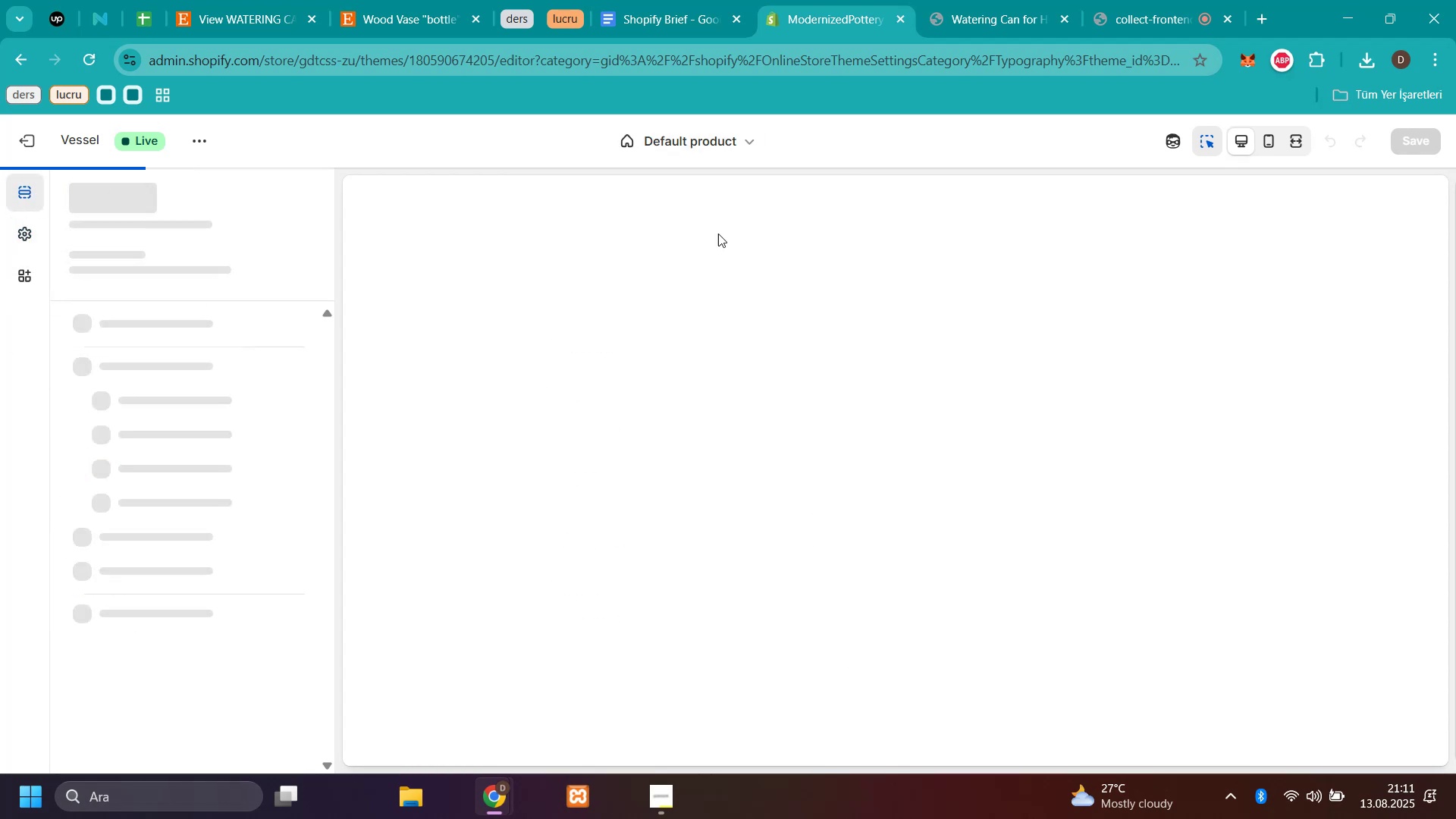 
scroll: coordinate [1181, 328], scroll_direction: down, amount: 1.0
 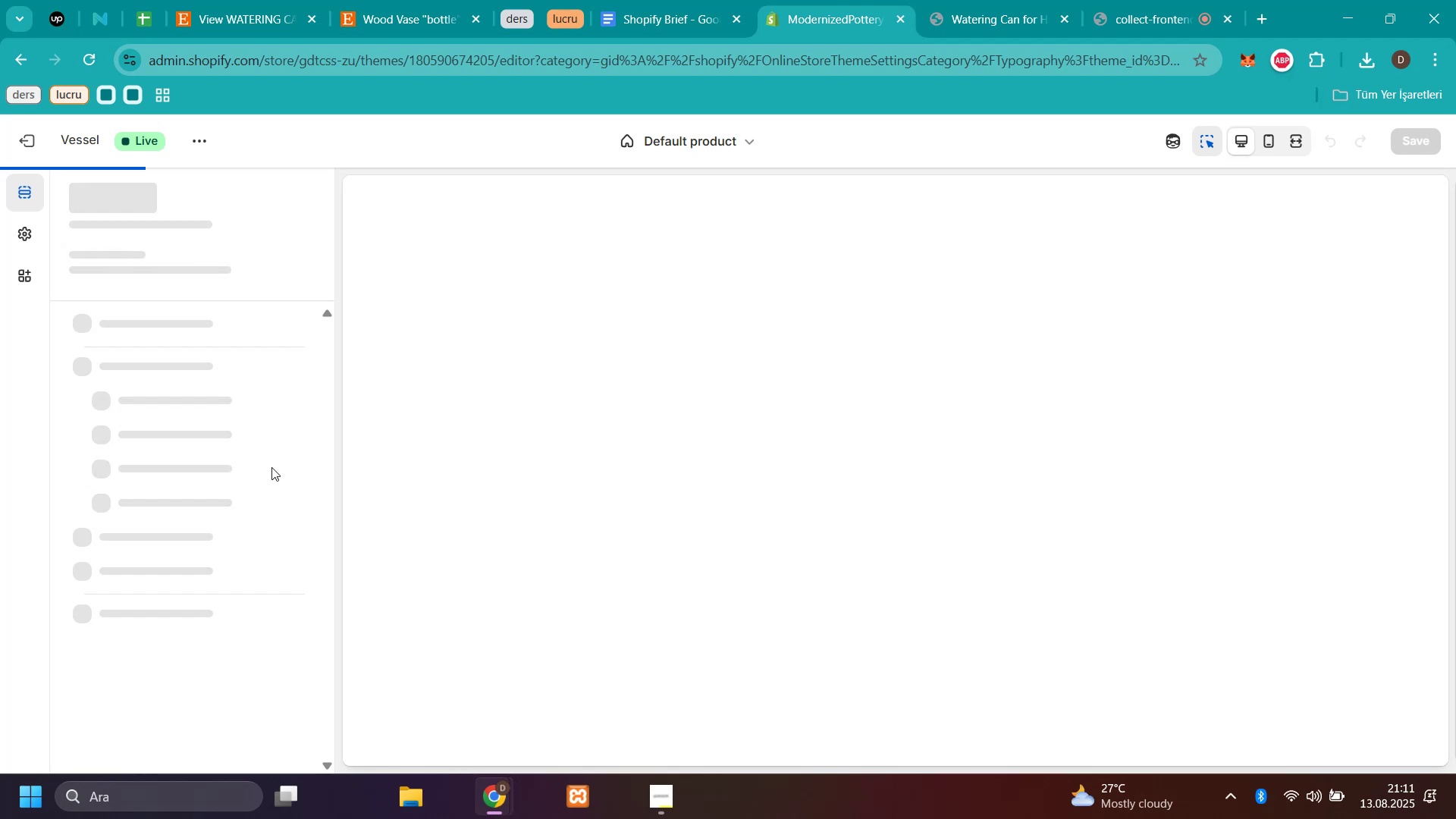 
wait(5.07)
 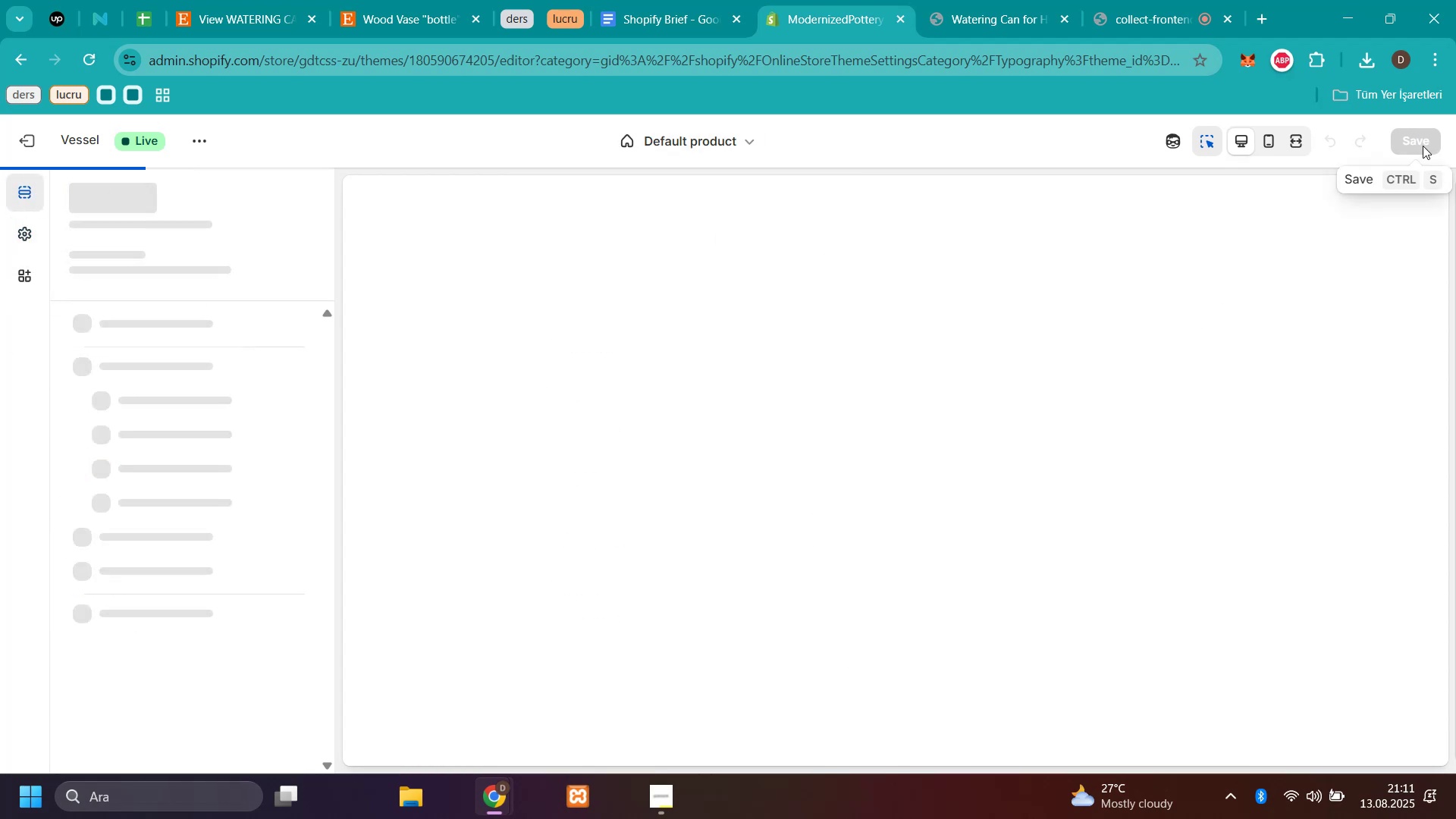 
left_click([26, 223])
 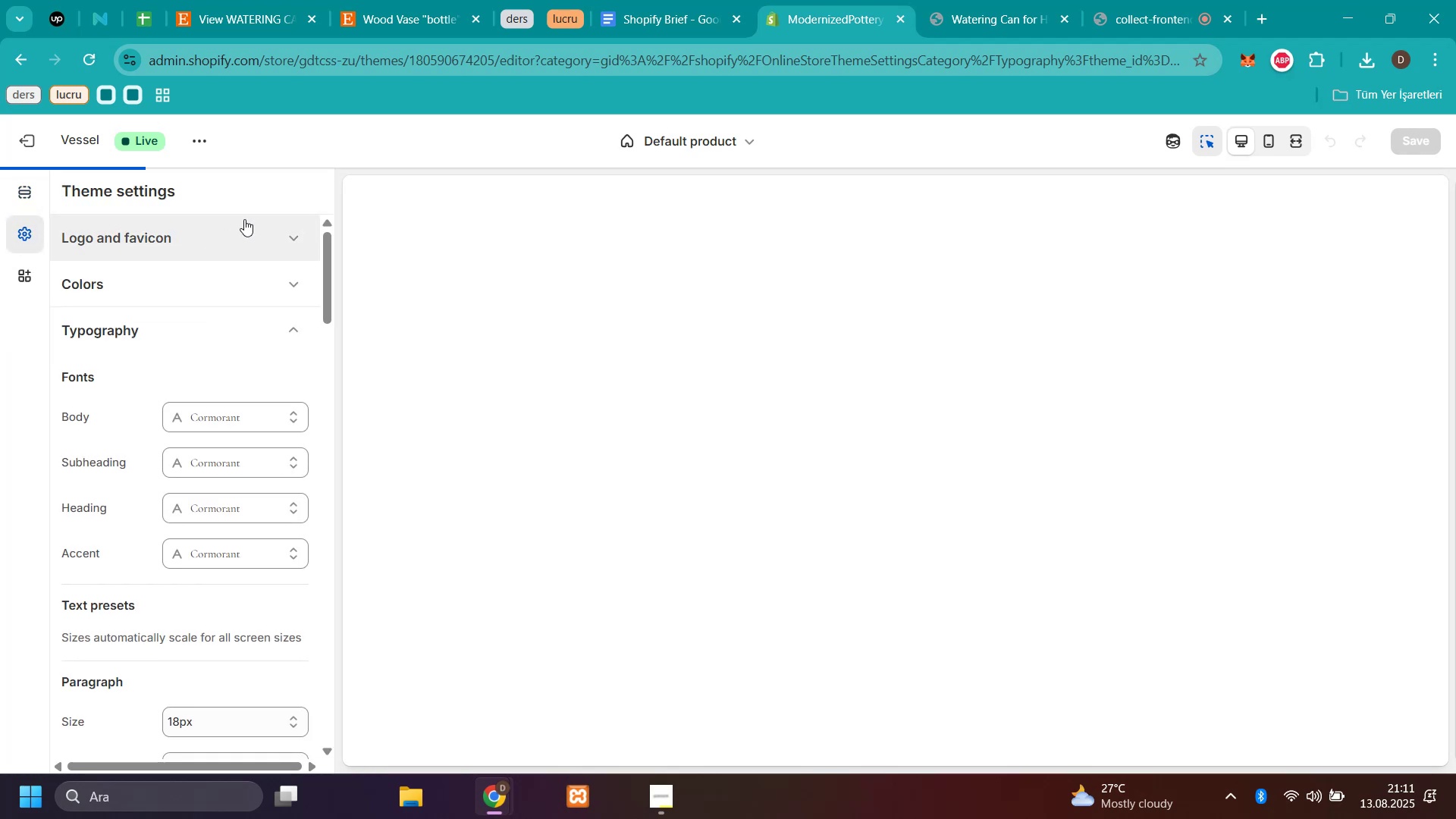 
left_click([252, 190])
 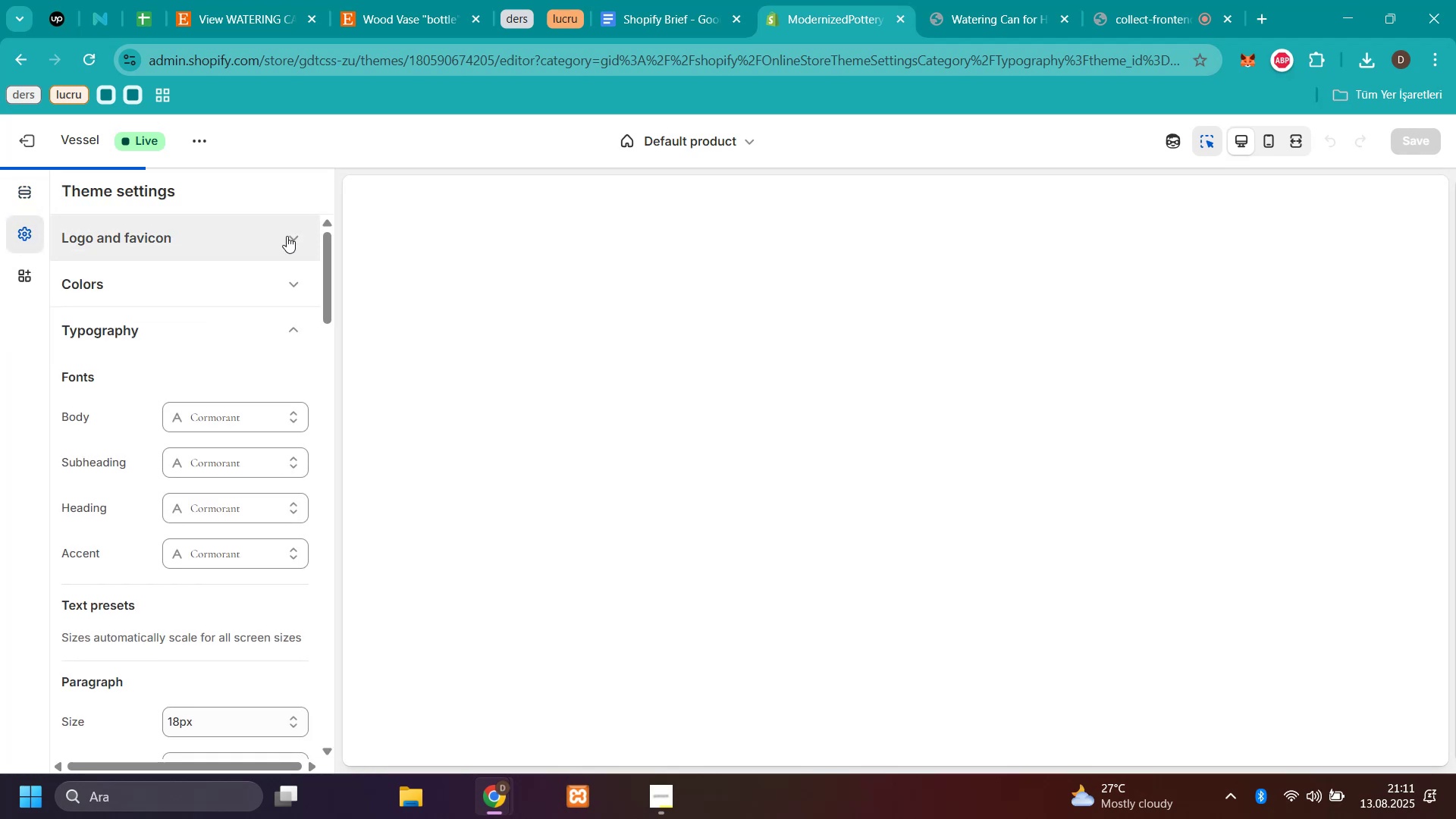 
left_click([287, 236])
 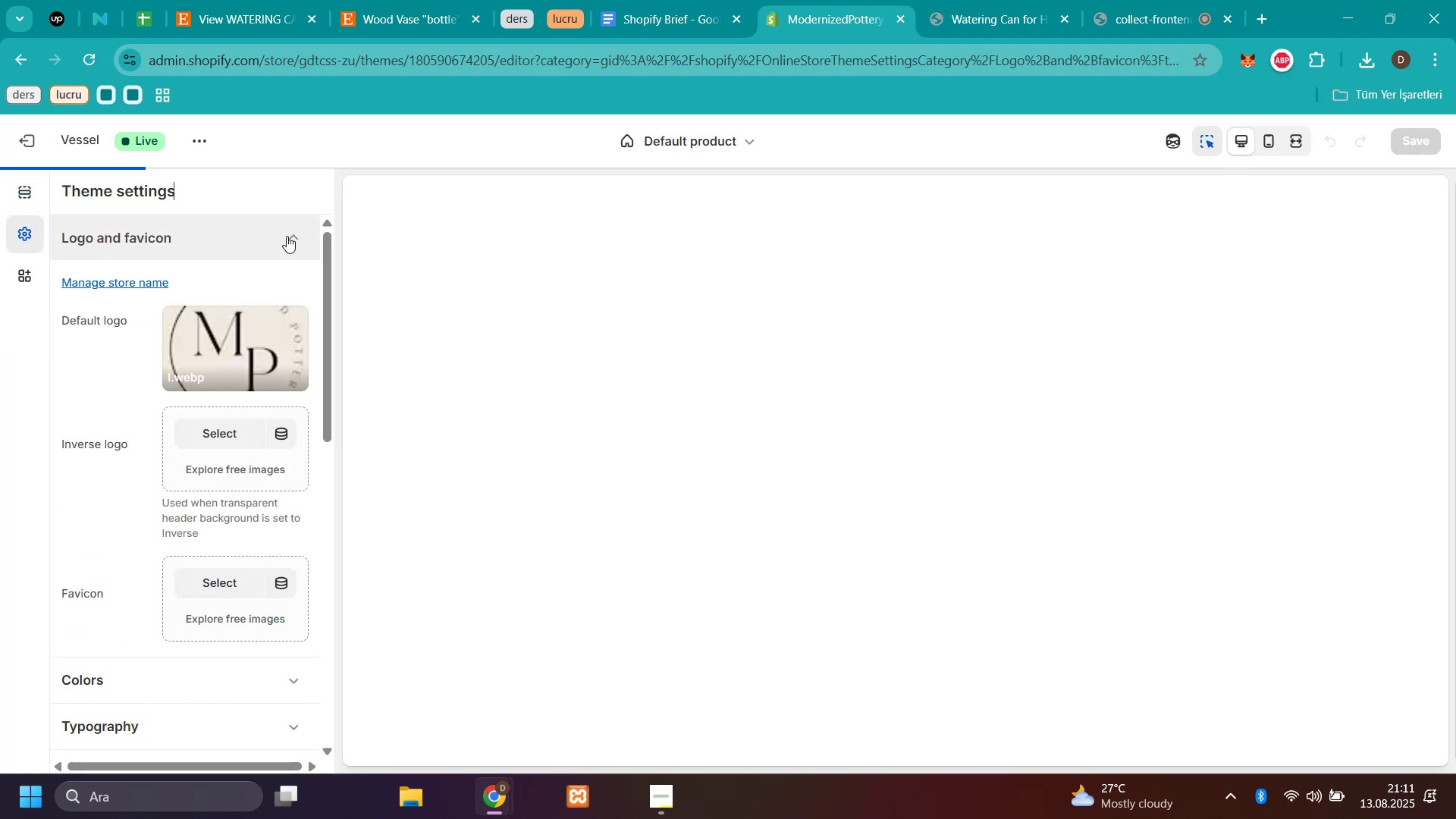 
left_click([287, 236])
 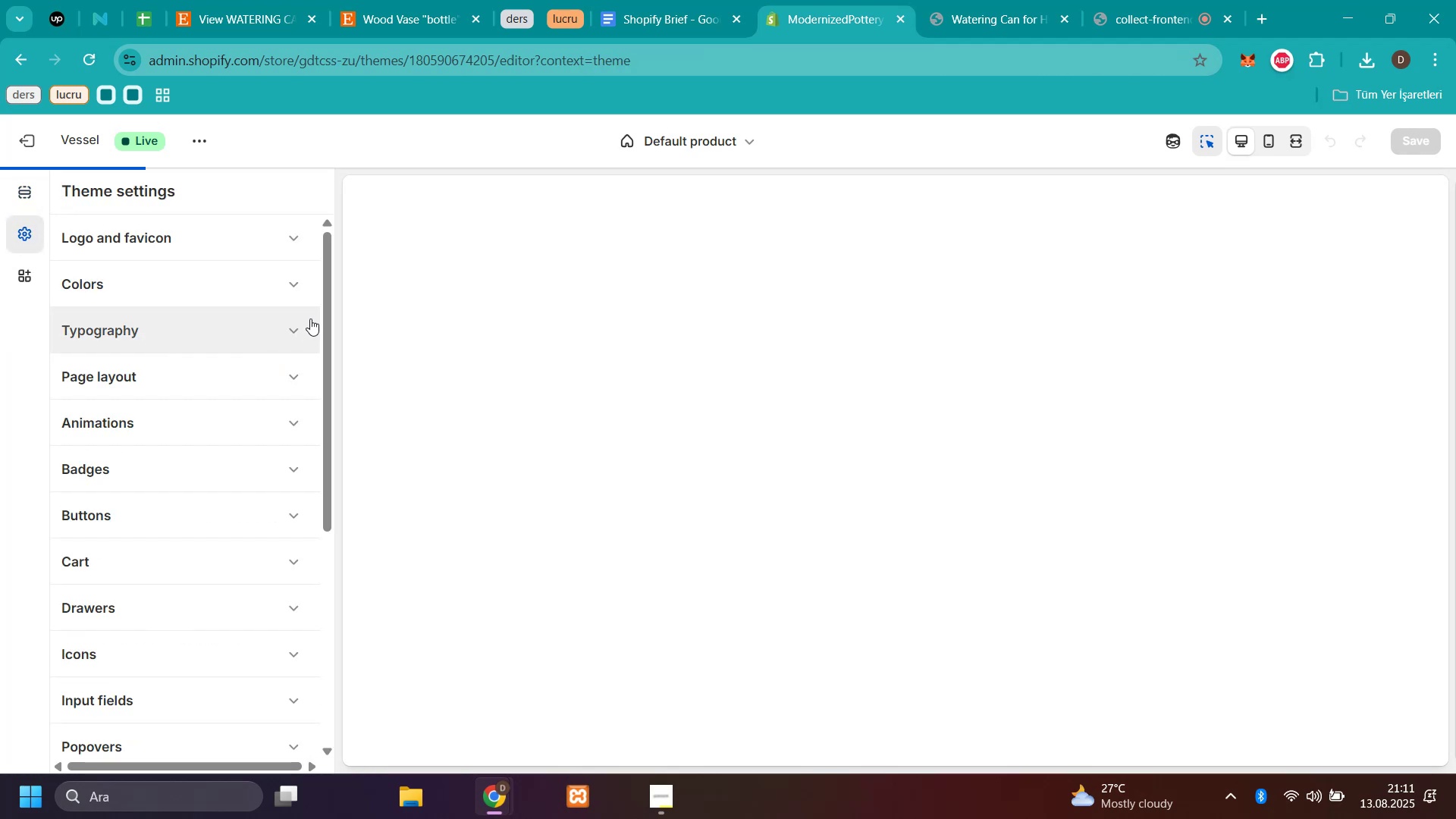 
left_click([295, 320])
 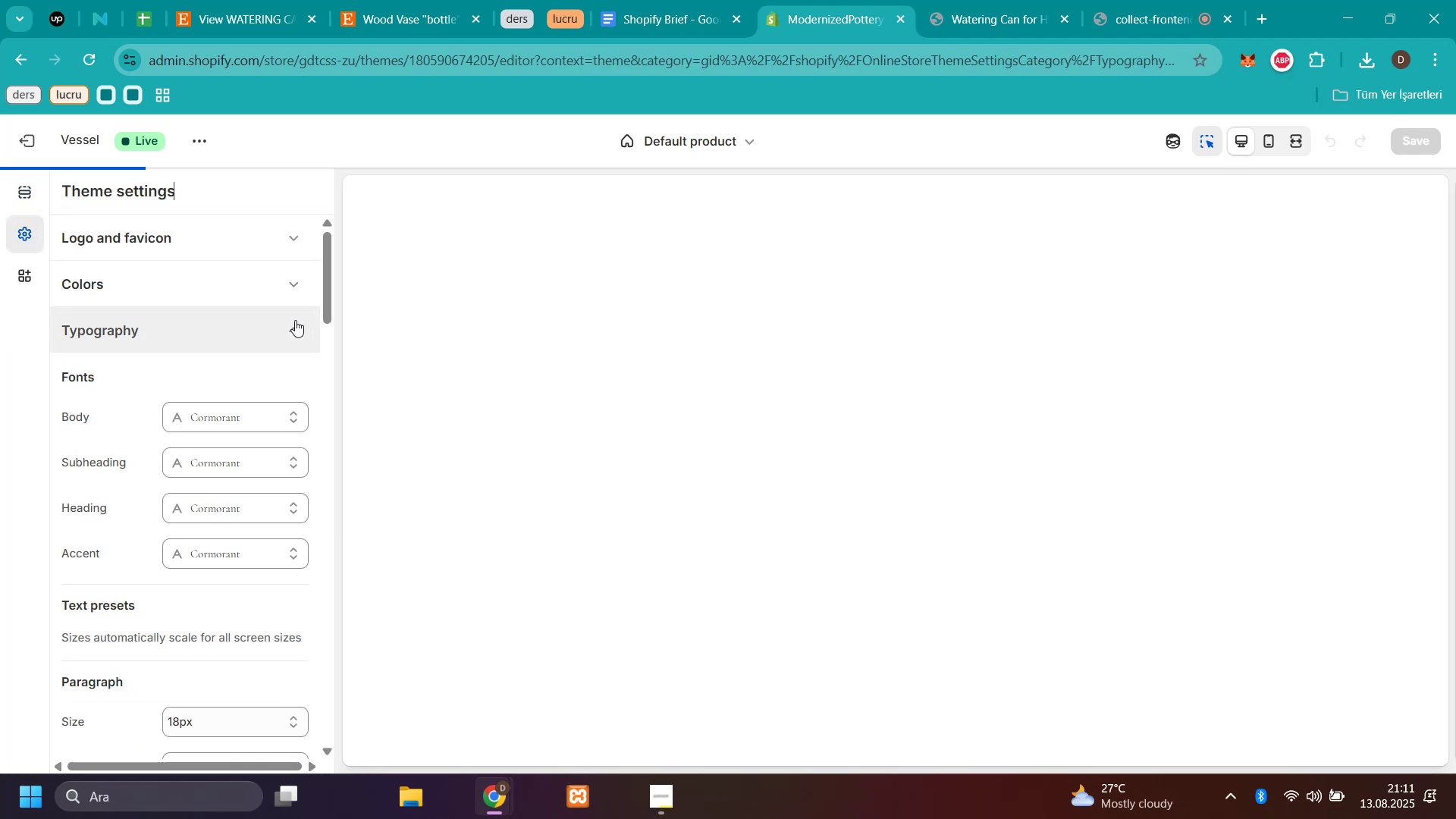 
left_click([295, 320])
 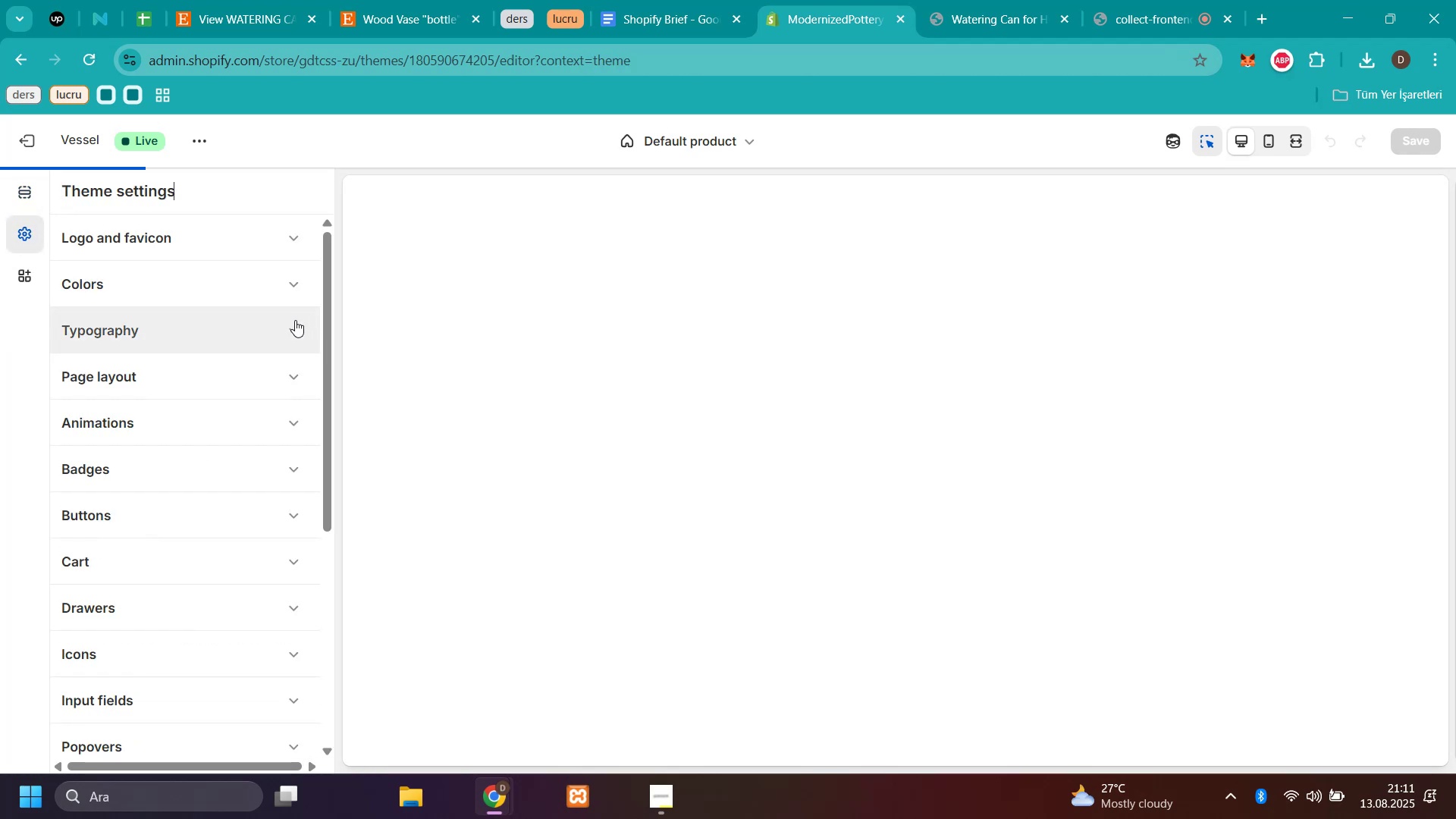 
scroll: coordinate [295, 320], scroll_direction: down, amount: 1.0
 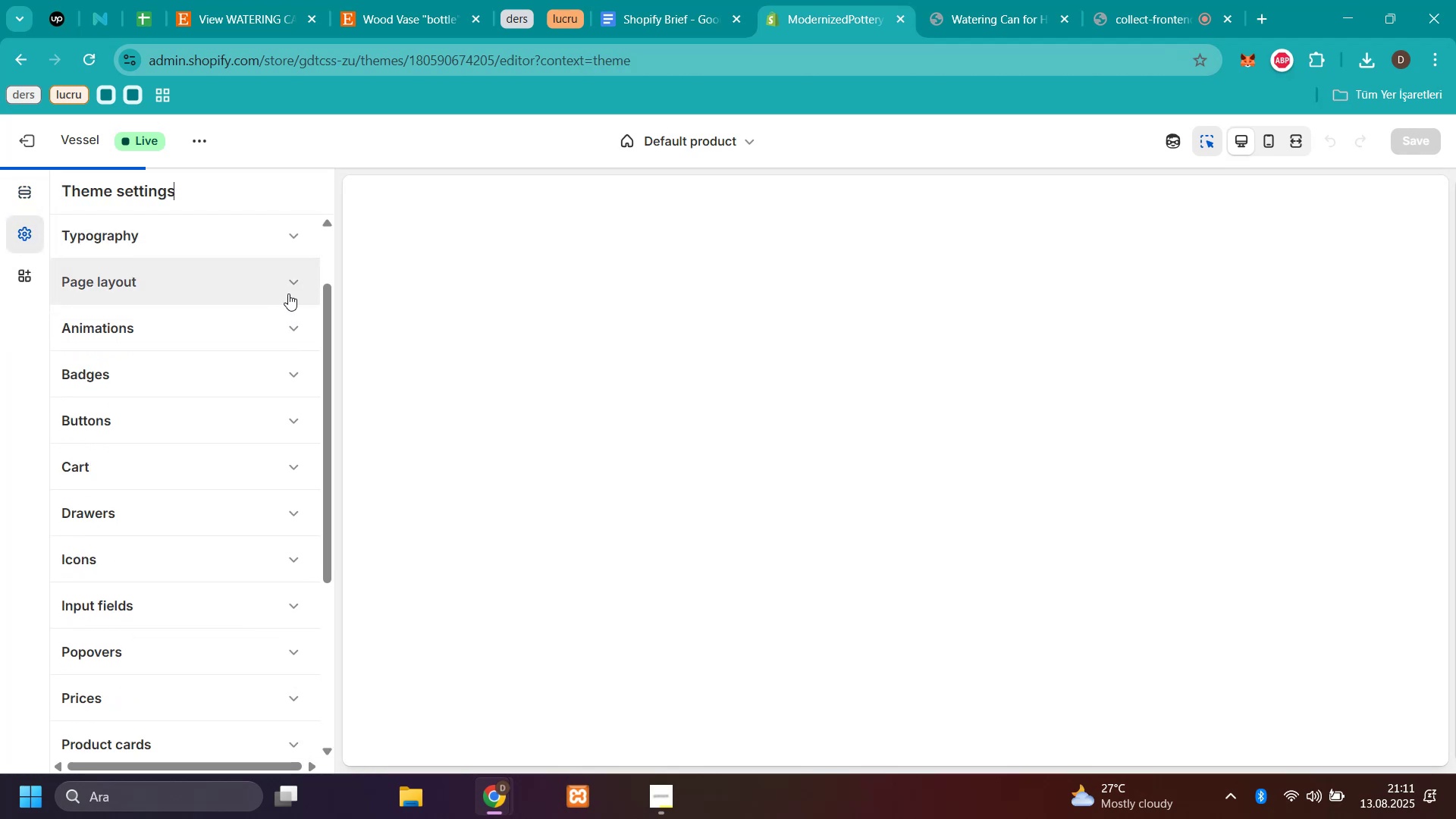 
left_click([287, 284])
 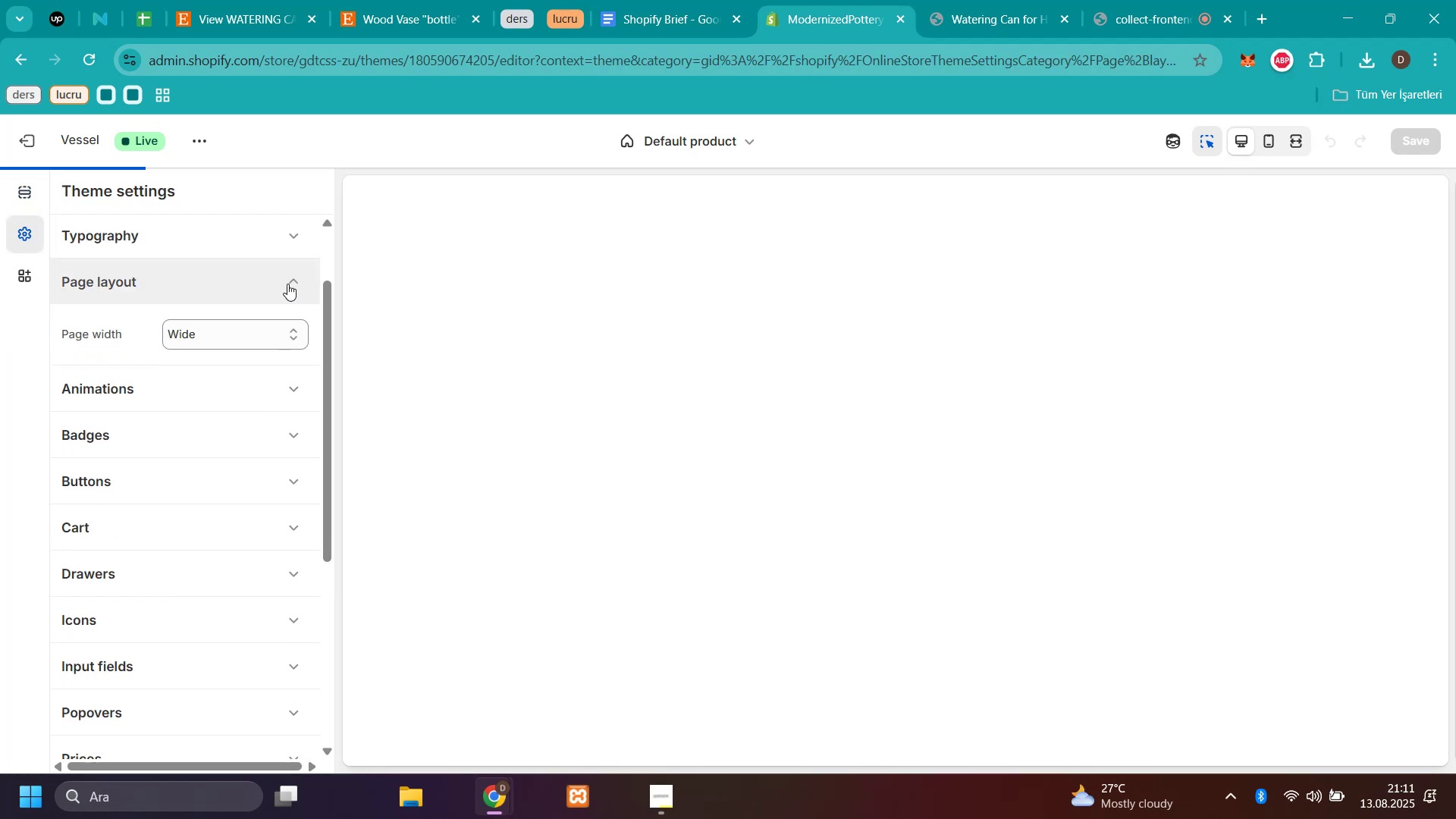 
left_click([287, 284])
 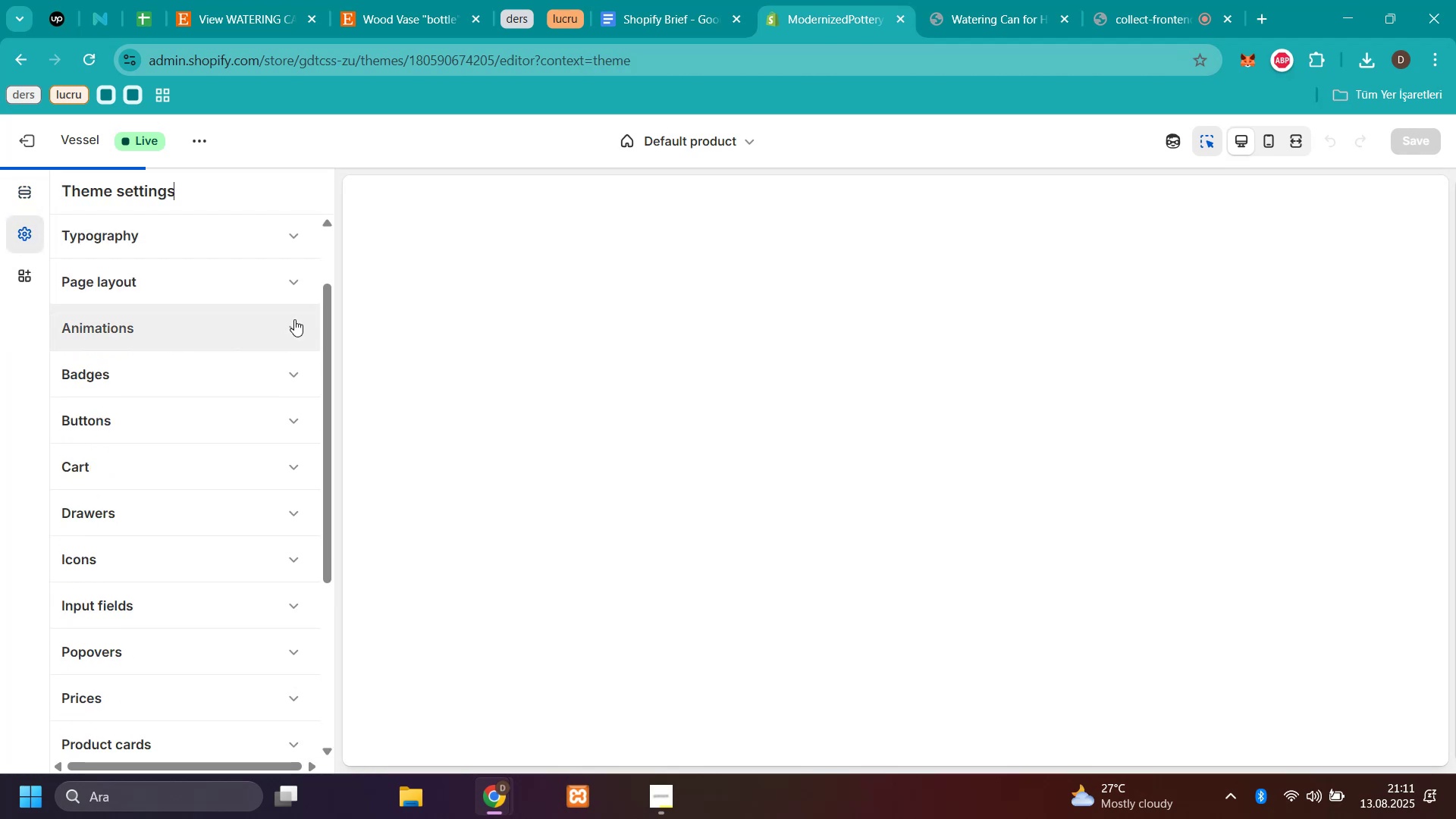 
left_click([294, 319])
 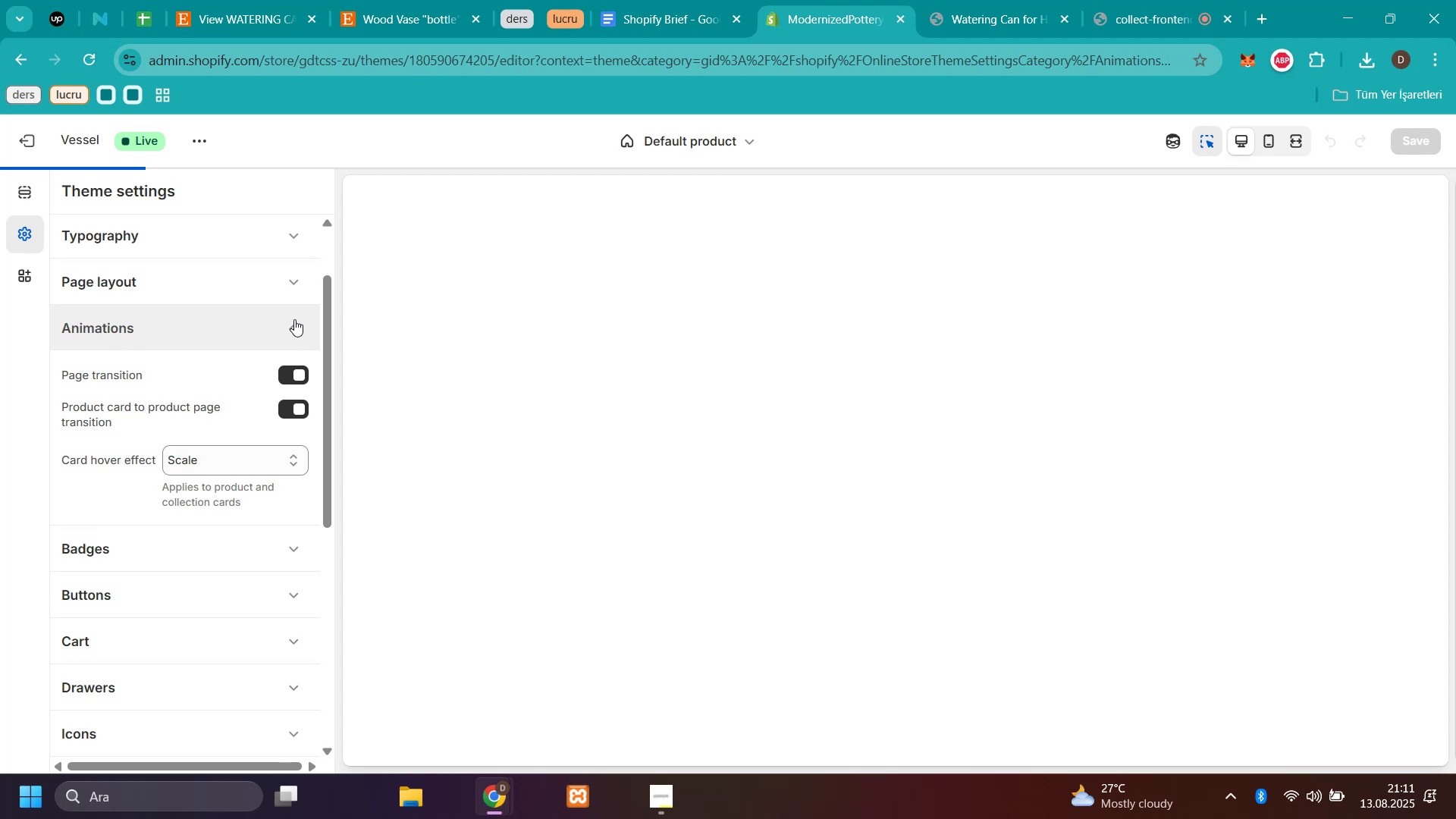 
left_click([294, 319])
 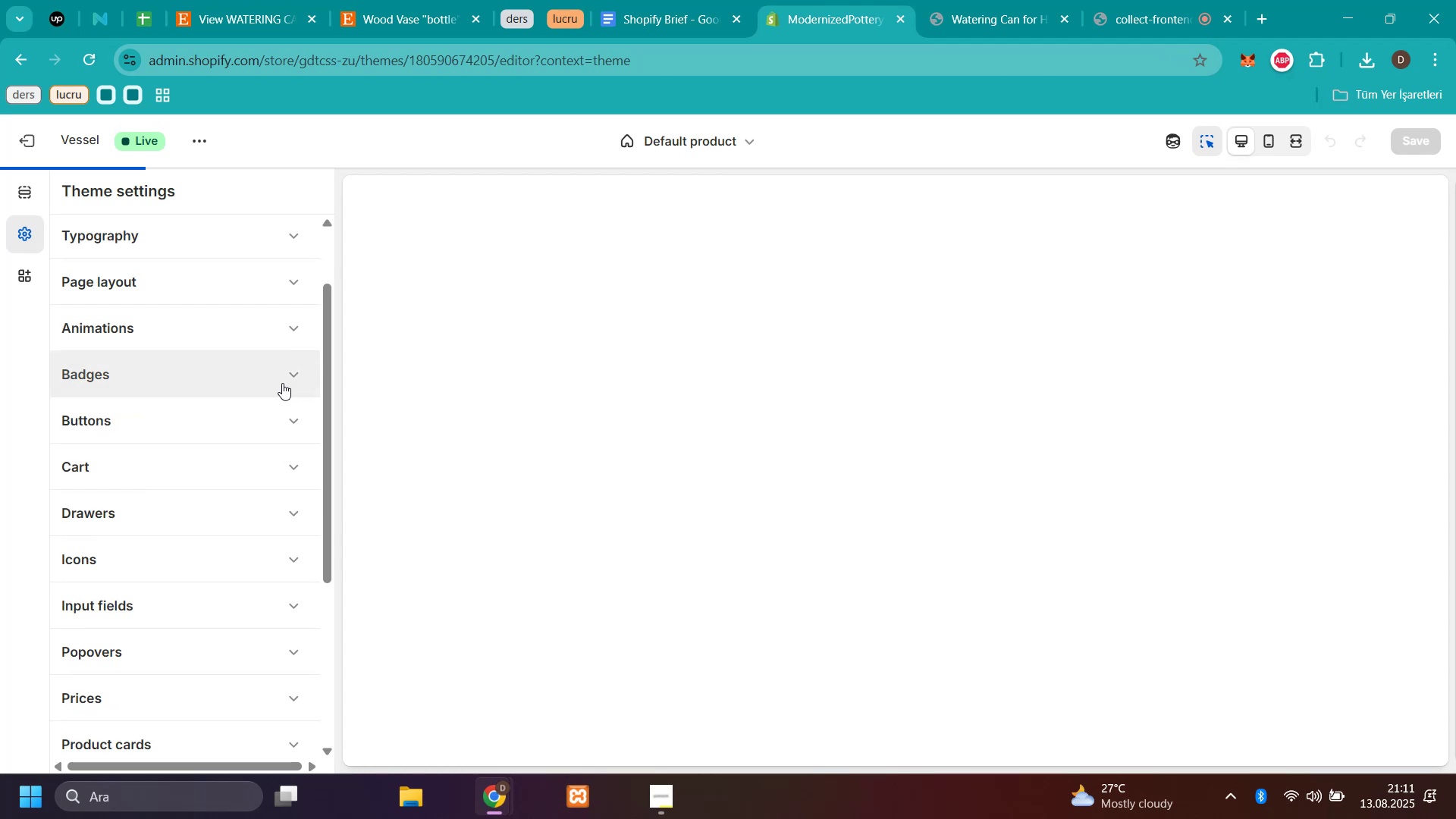 
left_click([282, 383])
 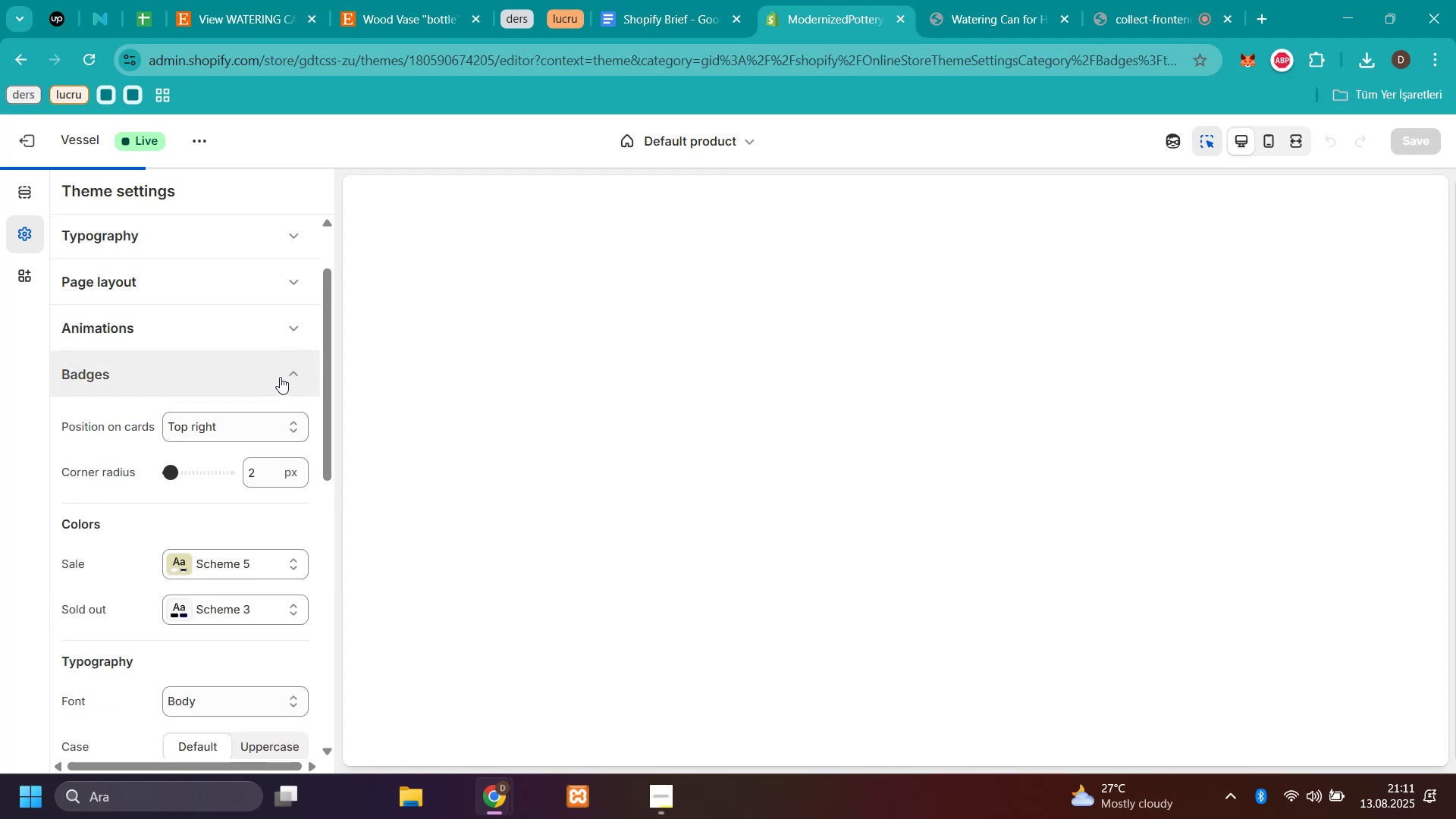 
left_click([284, 373])
 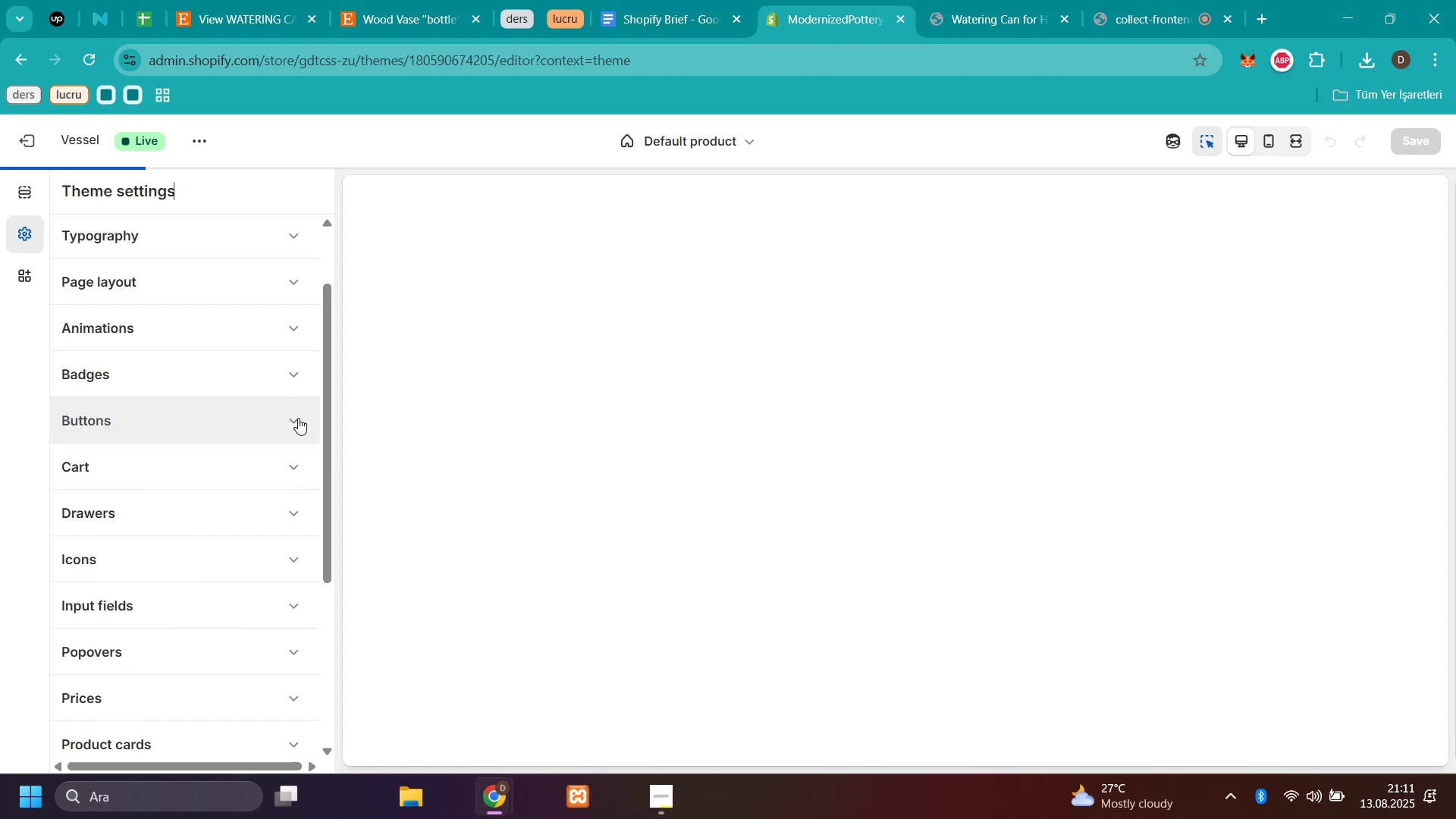 
left_click([298, 420])
 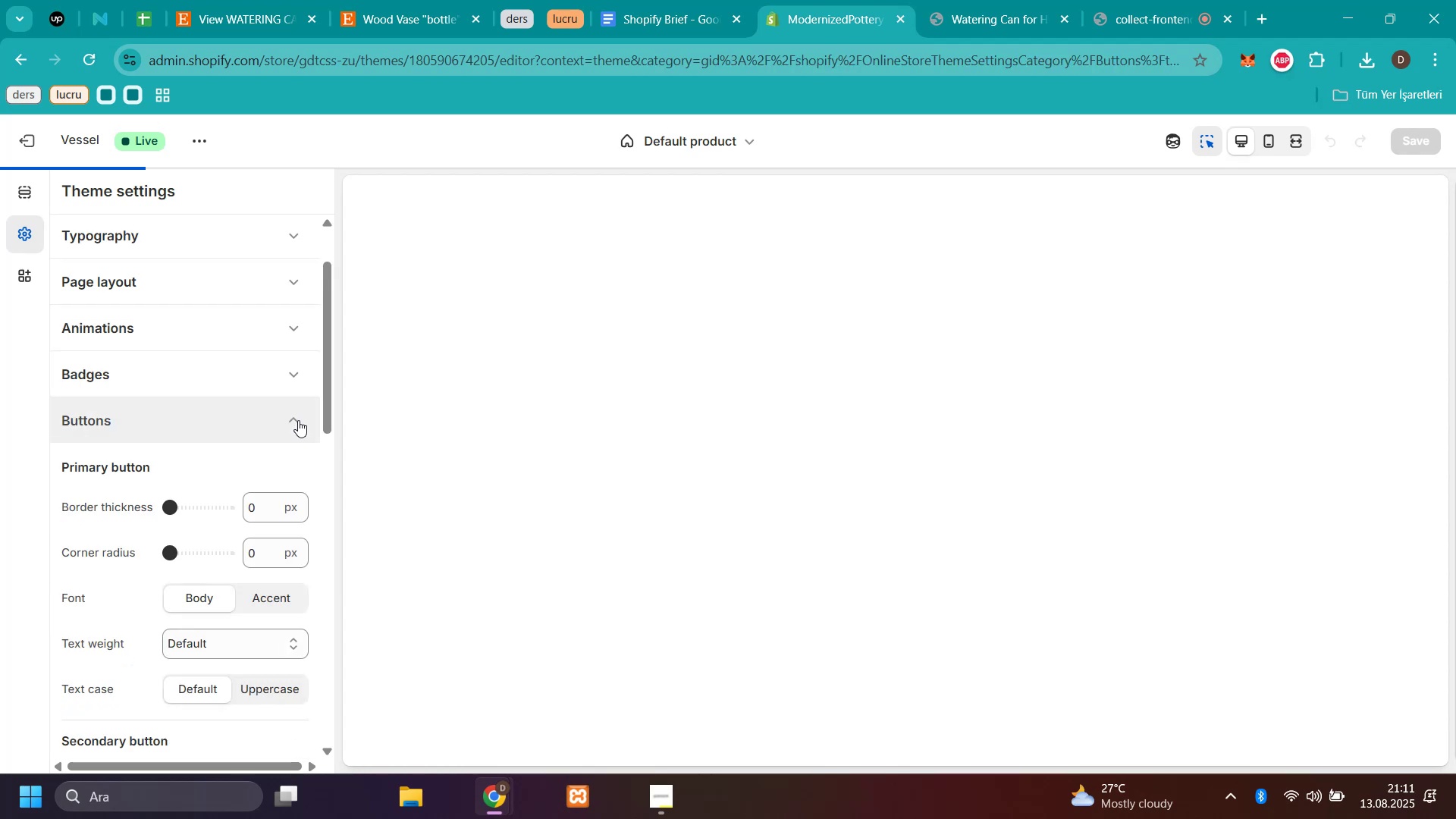 
scroll: coordinate [298, 420], scroll_direction: down, amount: 2.0
 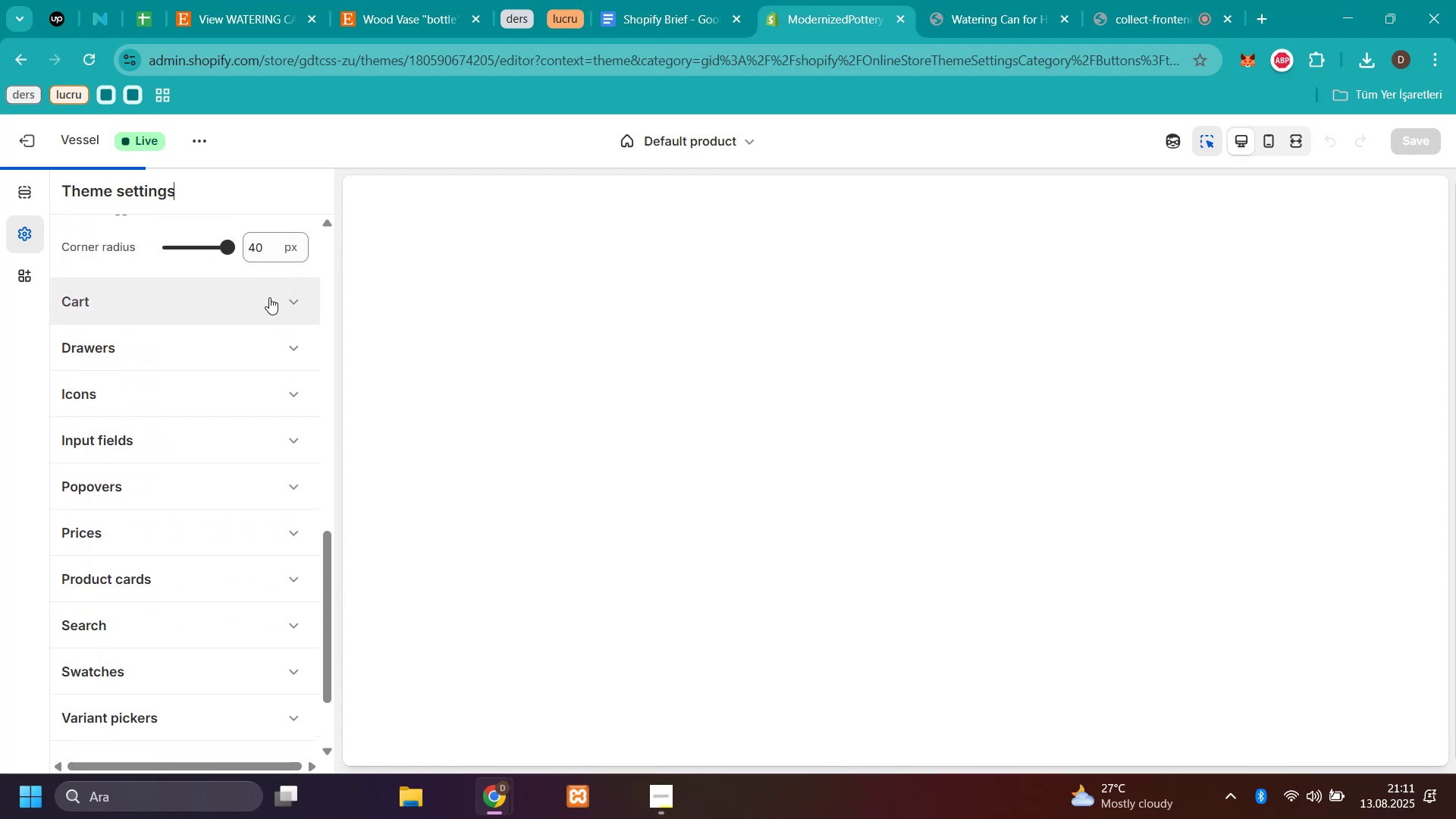 
left_click([269, 300])
 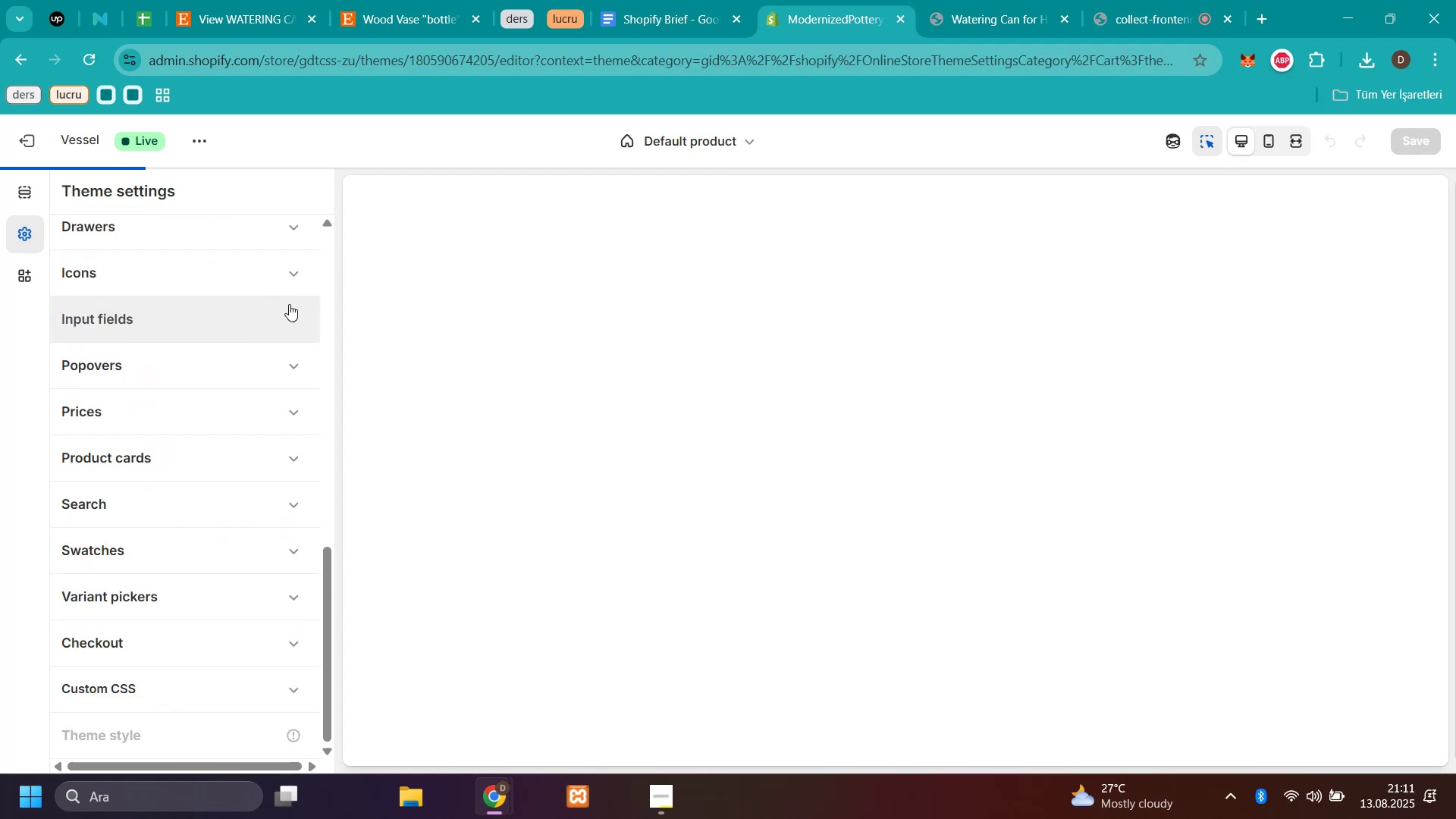 
scroll: coordinate [249, 388], scroll_direction: up, amount: 6.0
 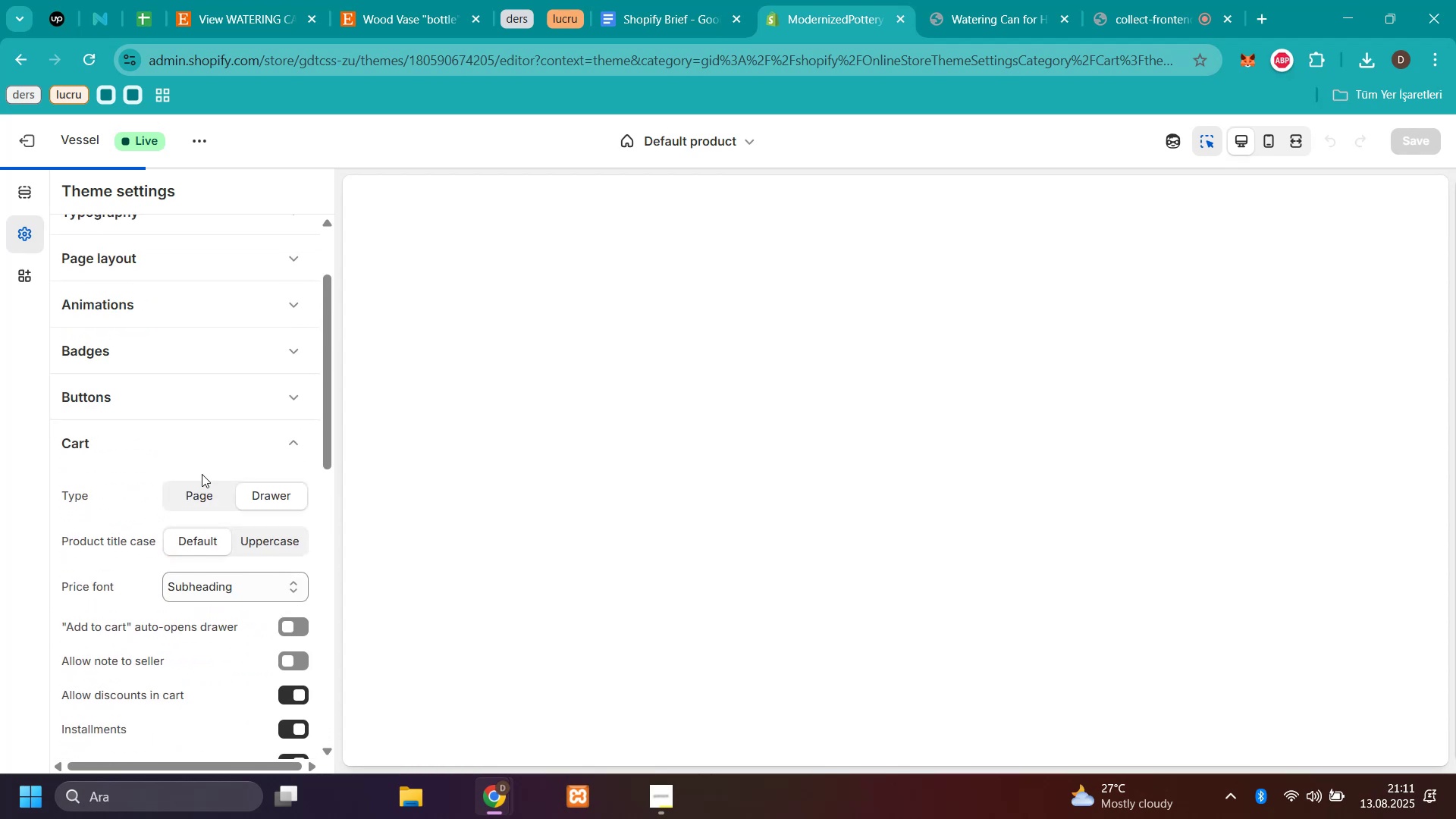 
scroll: coordinate [219, 489], scroll_direction: down, amount: 3.0
 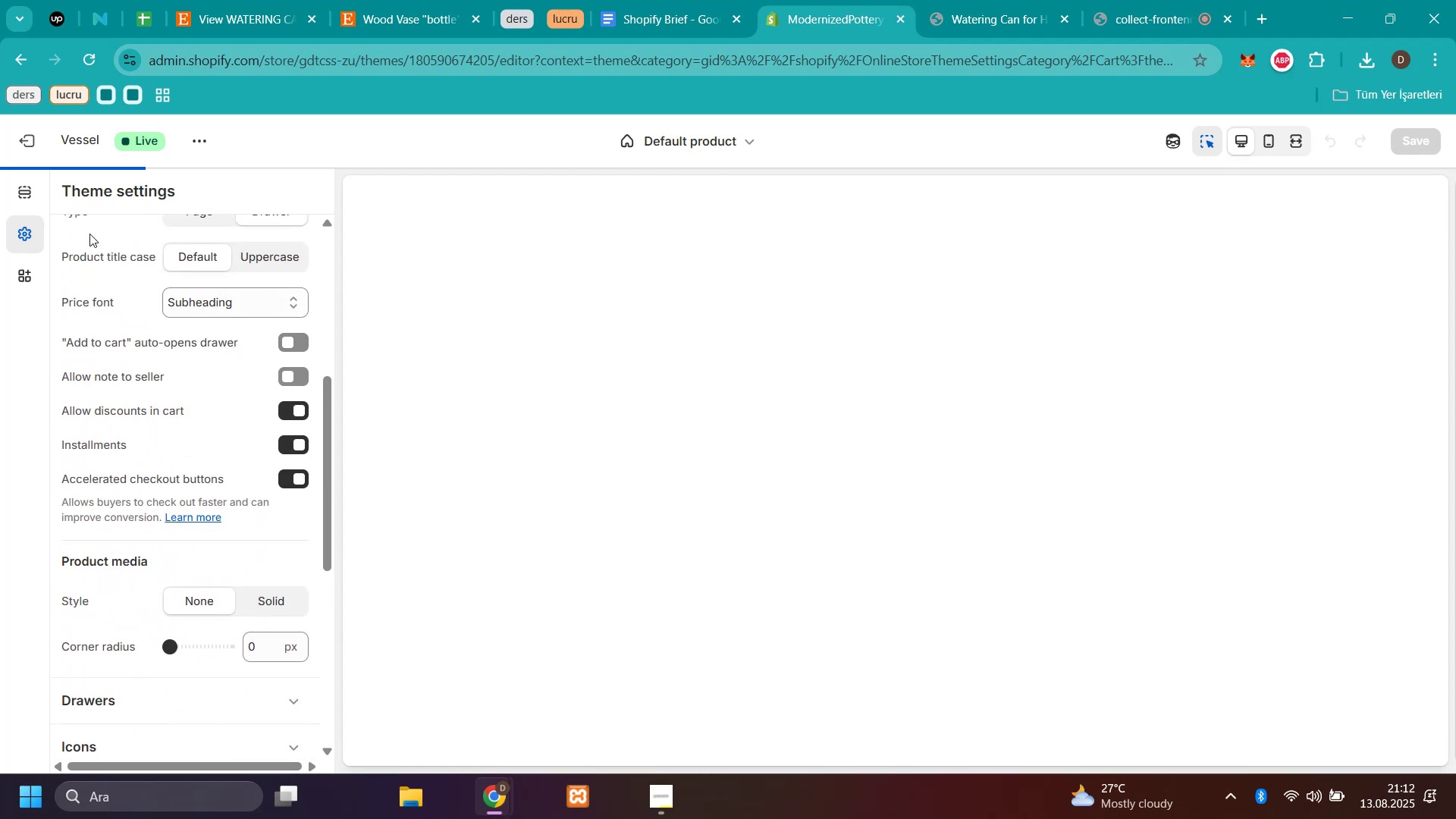 
left_click([18, 185])
 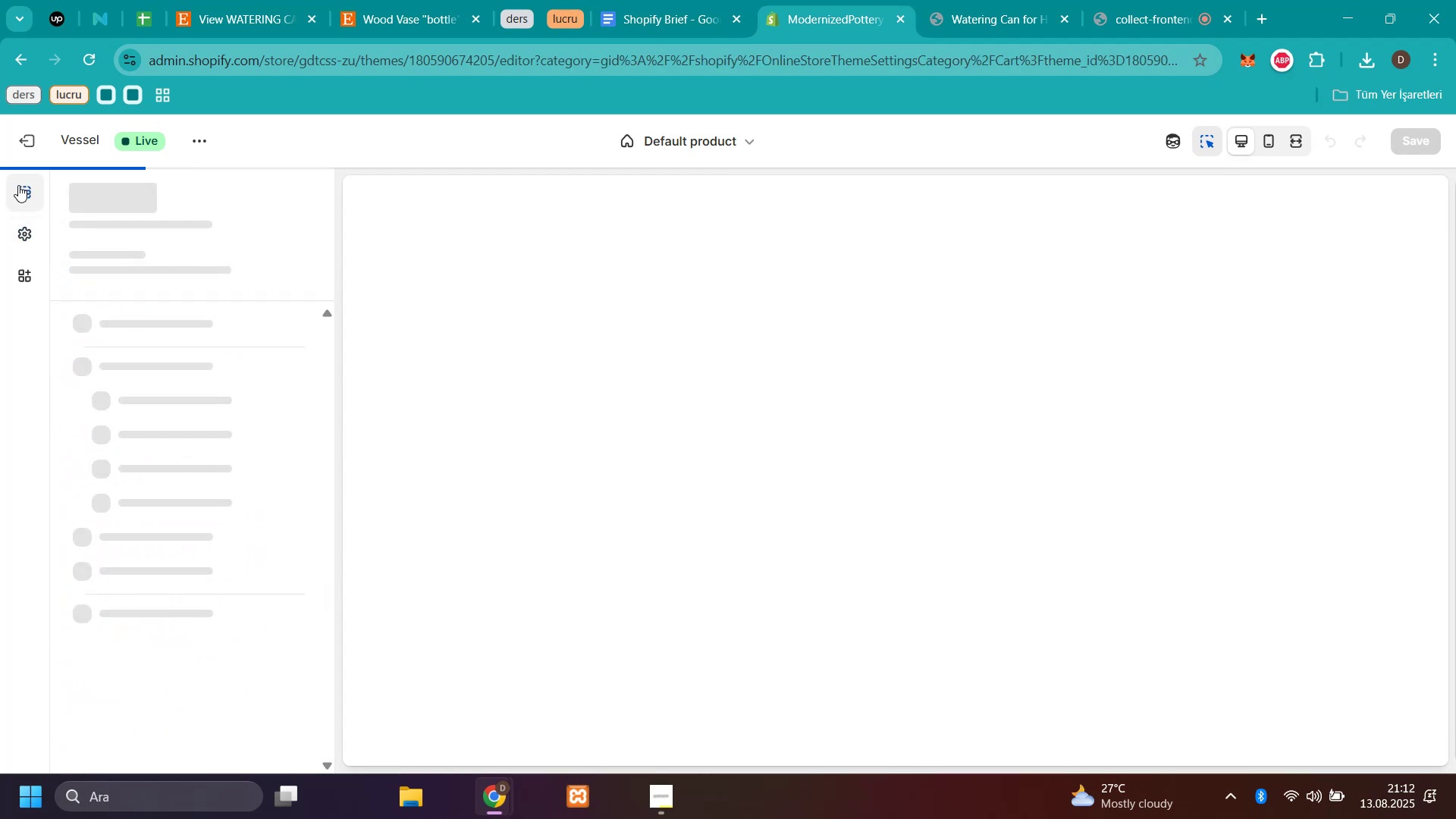 
double_click([18, 185])
 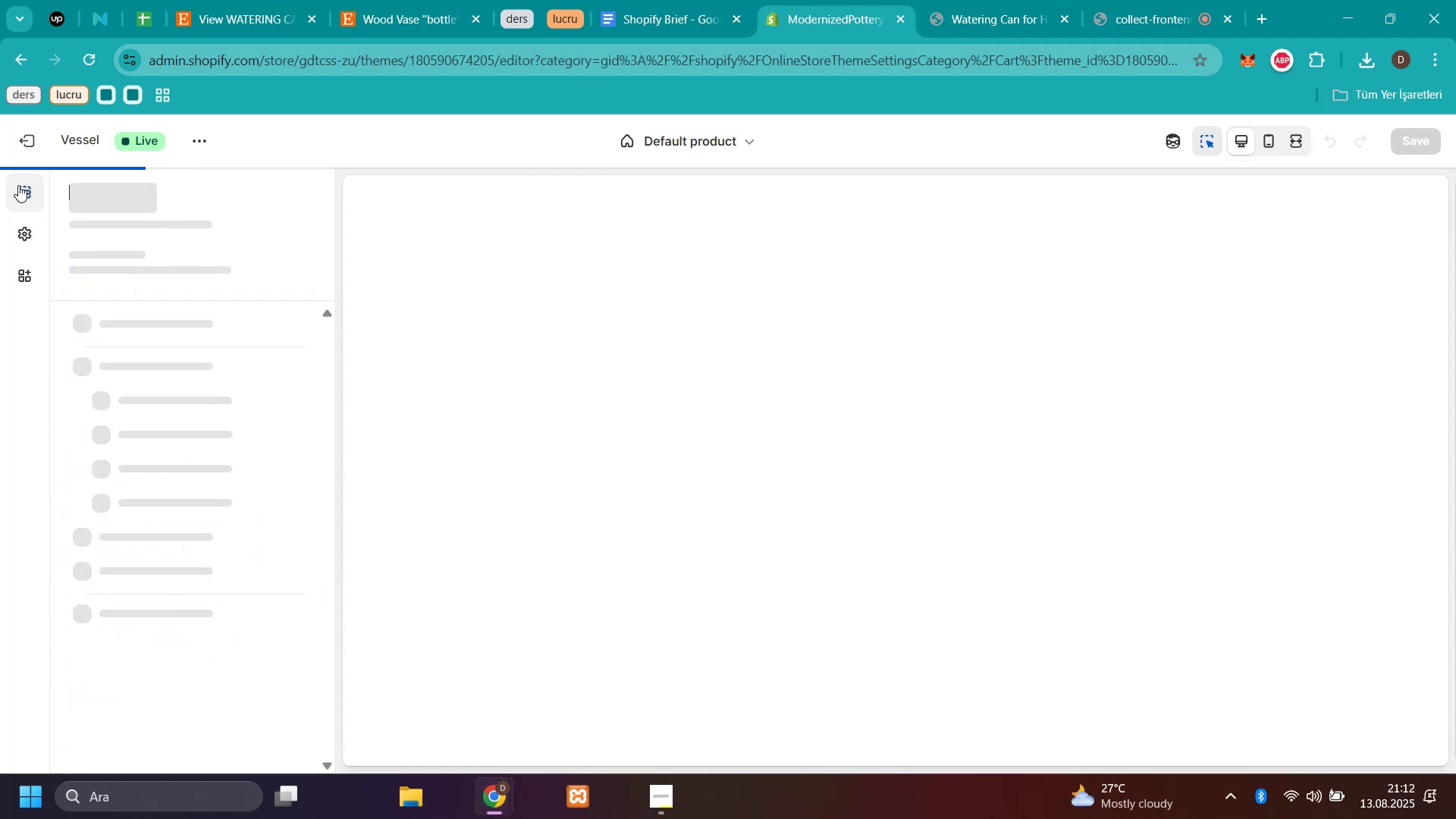 
triple_click([18, 185])
 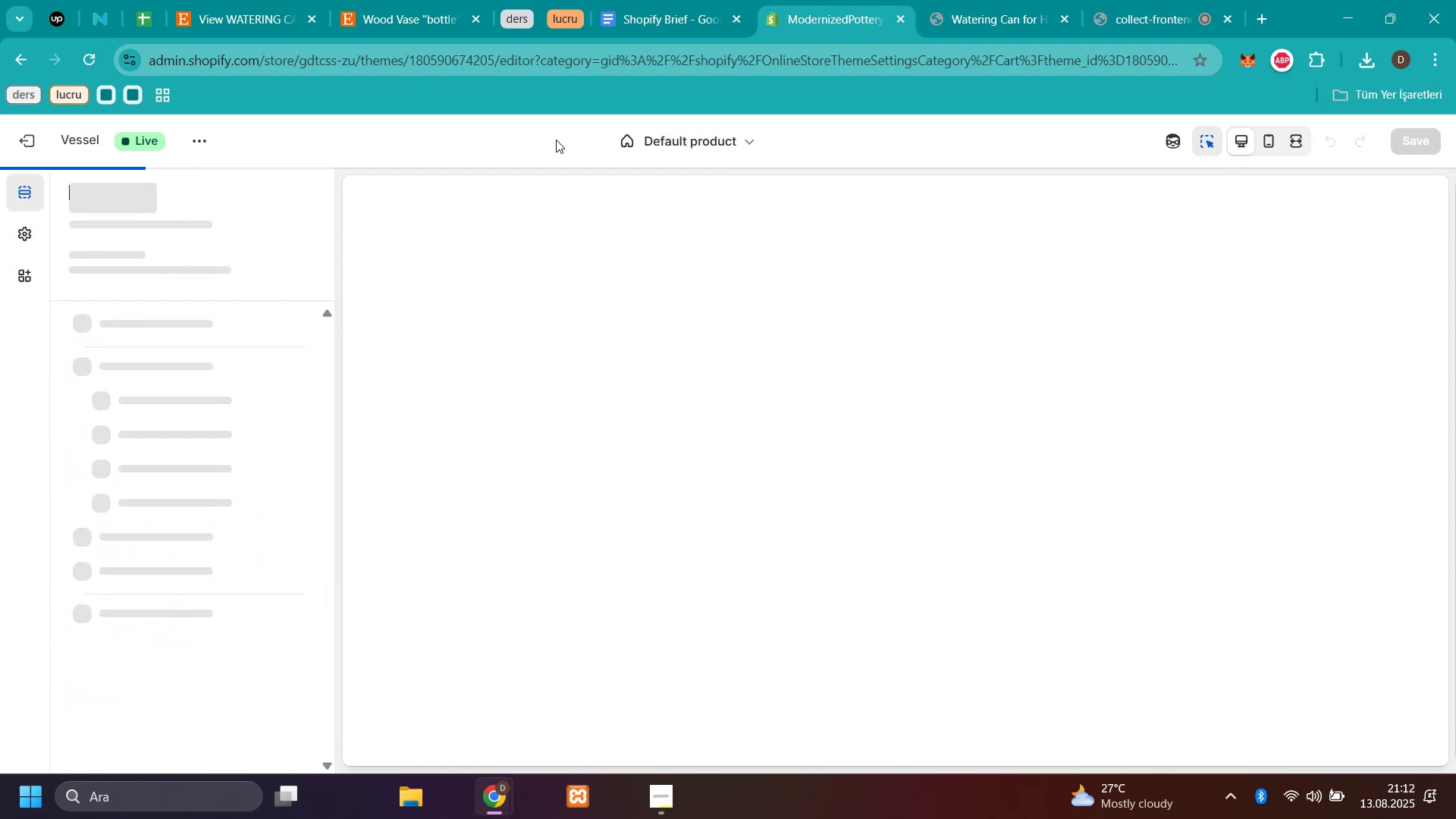 
left_click([211, 128])
 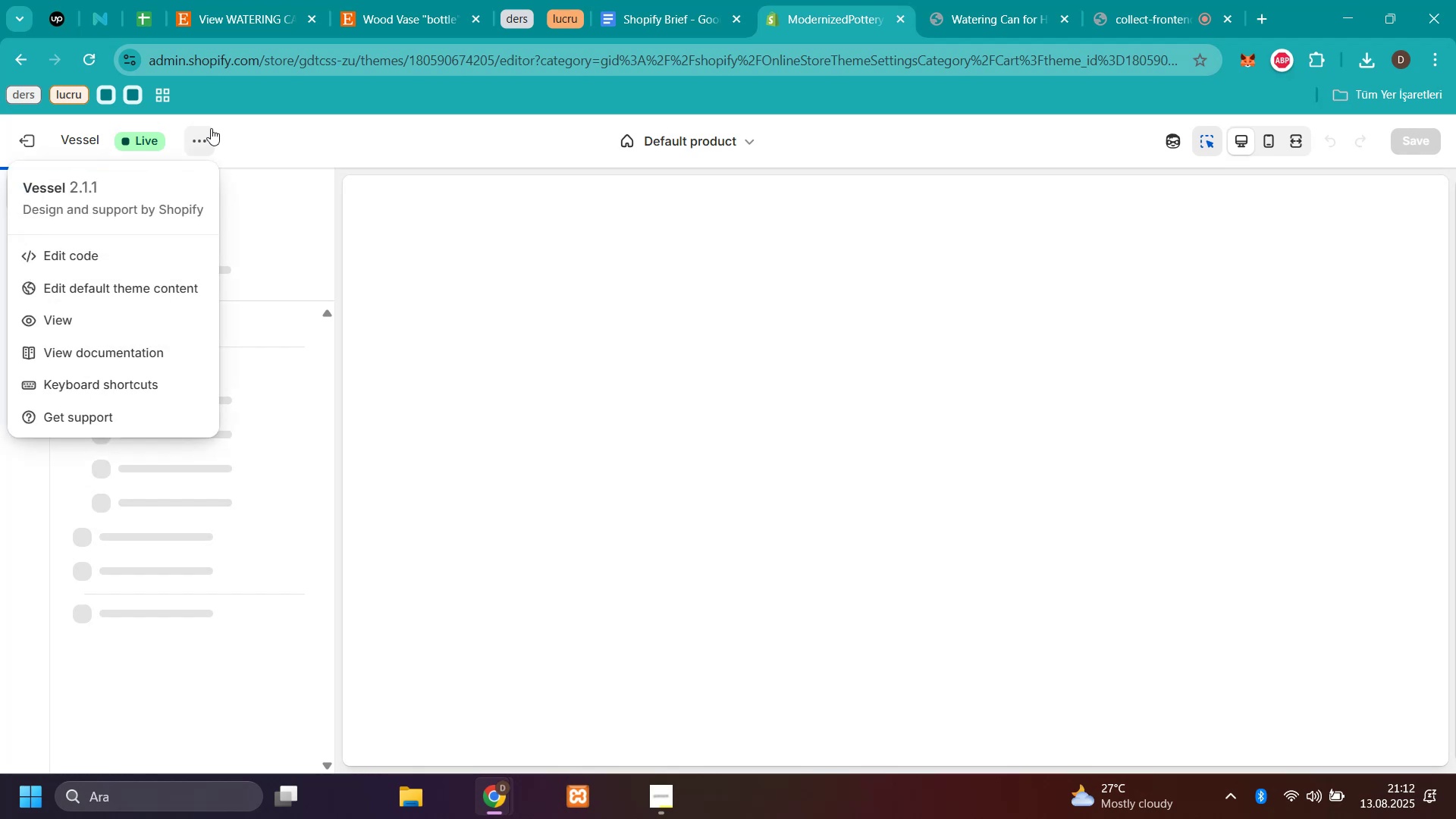 
left_click([211, 128])
 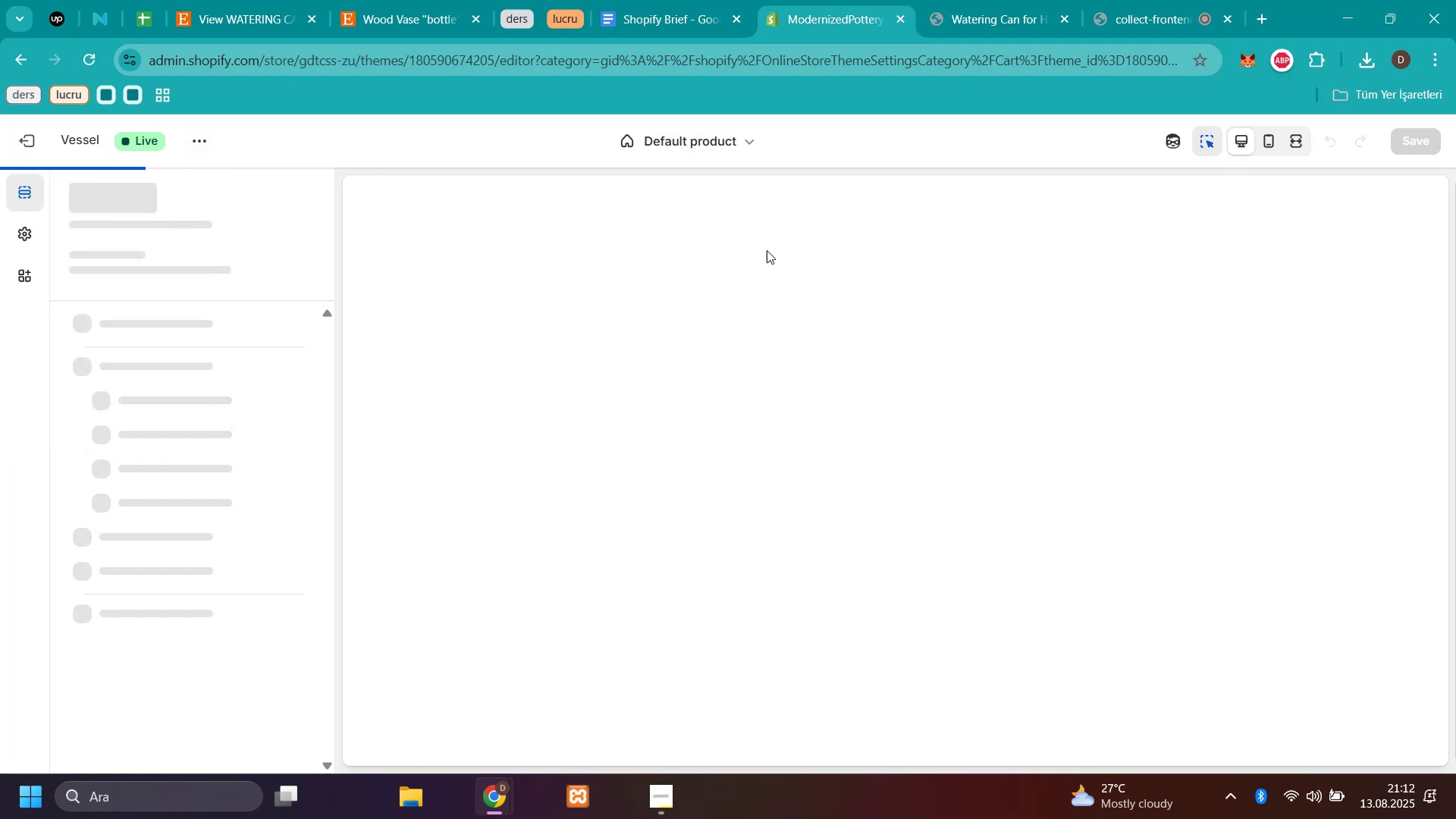 
scroll: coordinate [1067, 287], scroll_direction: down, amount: 1.0
 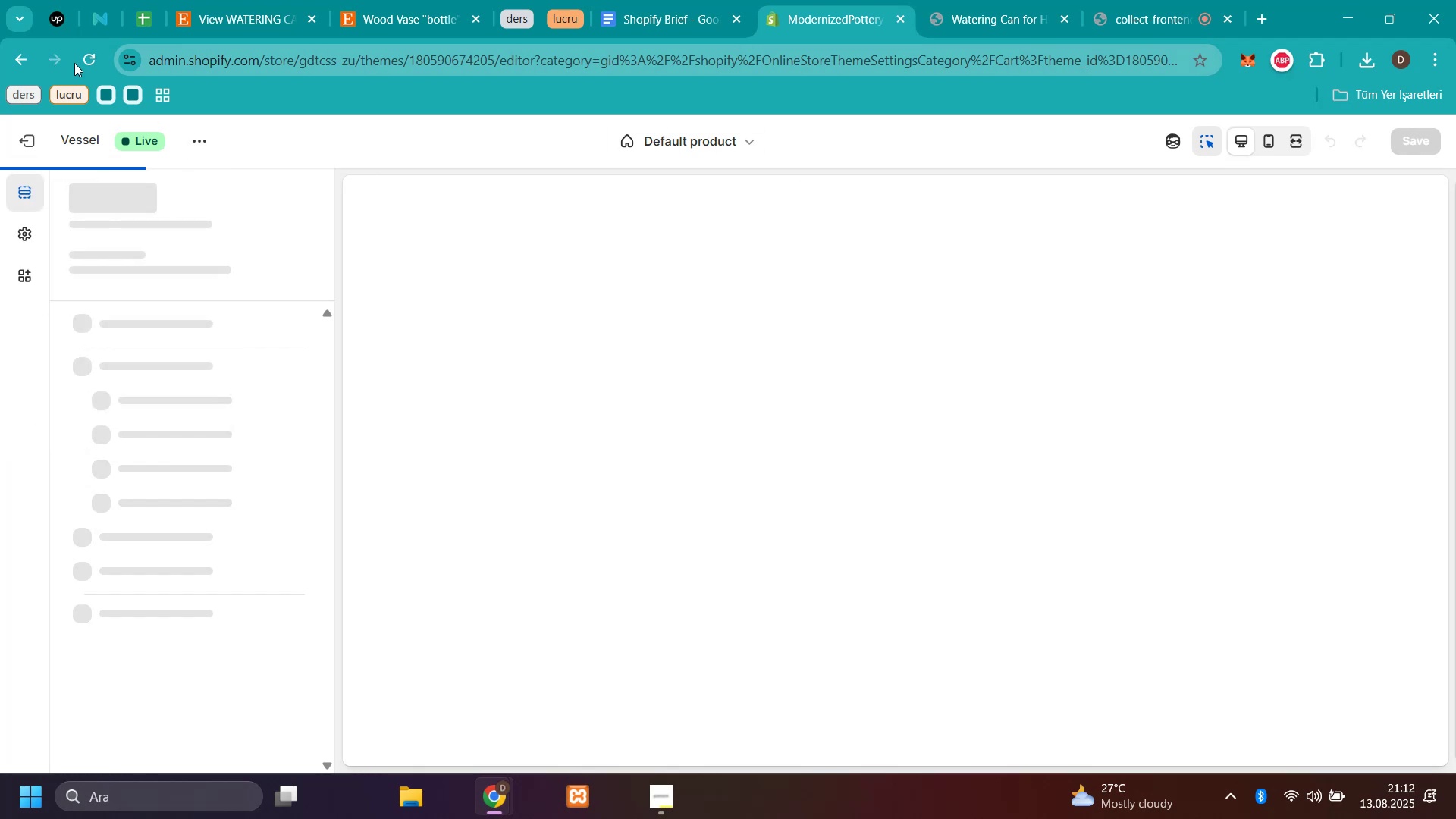 
scroll: coordinate [91, 57], scroll_direction: up, amount: 1.0
 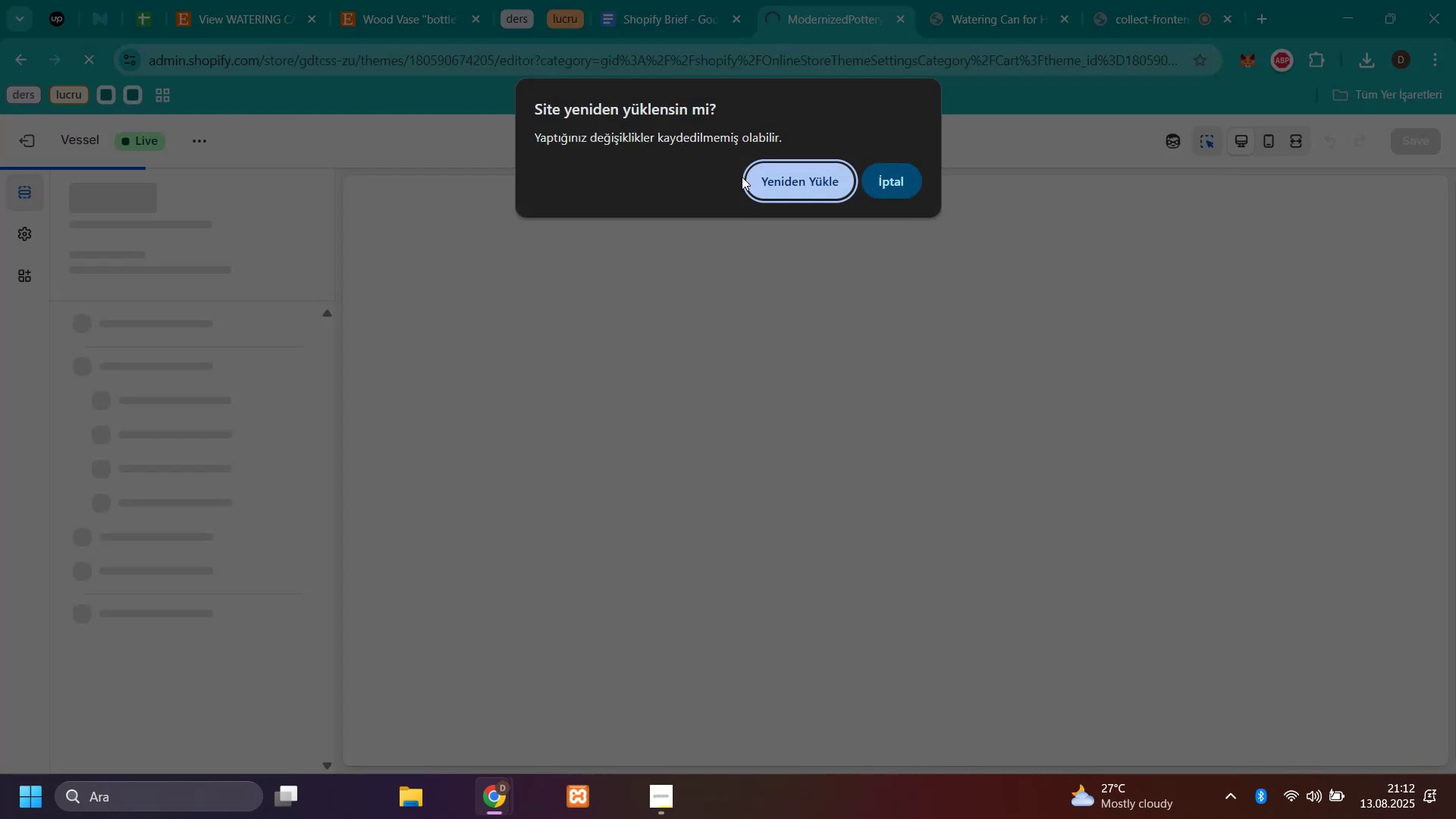 
left_click([770, 181])
 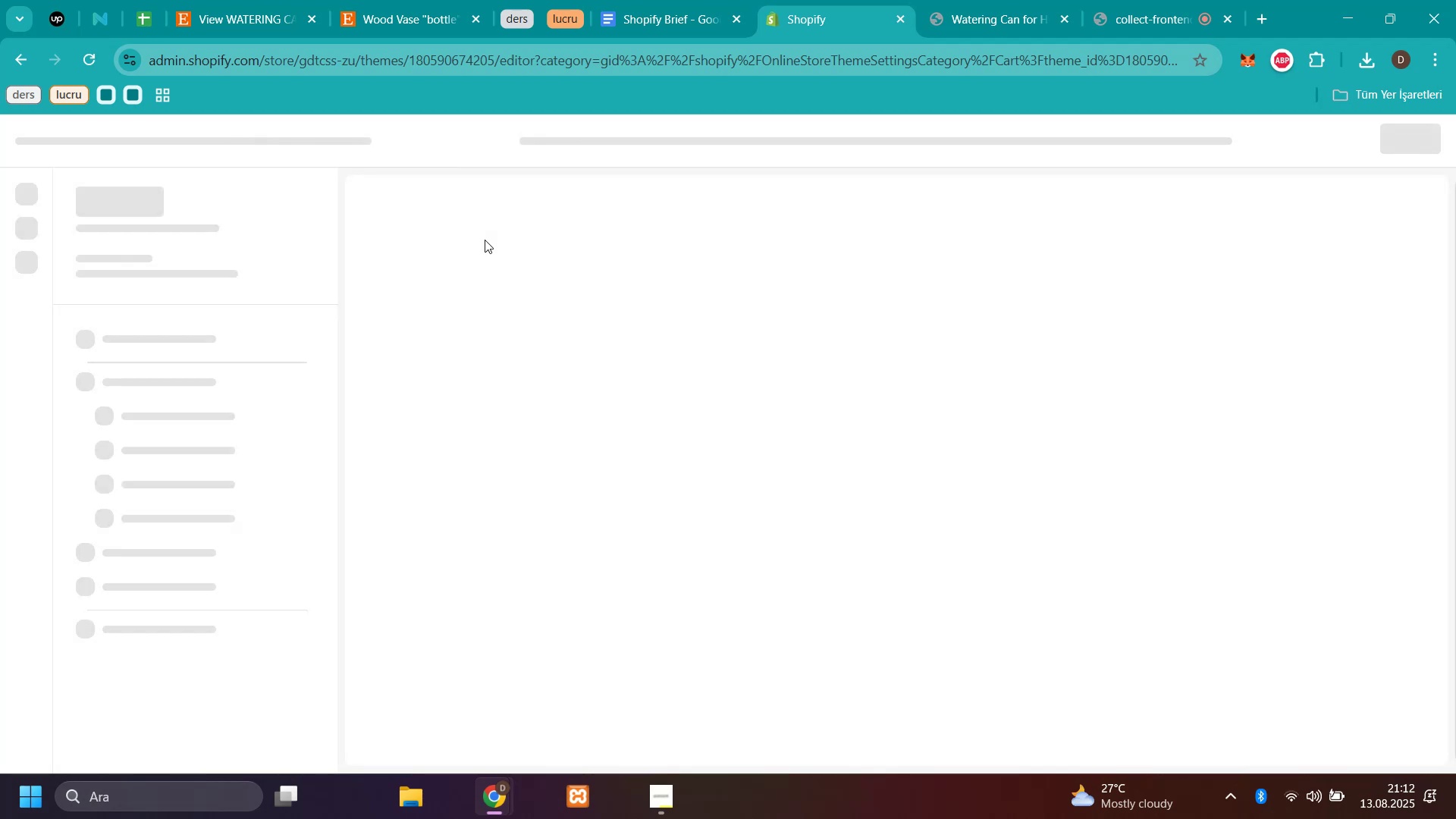 
wait(6.82)
 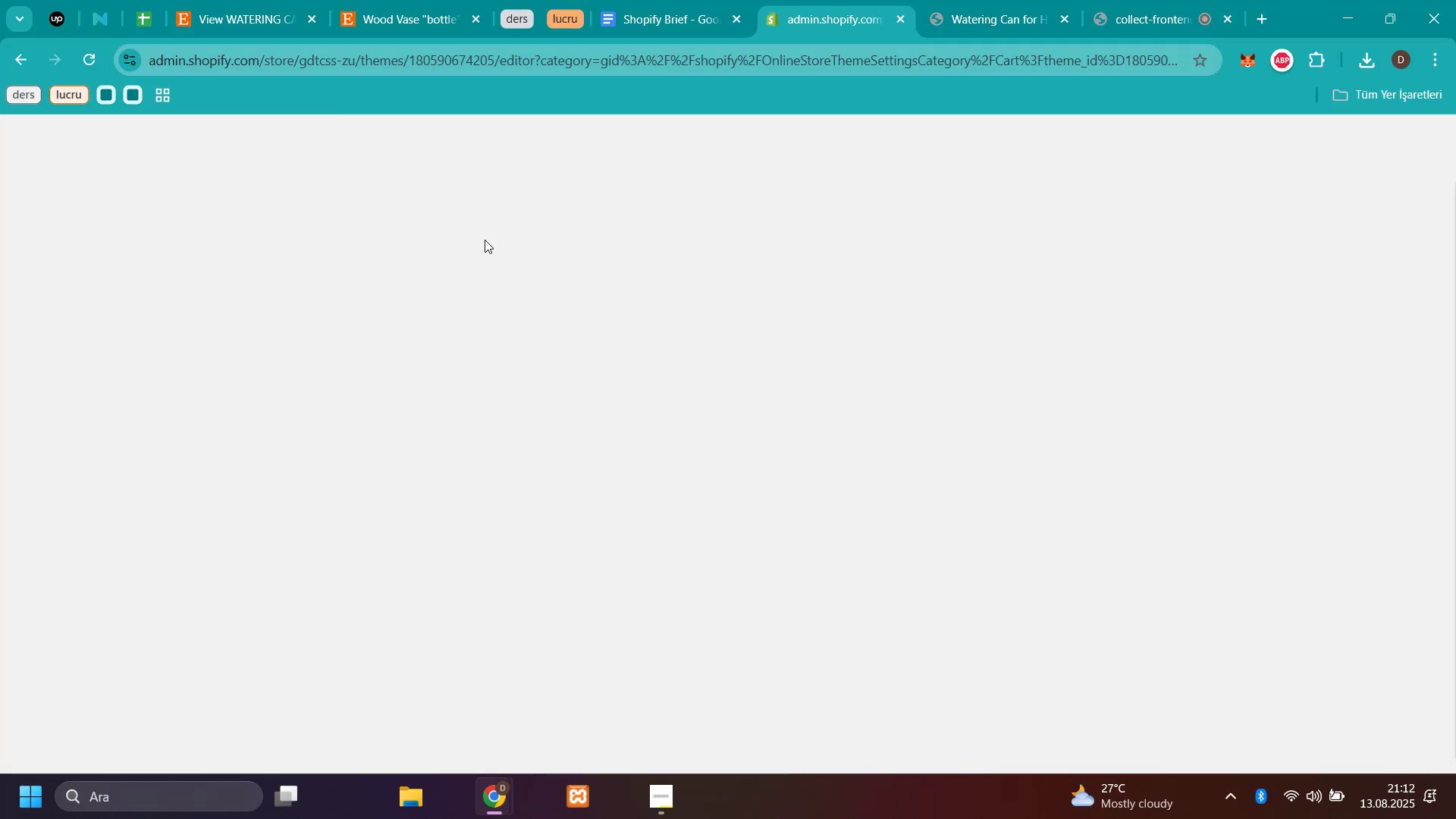 
left_click([955, 25])
 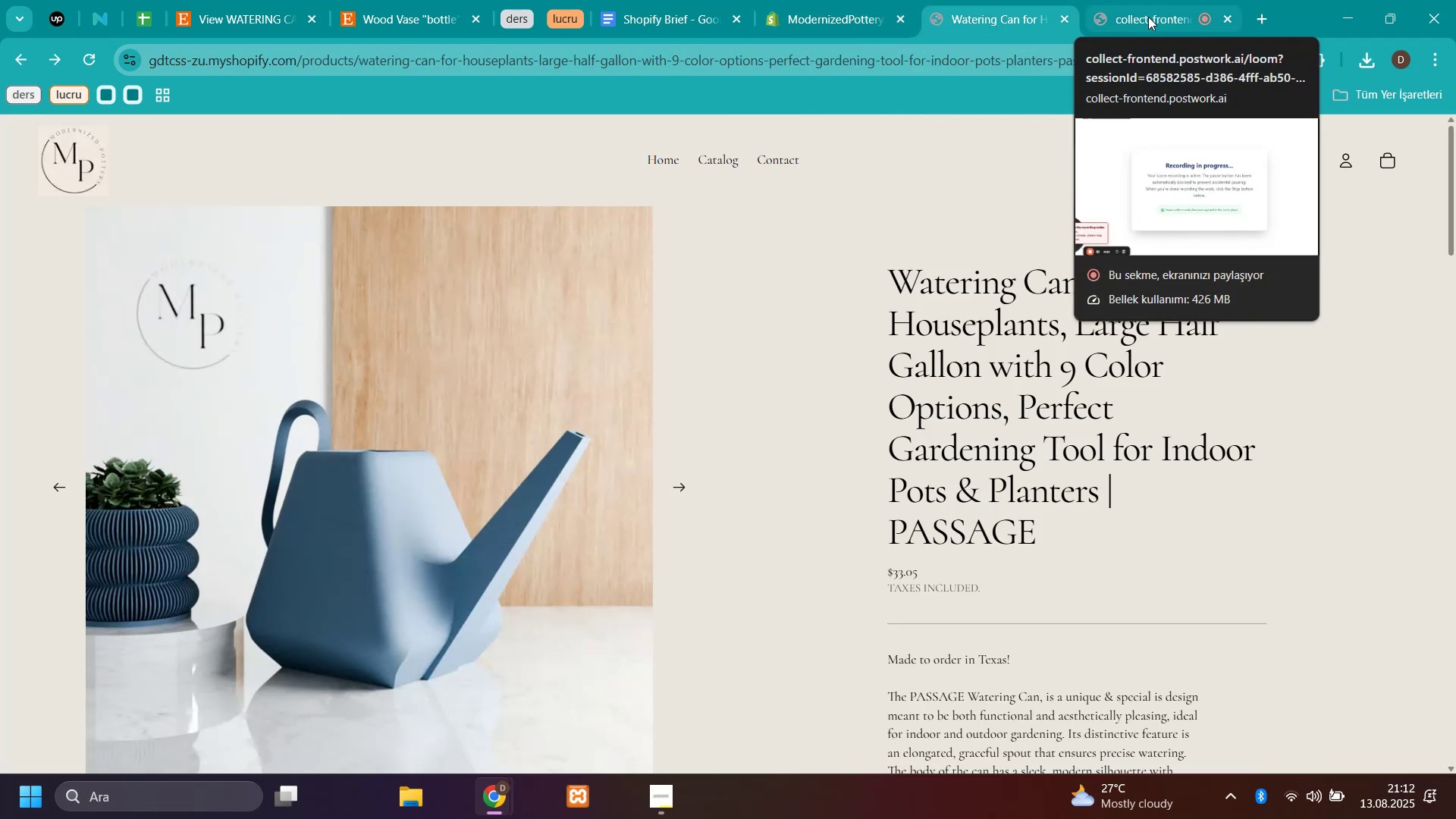 
left_click([1148, 17])
 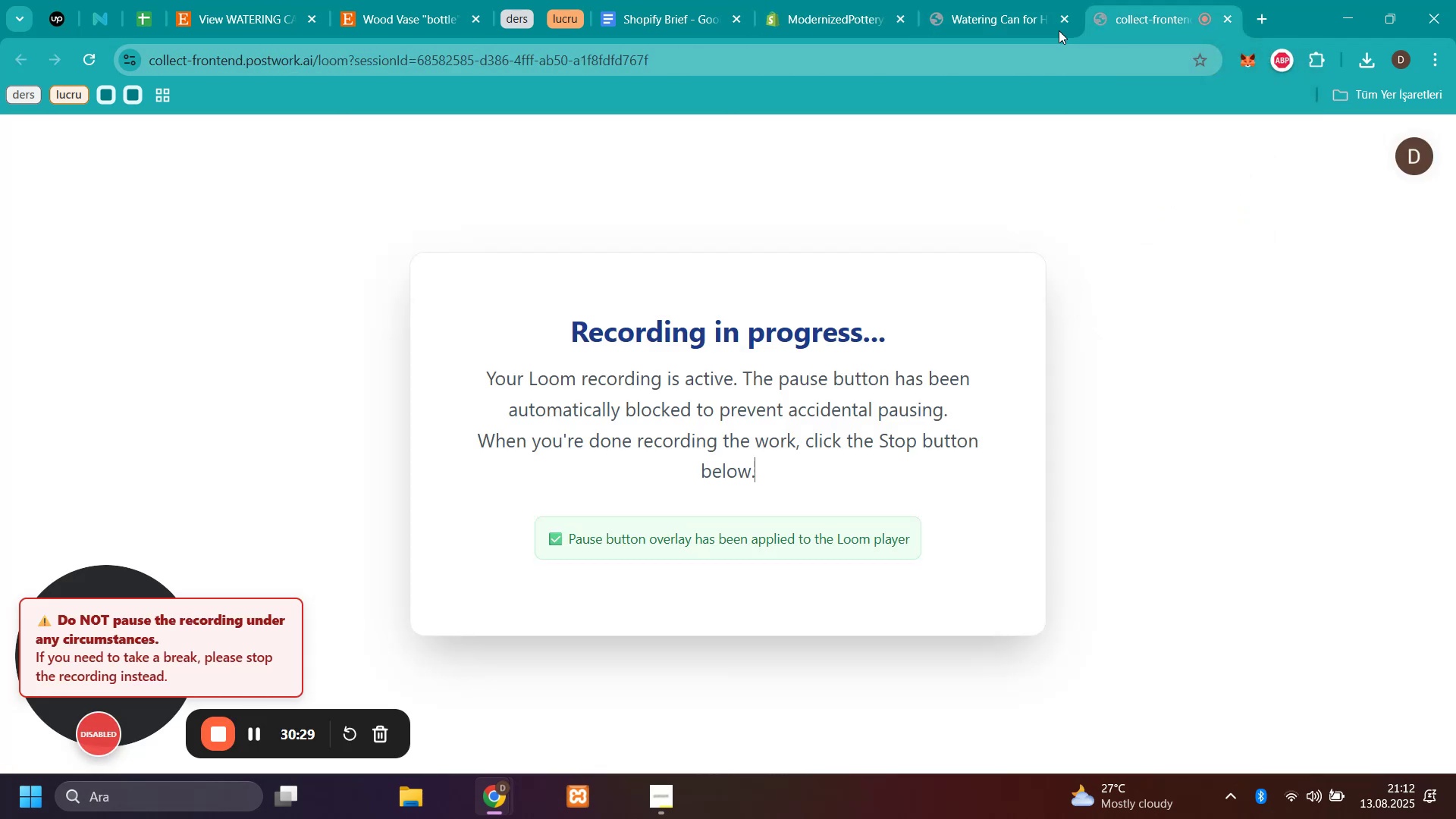 
left_click([999, 20])
 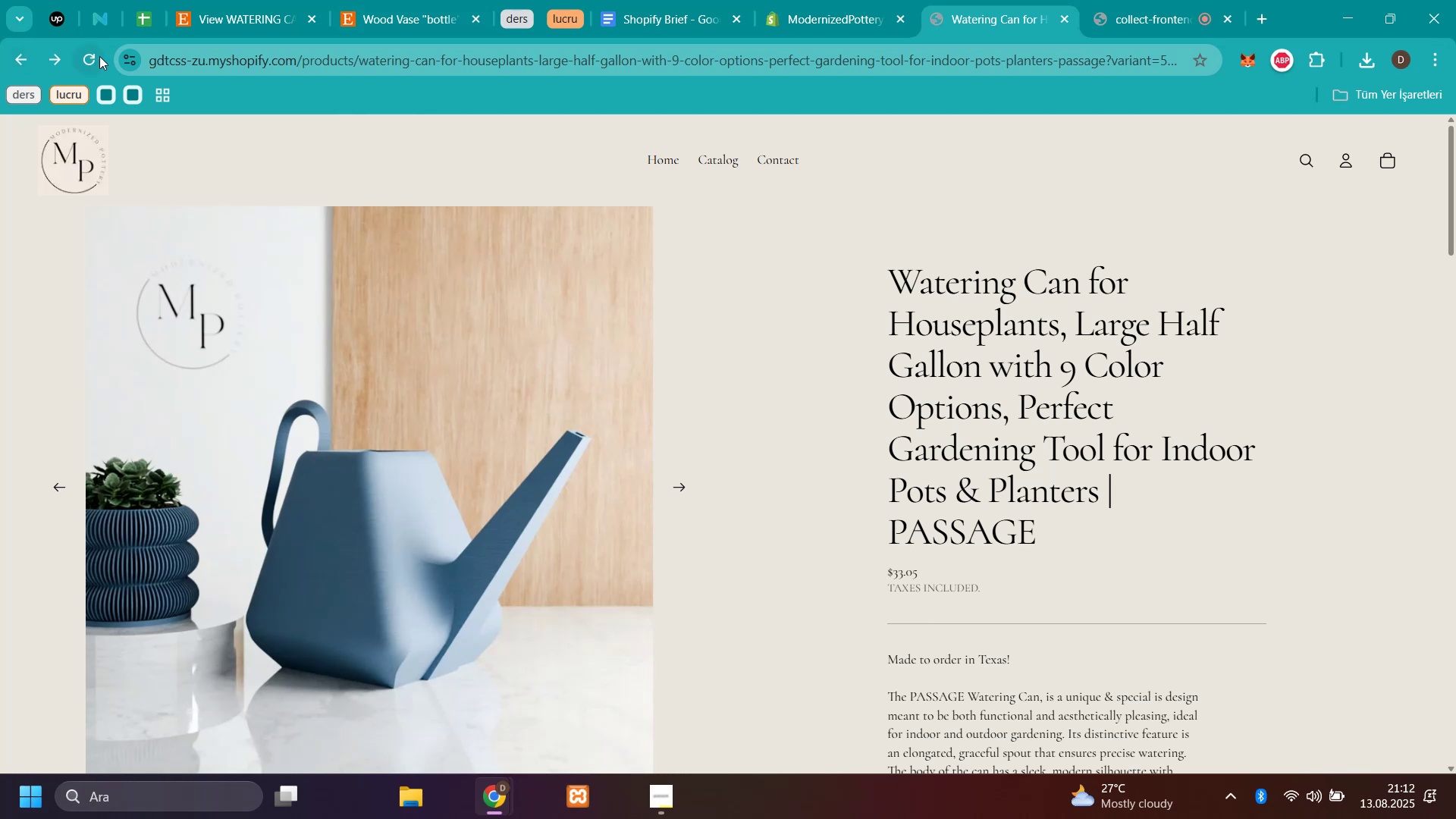 
left_click([86, 51])
 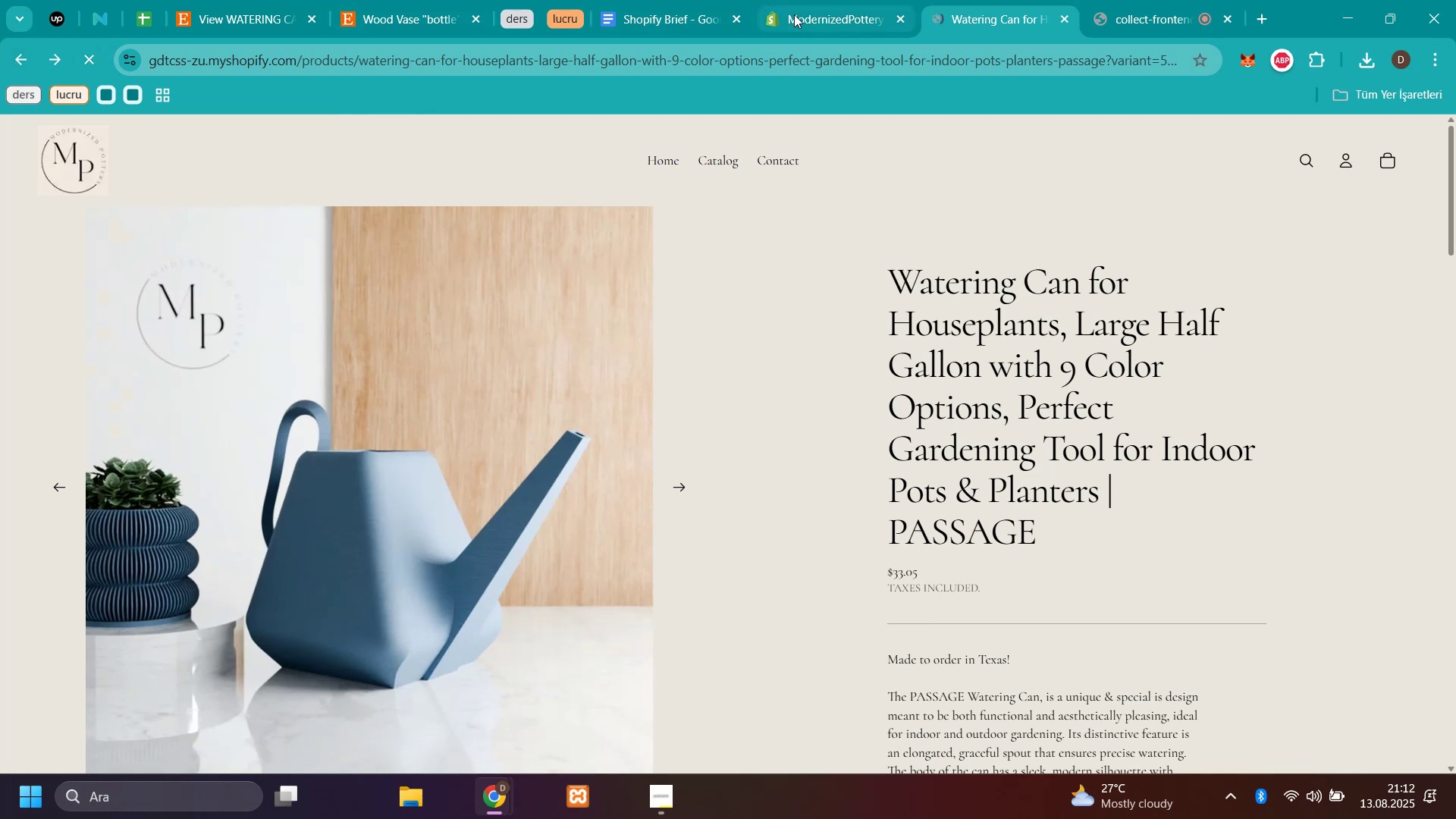 
left_click([794, 14])
 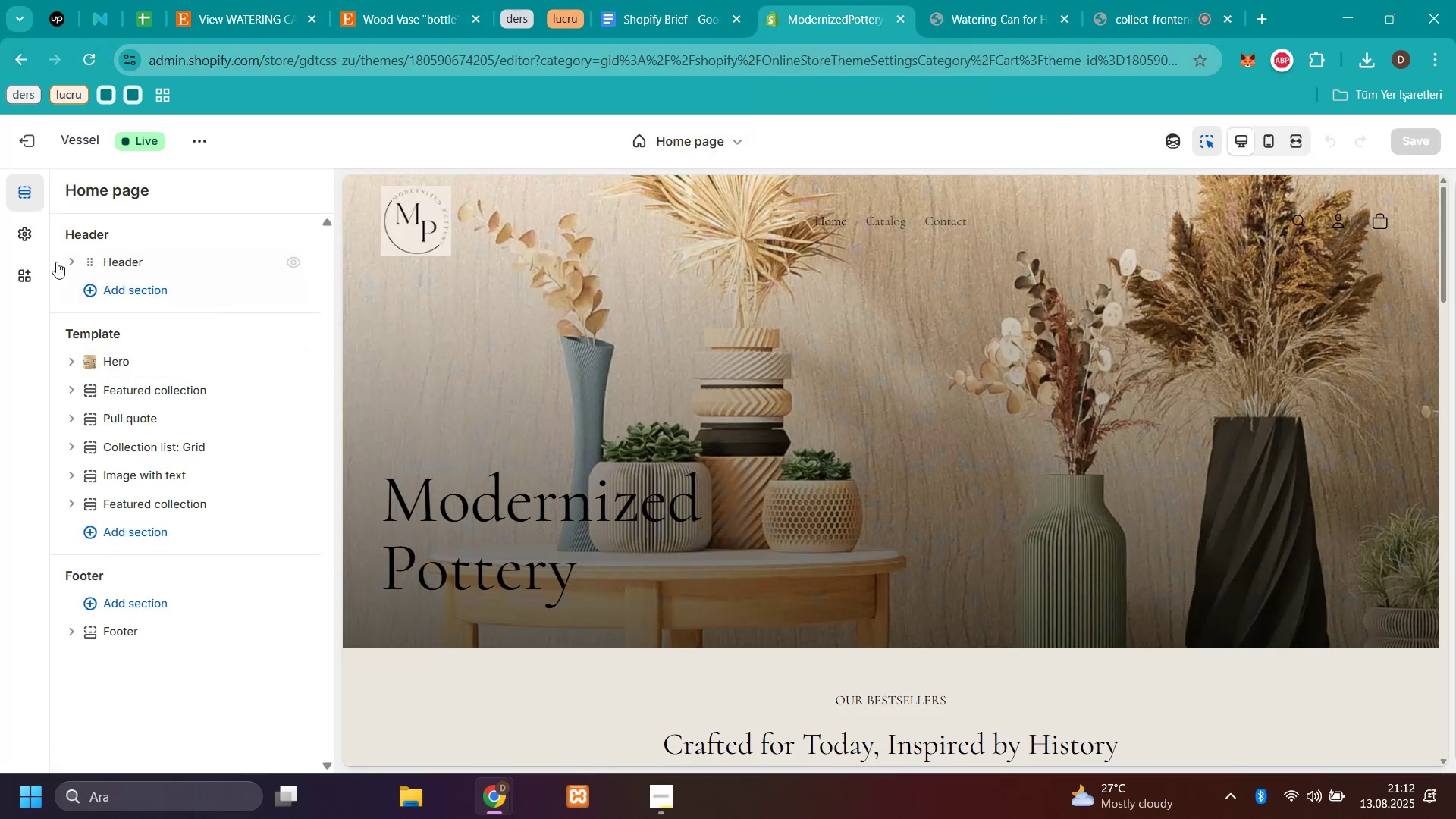 
left_click([31, 227])
 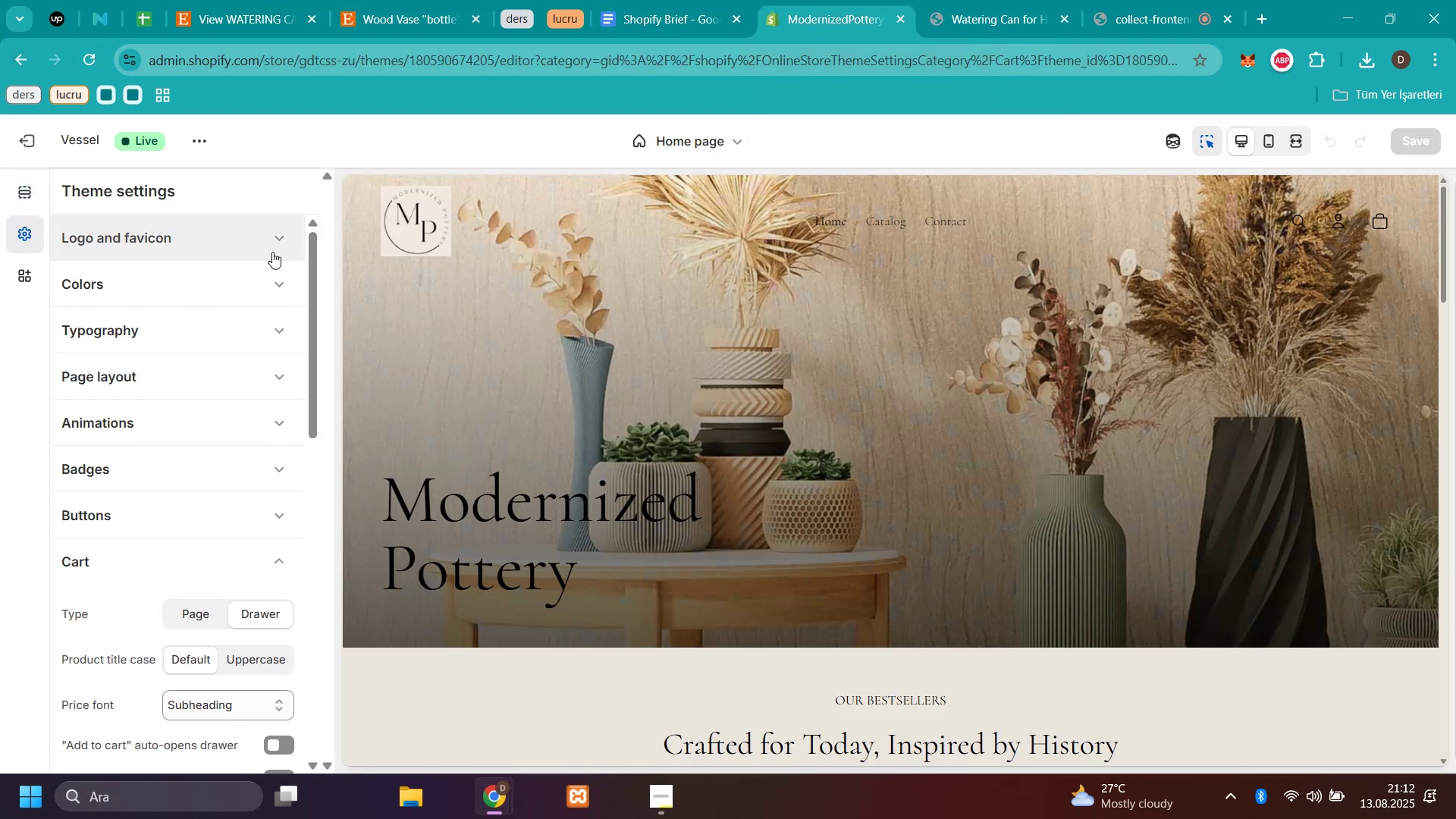 
mouse_move([255, 355])
 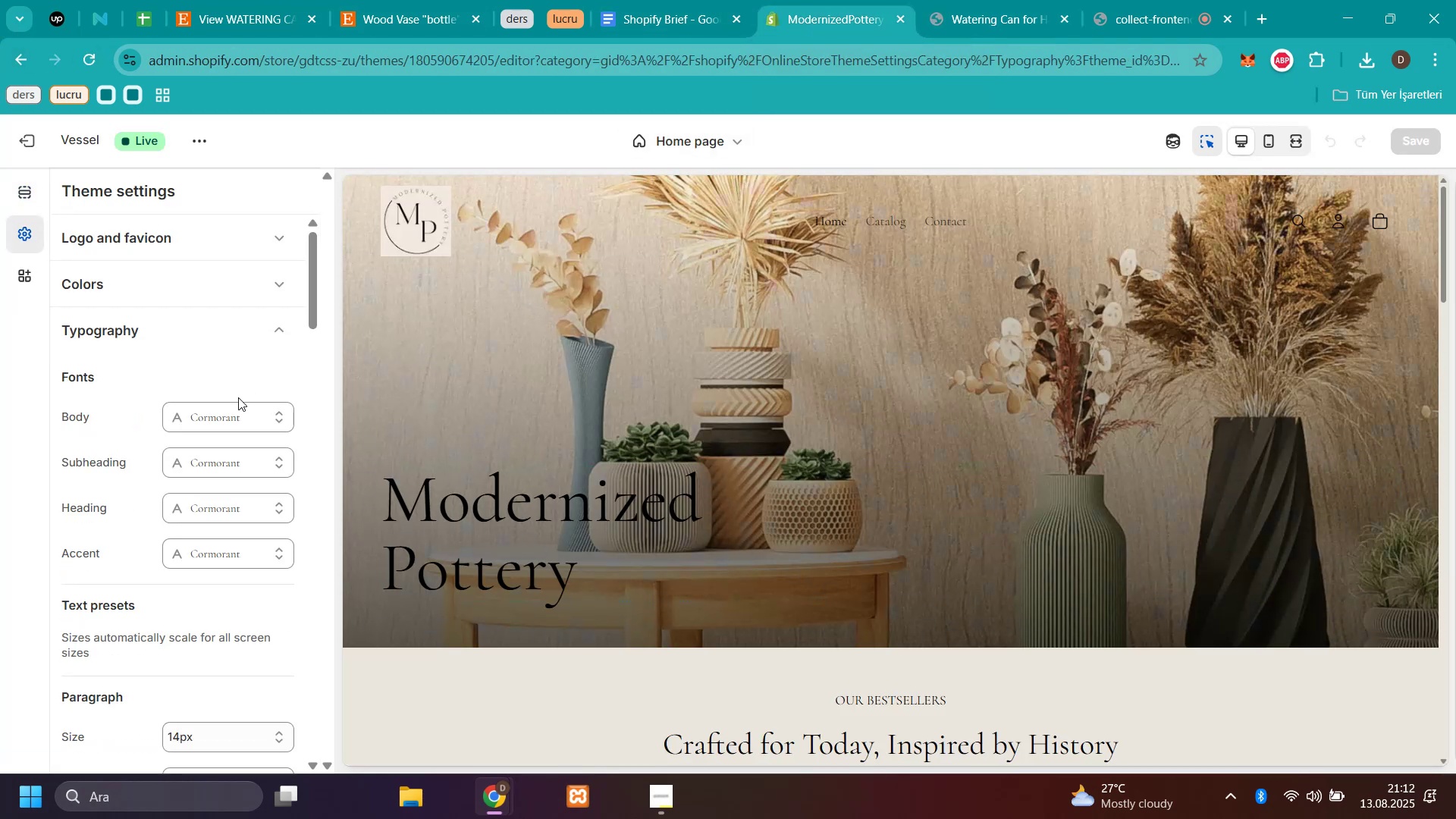 
scroll: coordinate [175, 493], scroll_direction: down, amount: 2.0
 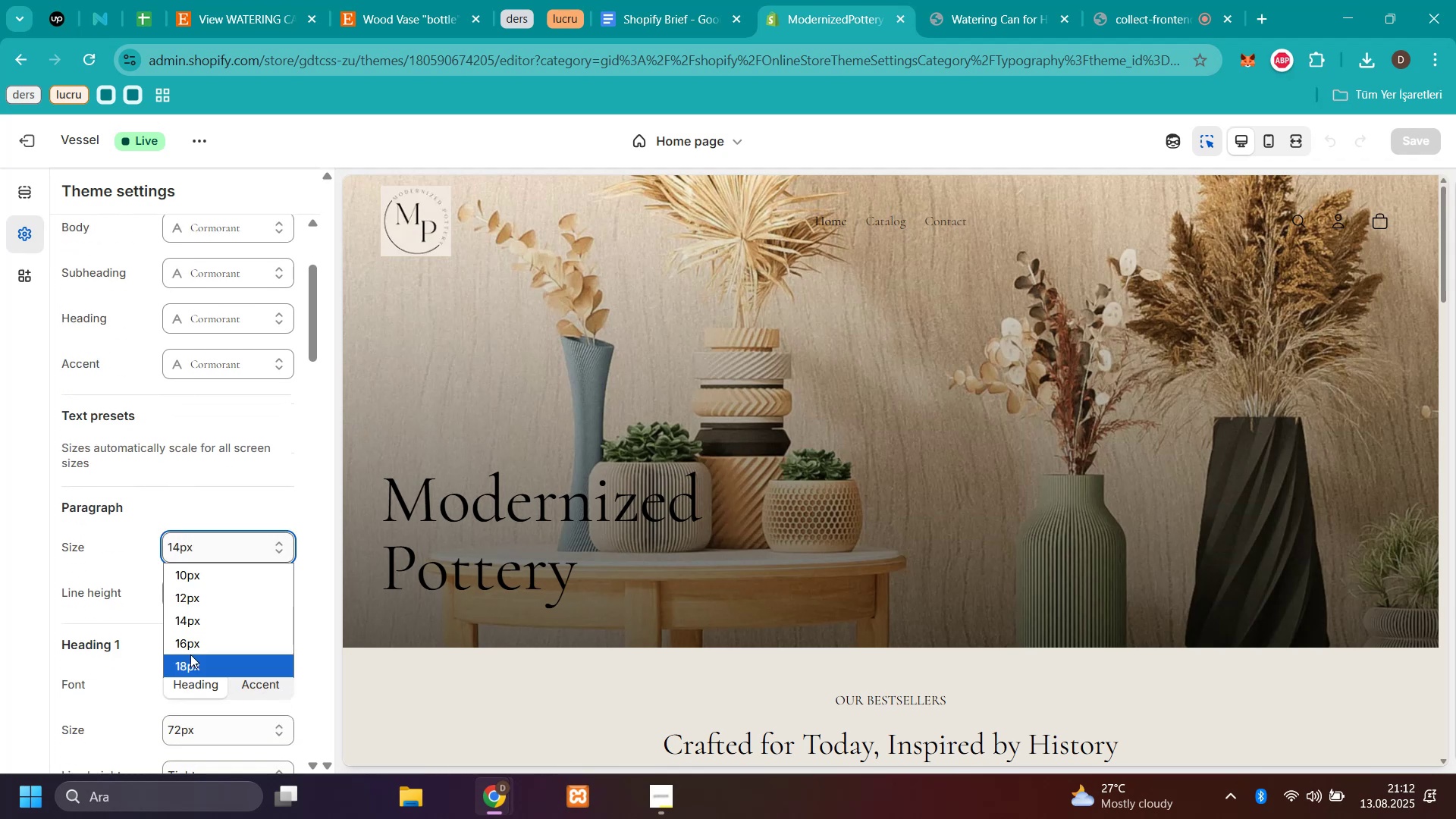 
left_click([193, 665])
 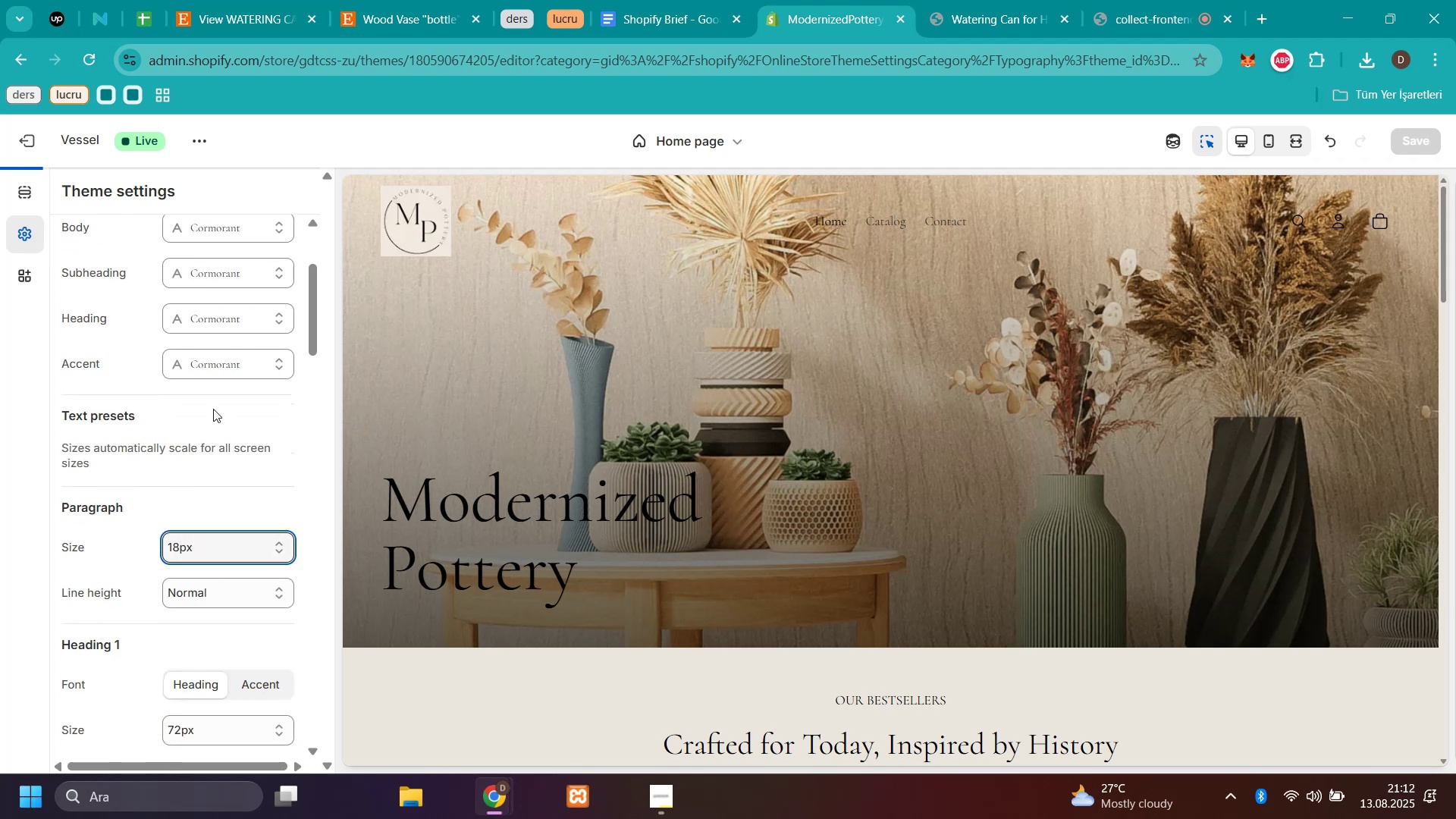 
scroll: coordinate [228, 318], scroll_direction: down, amount: 15.0
 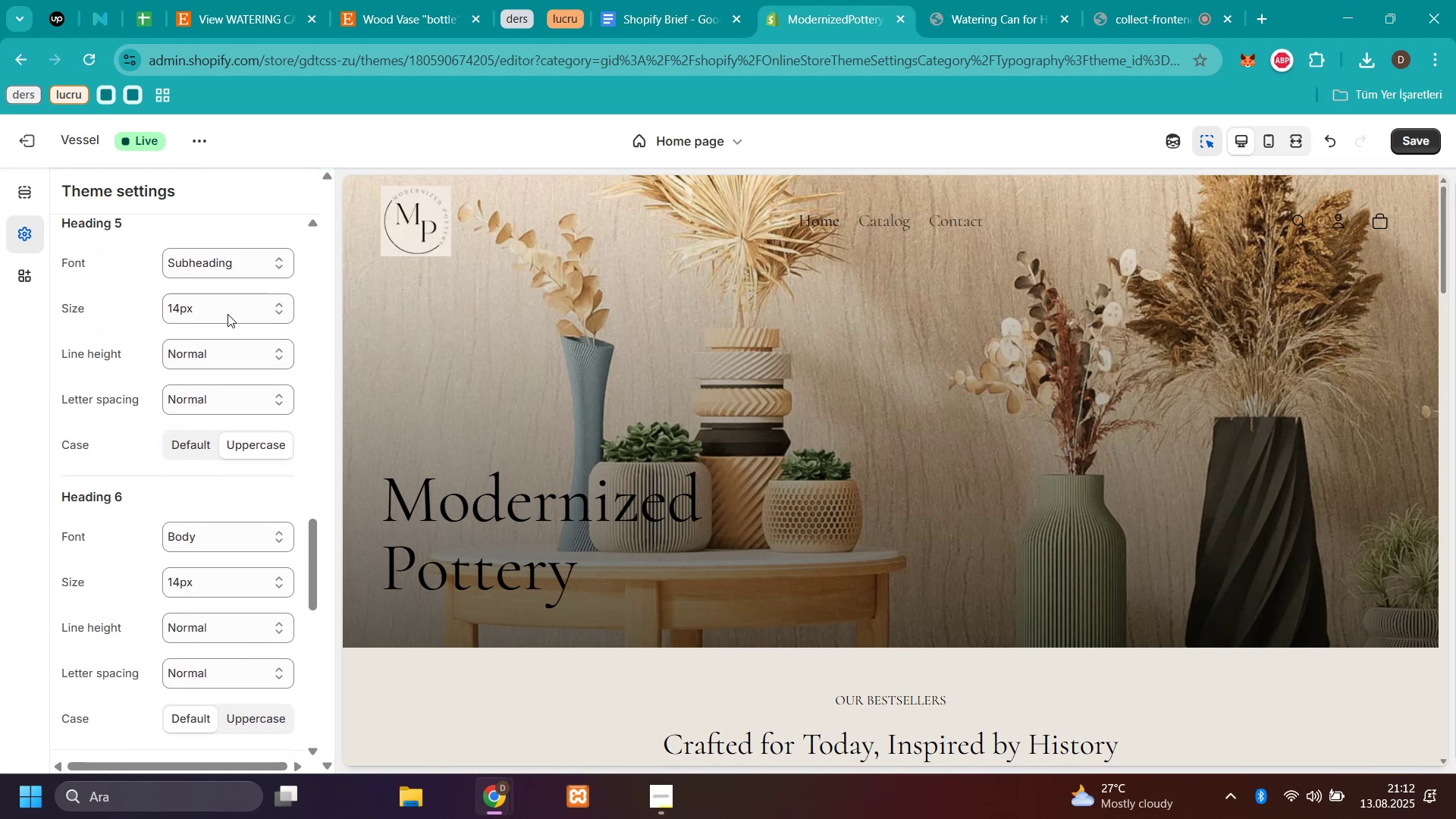 
left_click([225, 309])
 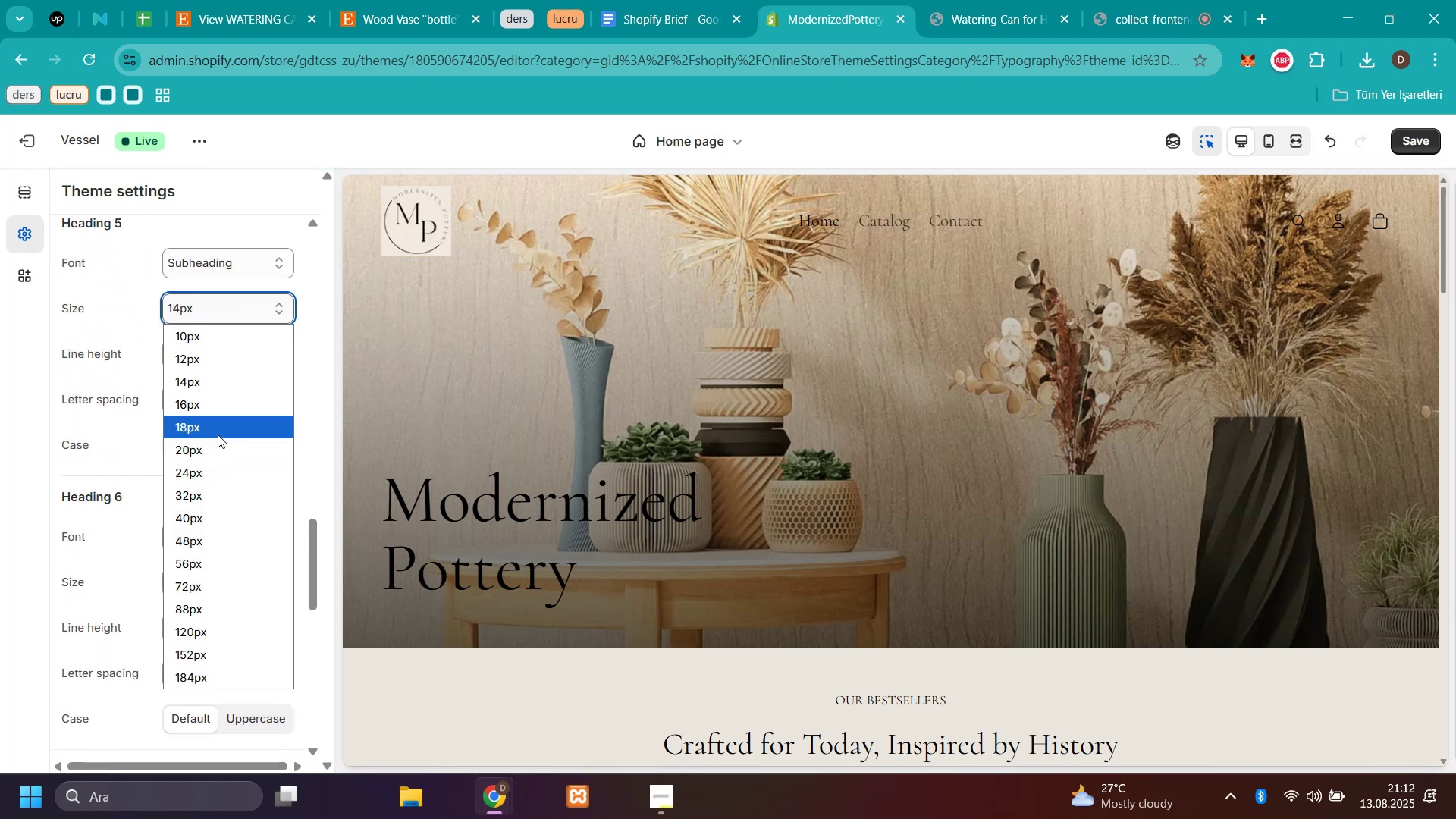 
left_click([215, 452])
 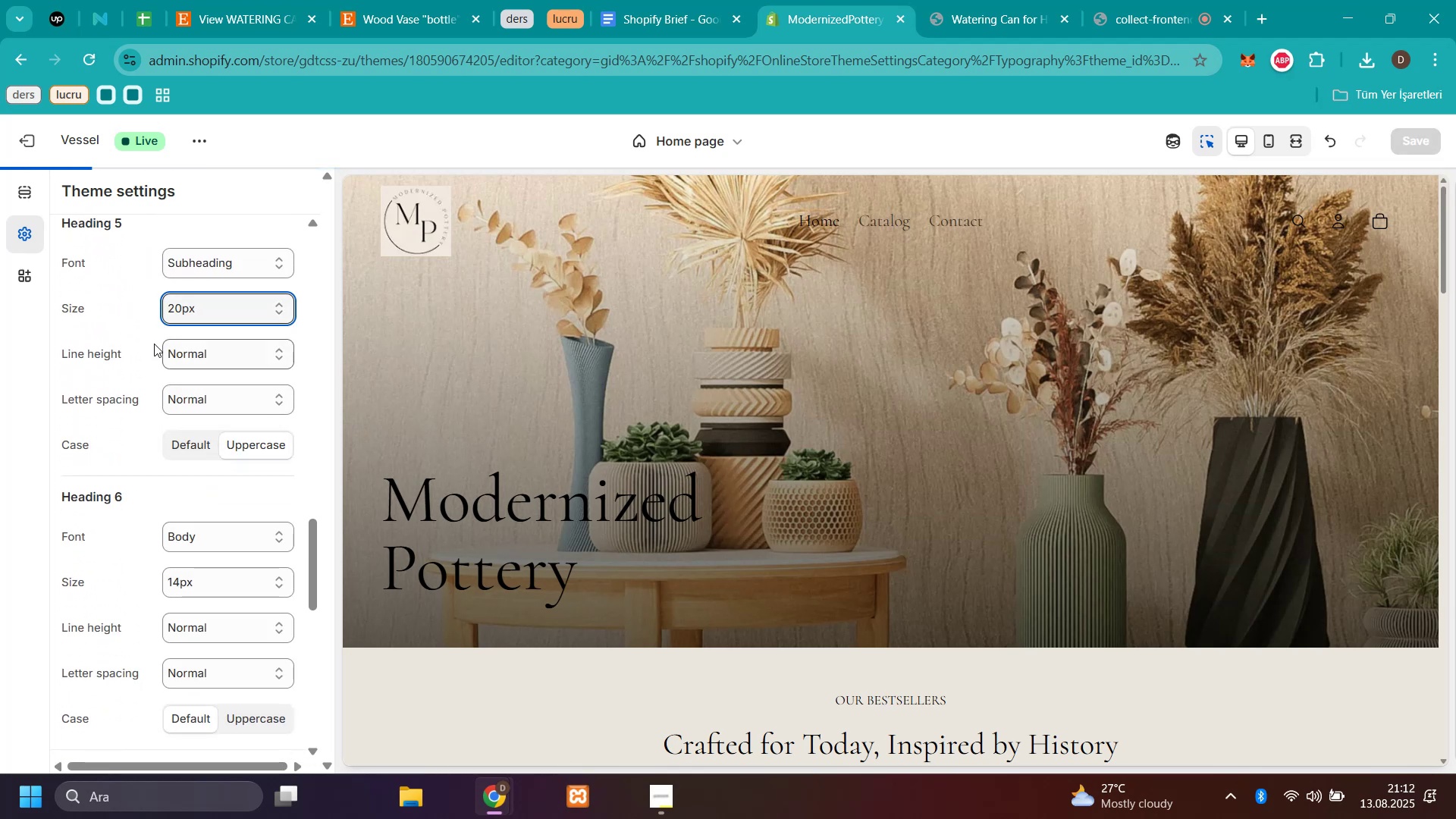 
scroll: coordinate [133, 340], scroll_direction: down, amount: 2.0
 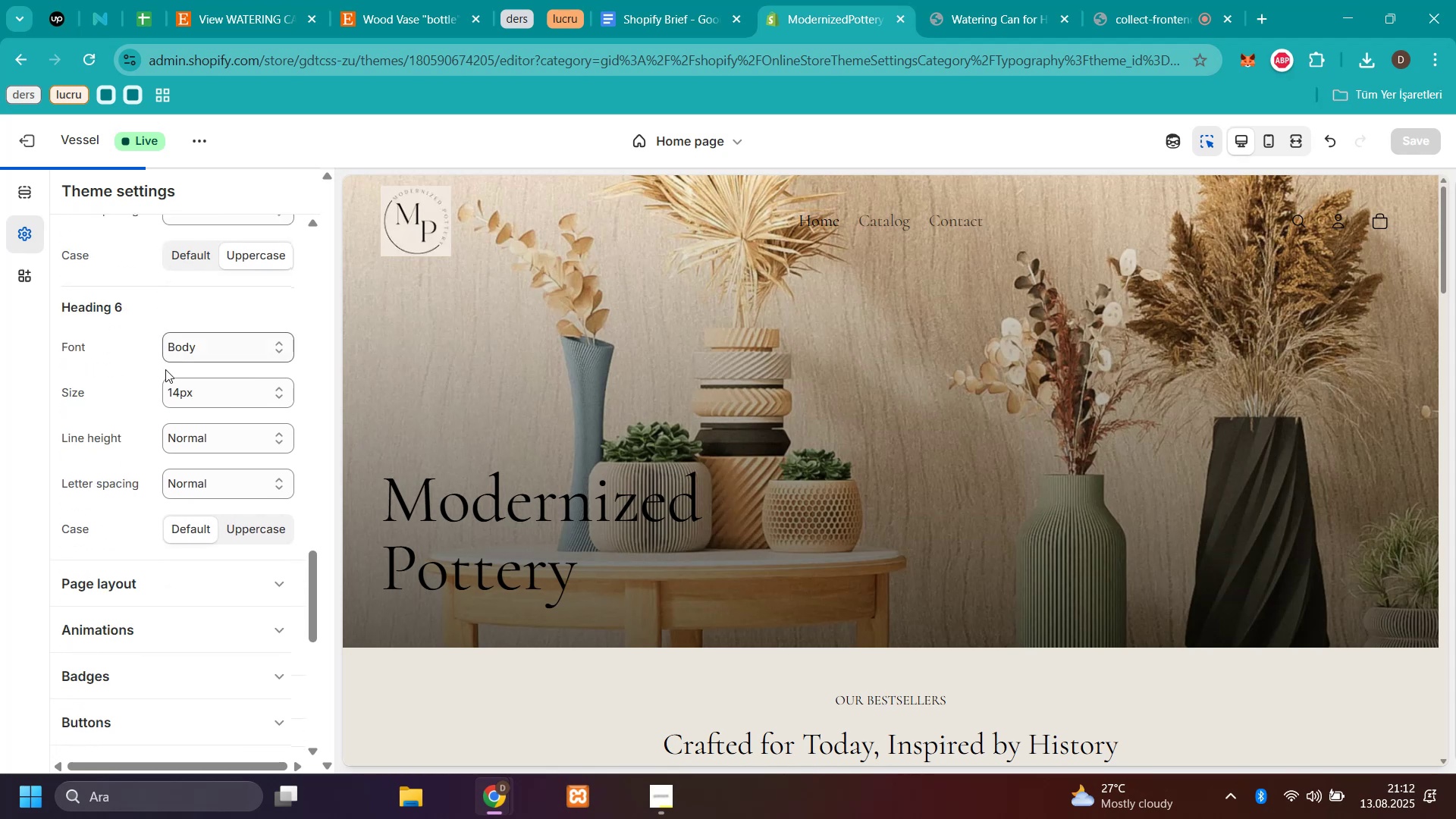 
left_click_drag(start_coordinate=[173, 400], to_coordinate=[184, 403])
 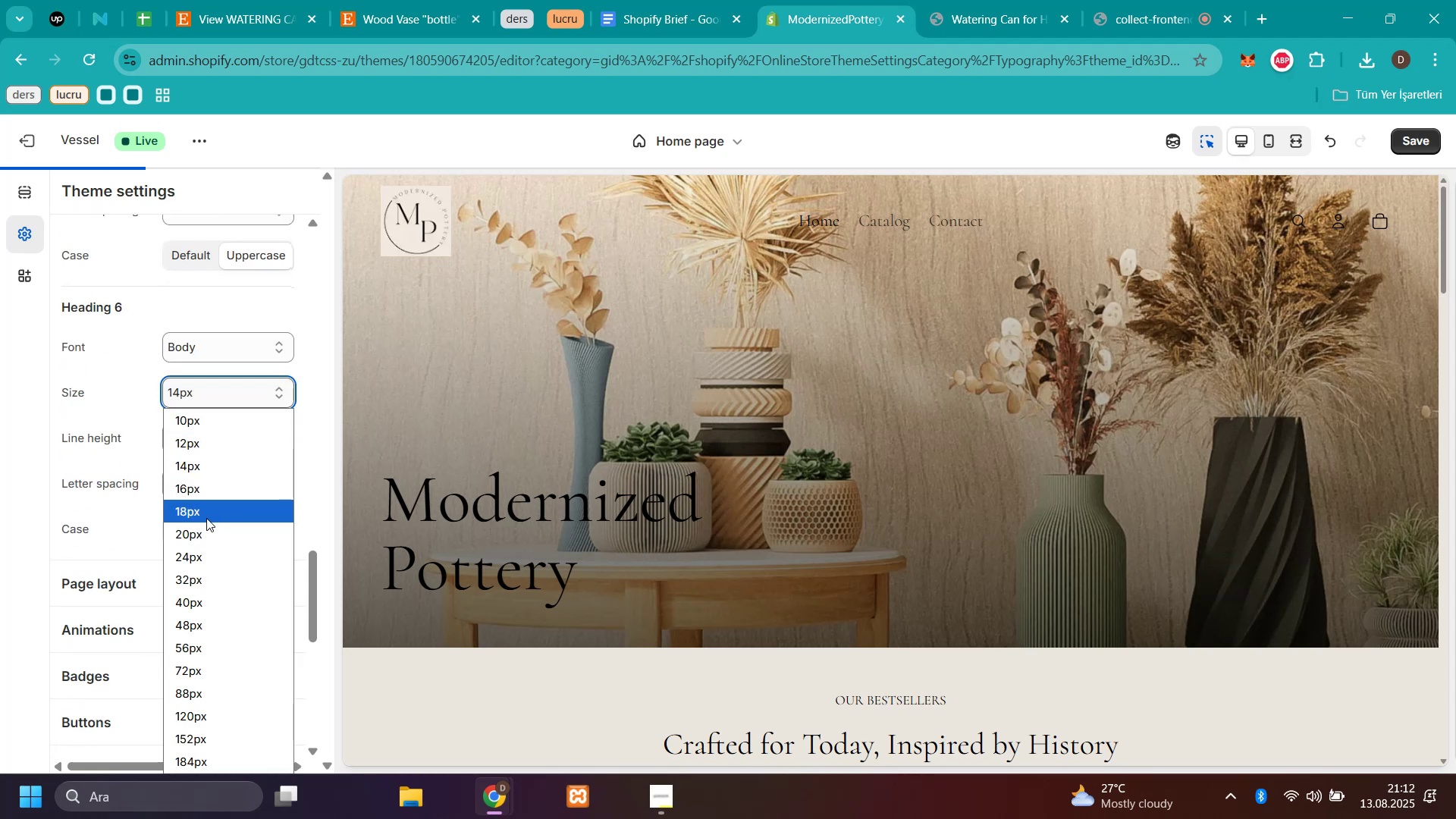 
left_click_drag(start_coordinate=[202, 530], to_coordinate=[210, 532])
 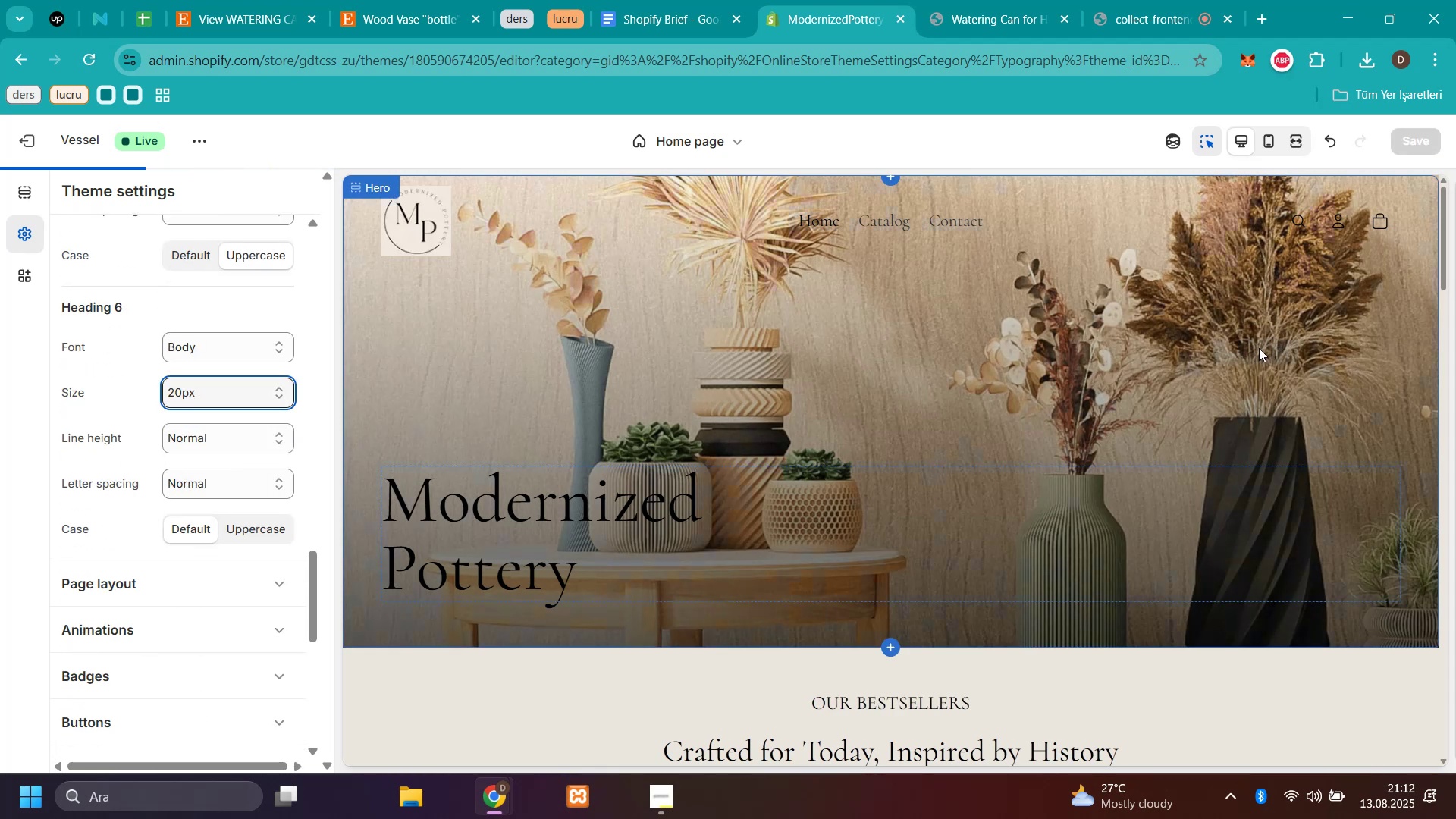 
scroll: coordinate [1251, 366], scroll_direction: down, amount: 13.0
 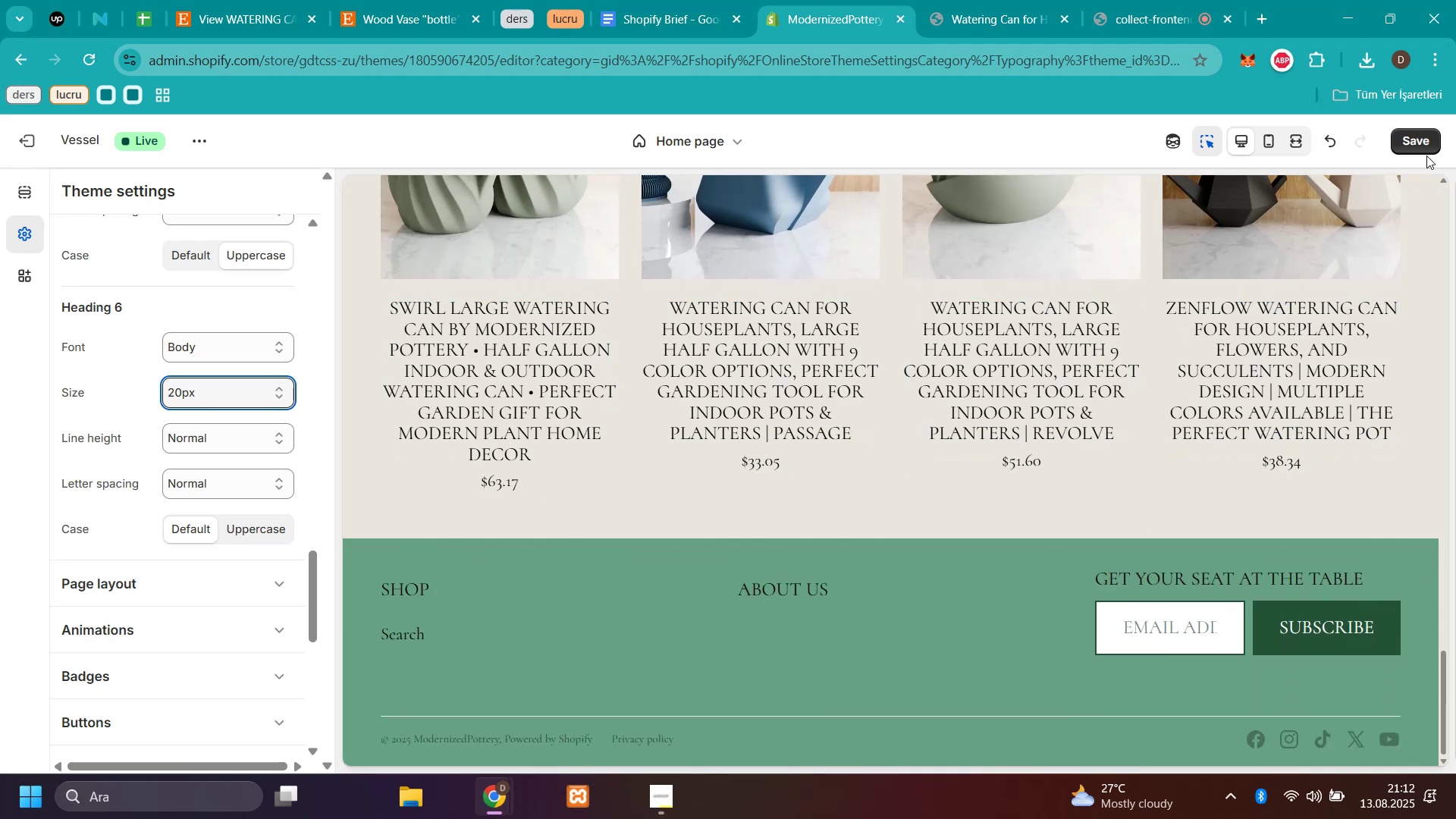 
left_click([1408, 143])
 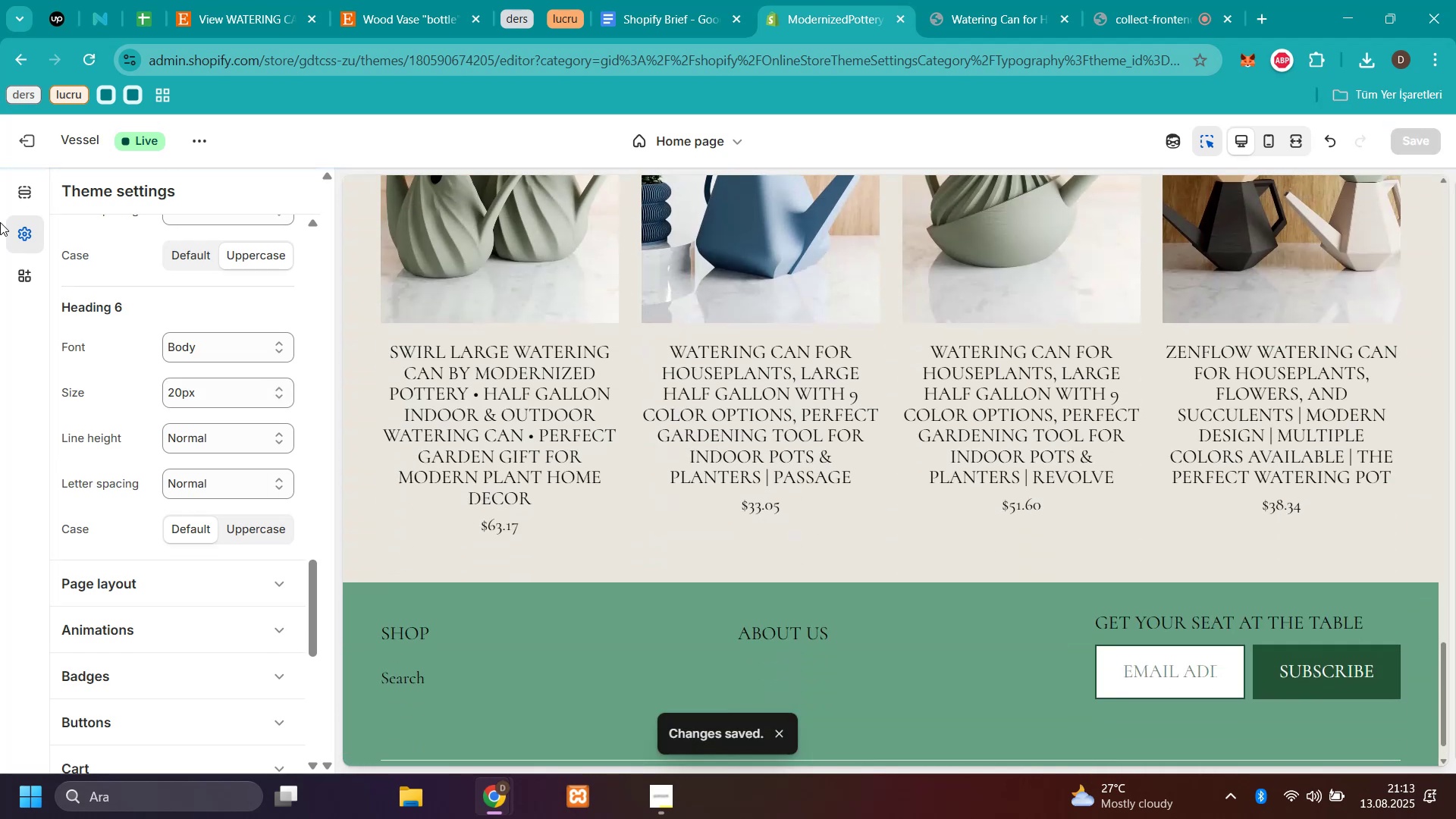 
wait(5.05)
 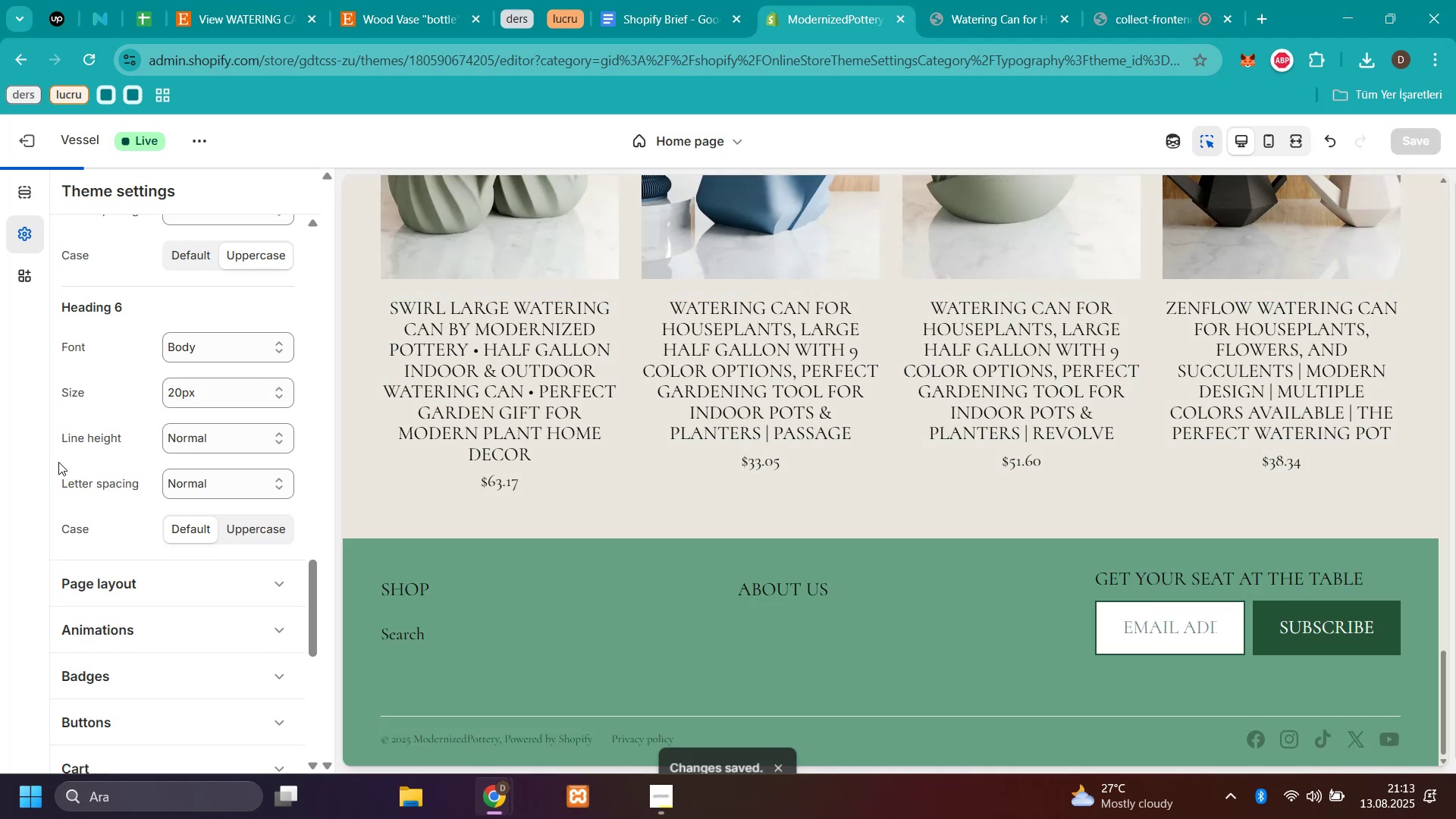 
mouse_move([52, 211])
 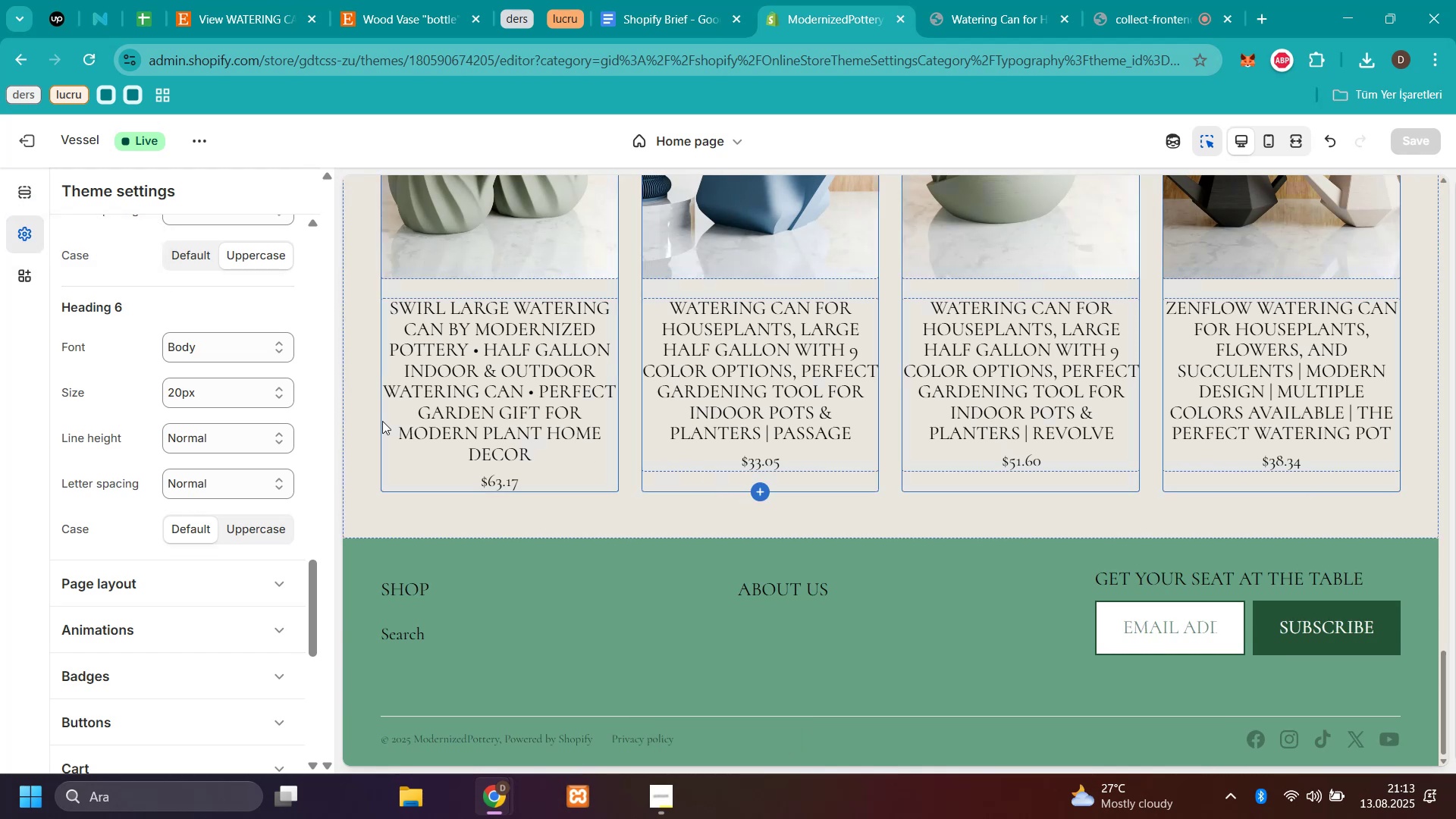 
scroll: coordinate [946, 504], scroll_direction: up, amount: 38.0
 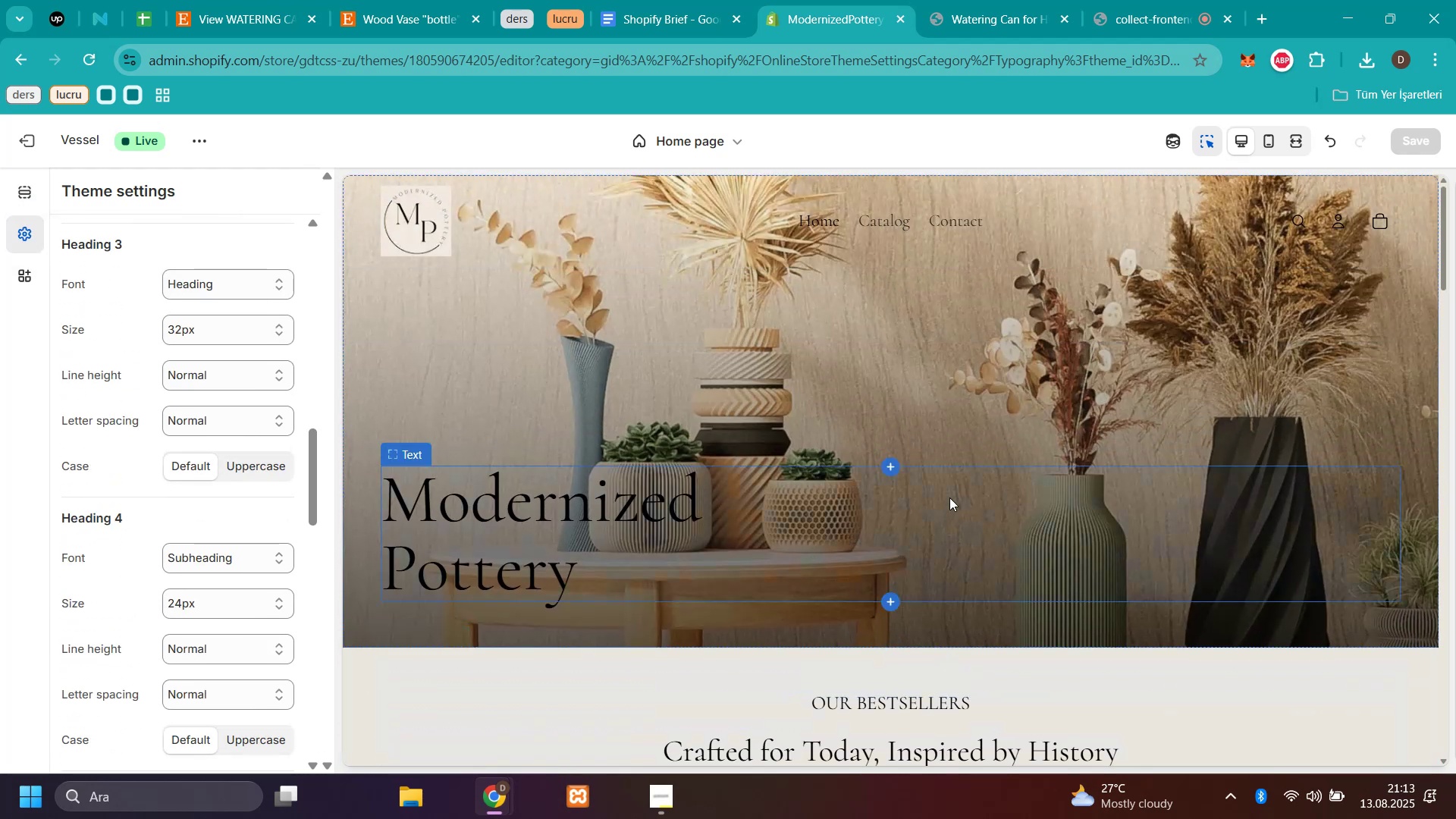 
scroll: coordinate [950, 497], scroll_direction: down, amount: 26.0
 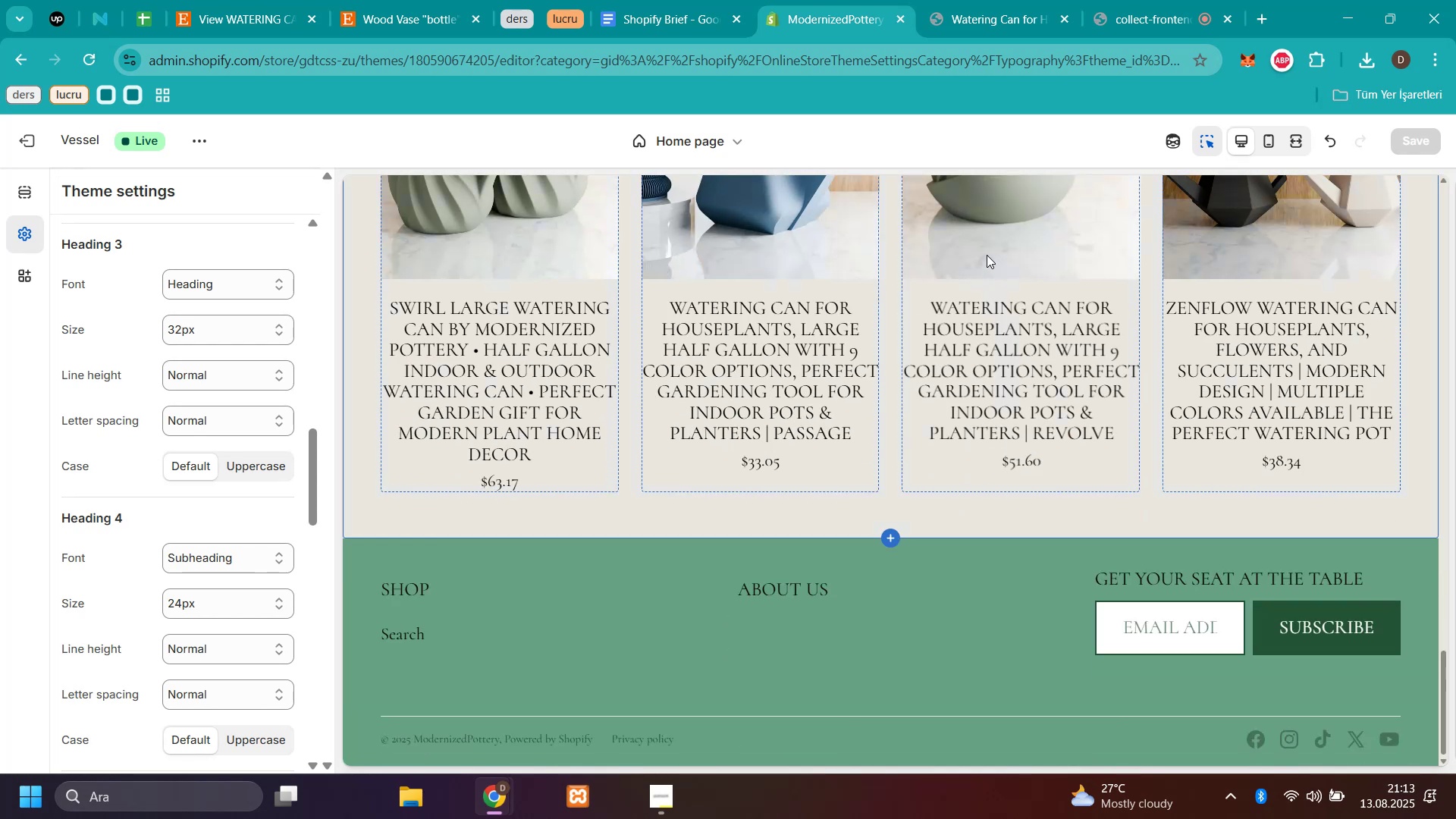 
scroll: coordinate [987, 254], scroll_direction: up, amount: 3.0
 